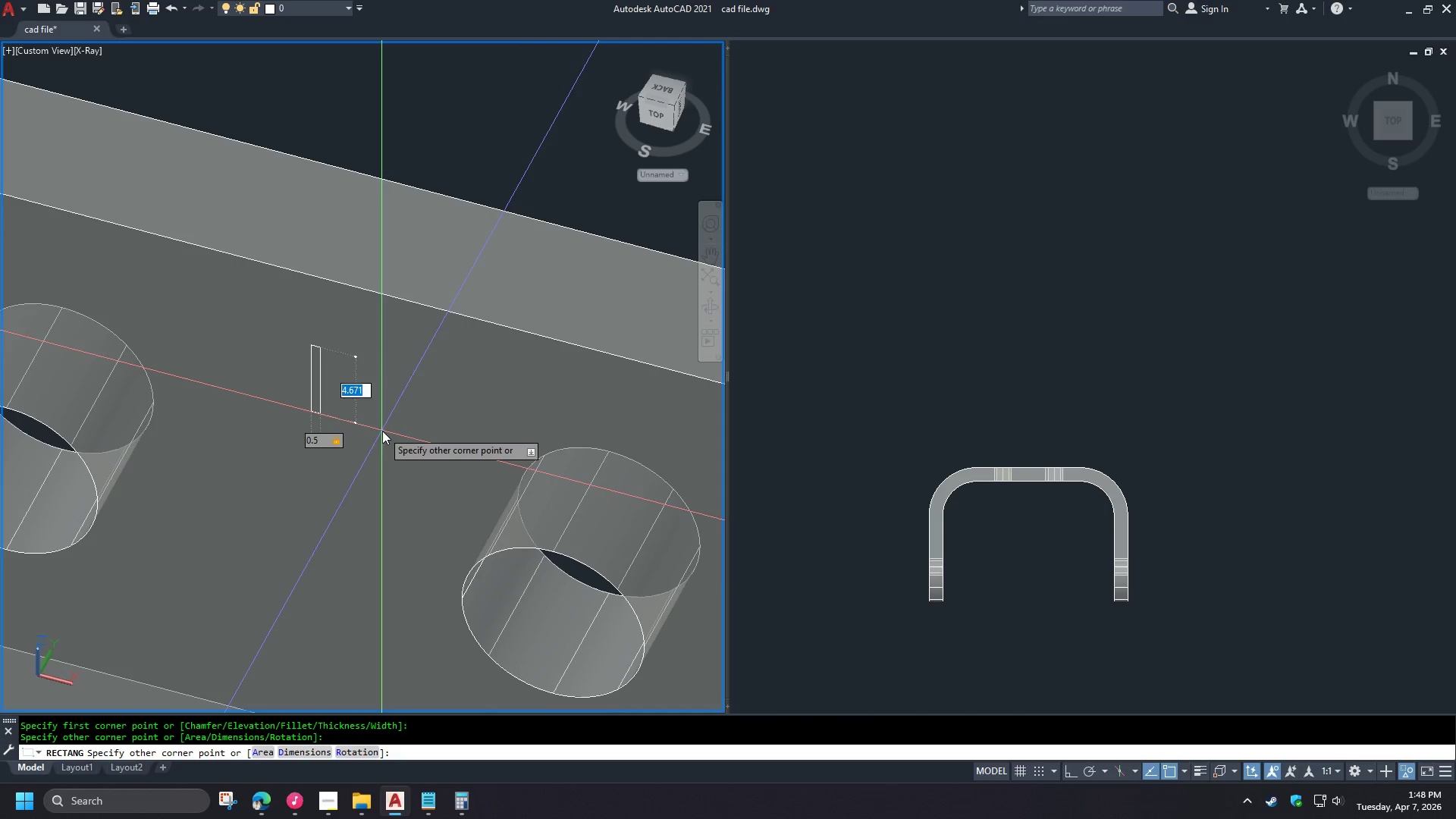 
key(NumpadDecimal)
 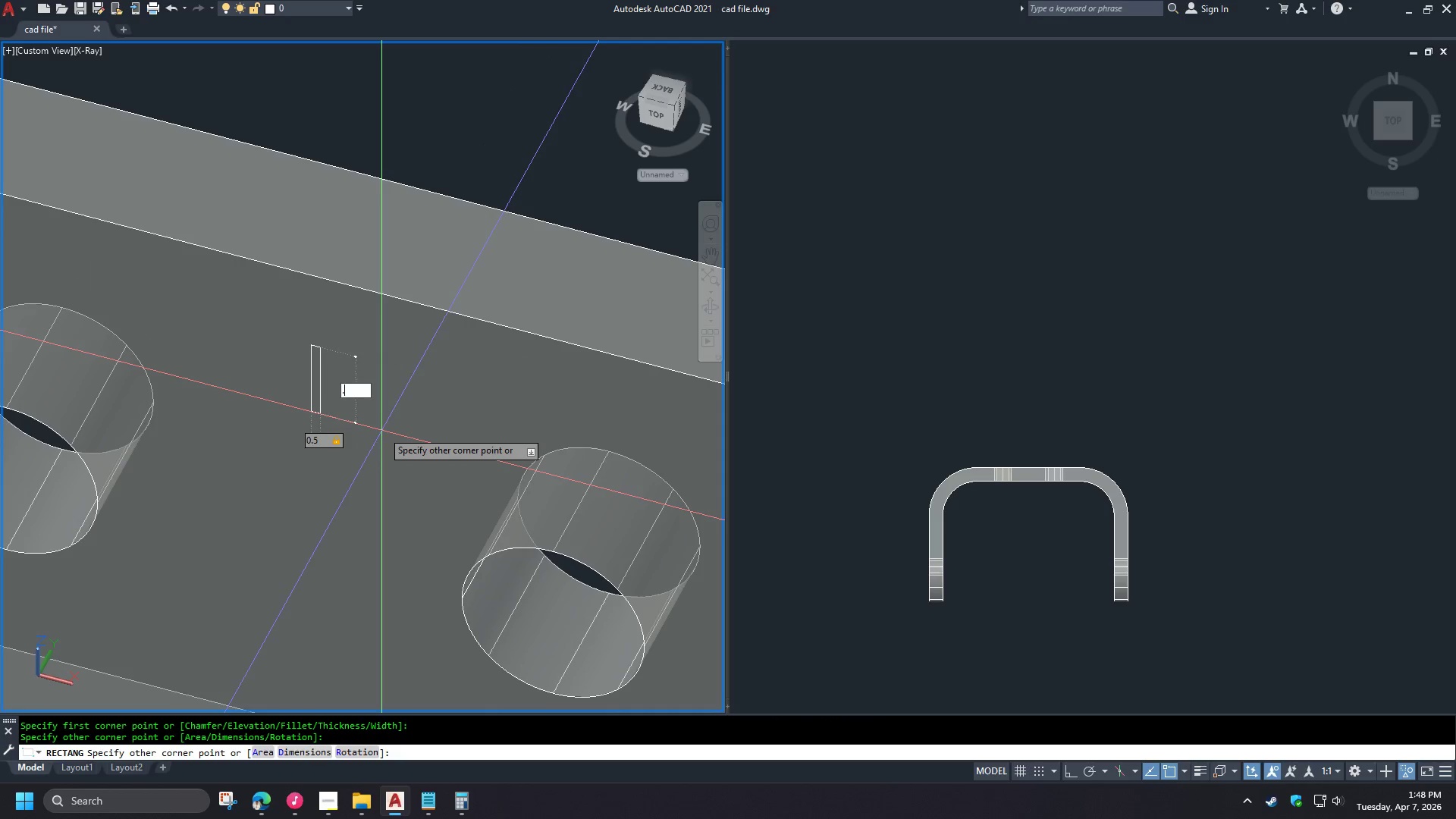 
key(Numpad5)
 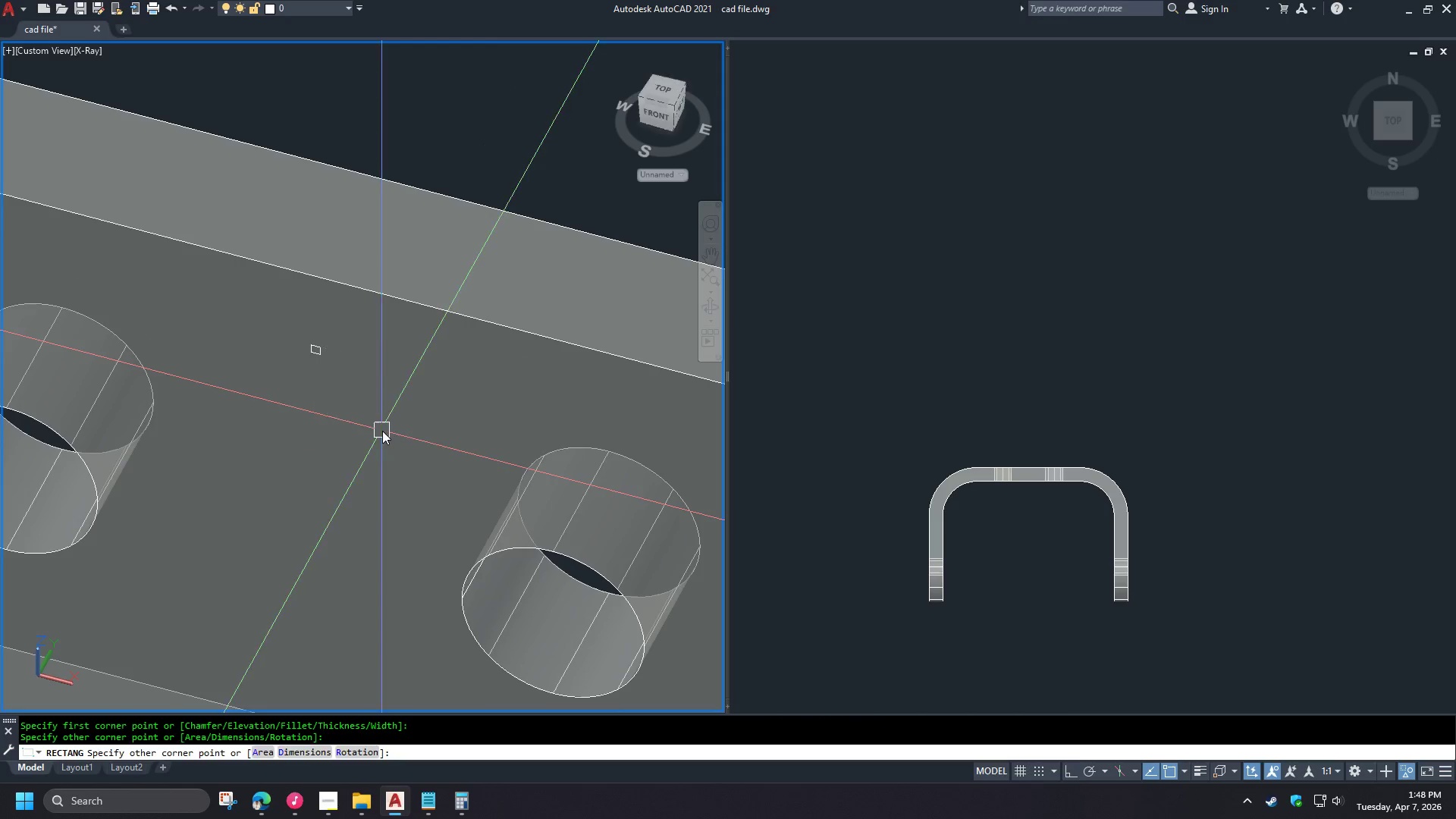 
key(NumpadEnter)
 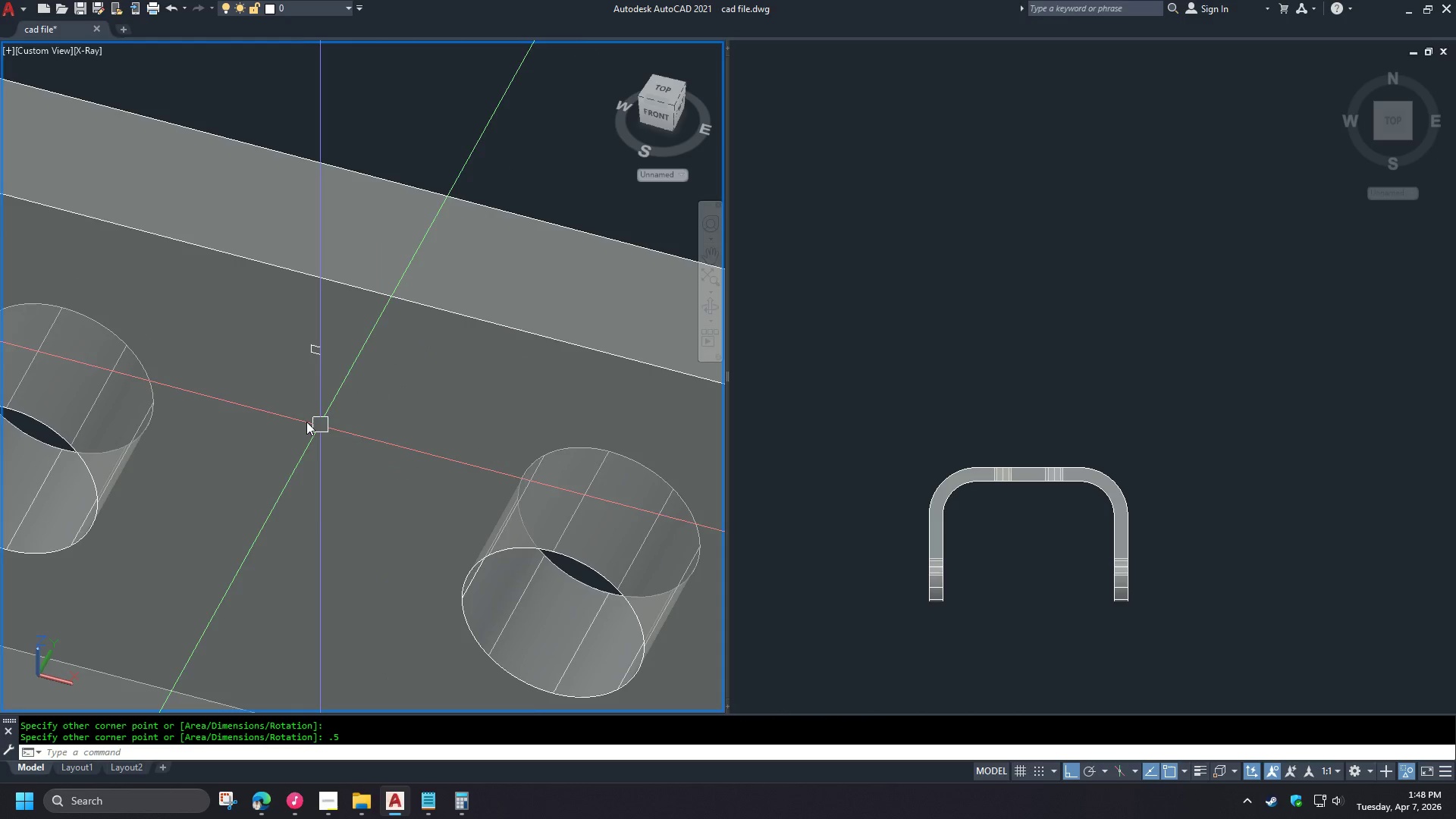 
left_click([383, 308])
 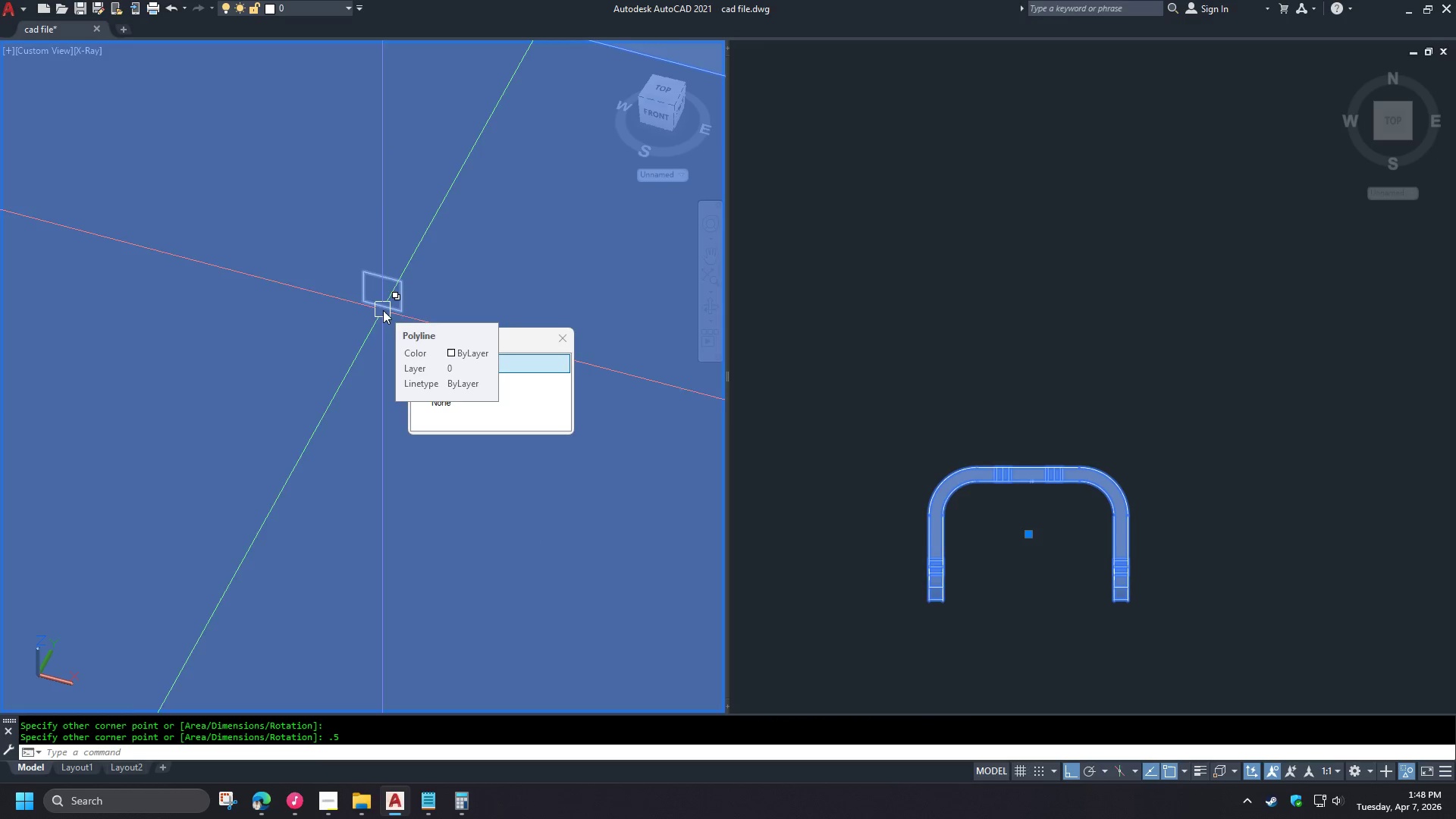 
key(Escape)
 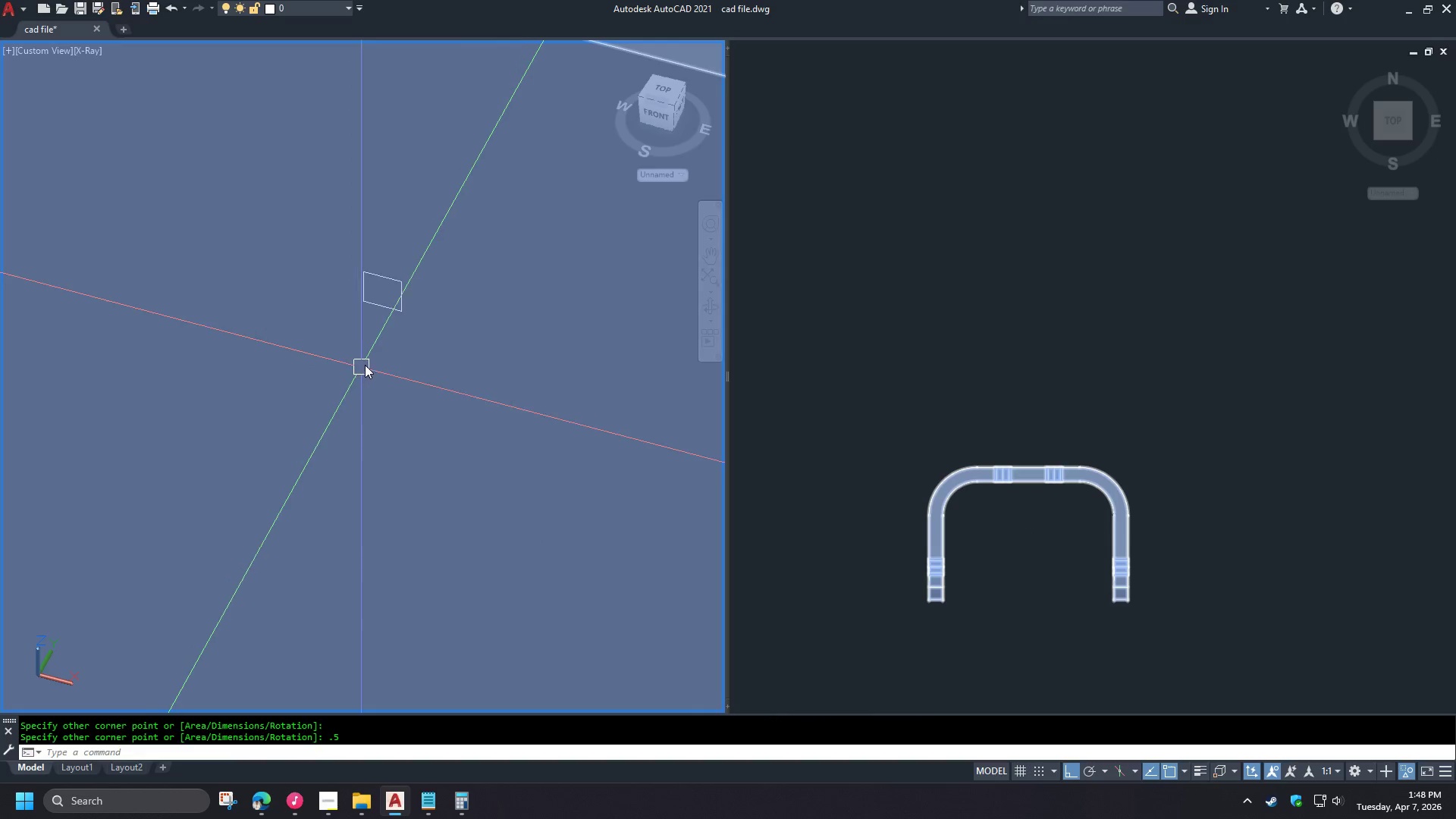 
key(Escape)
 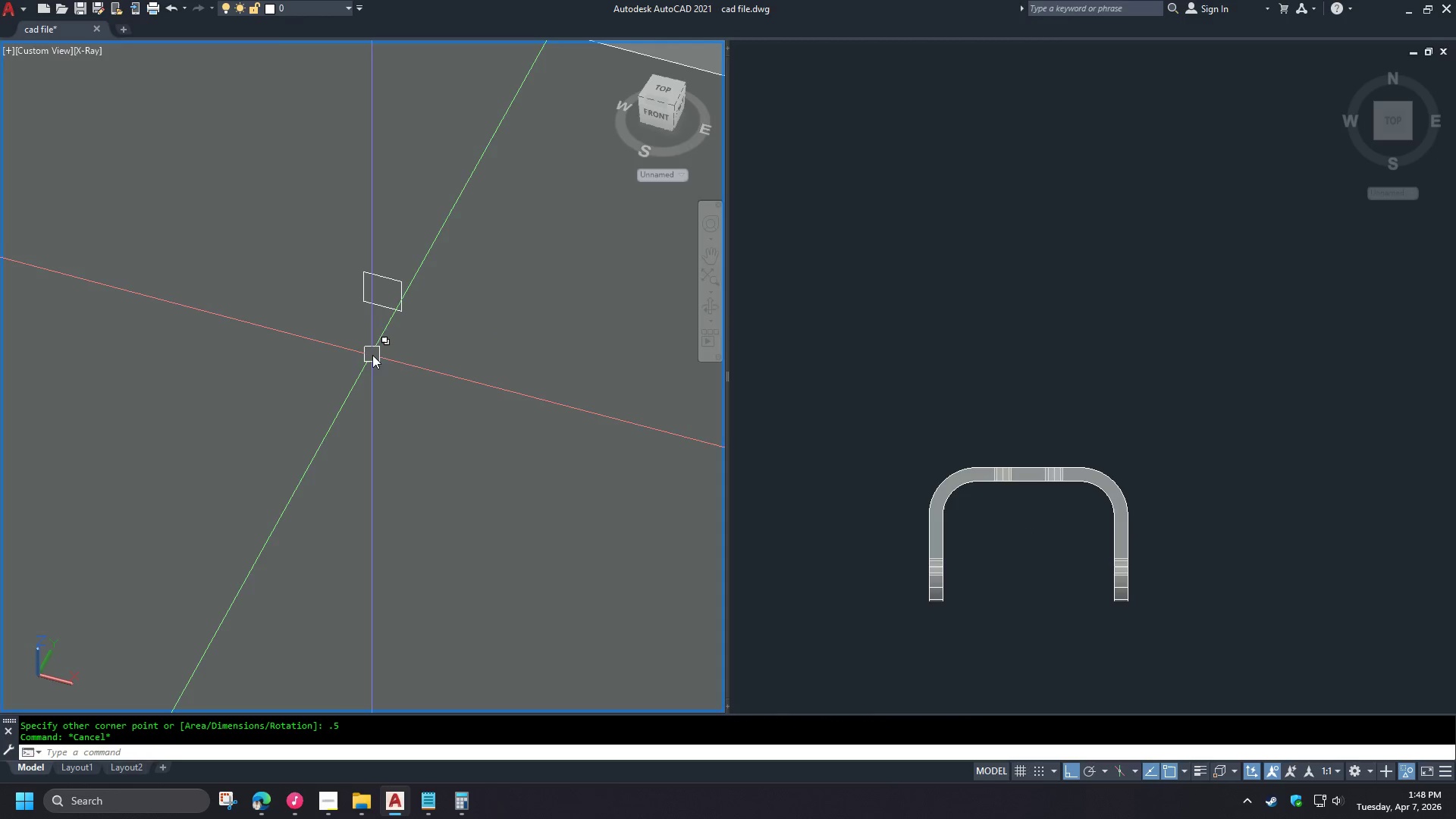 
scroll: coordinate [290, 359], scroll_direction: up, amount: 4.0
 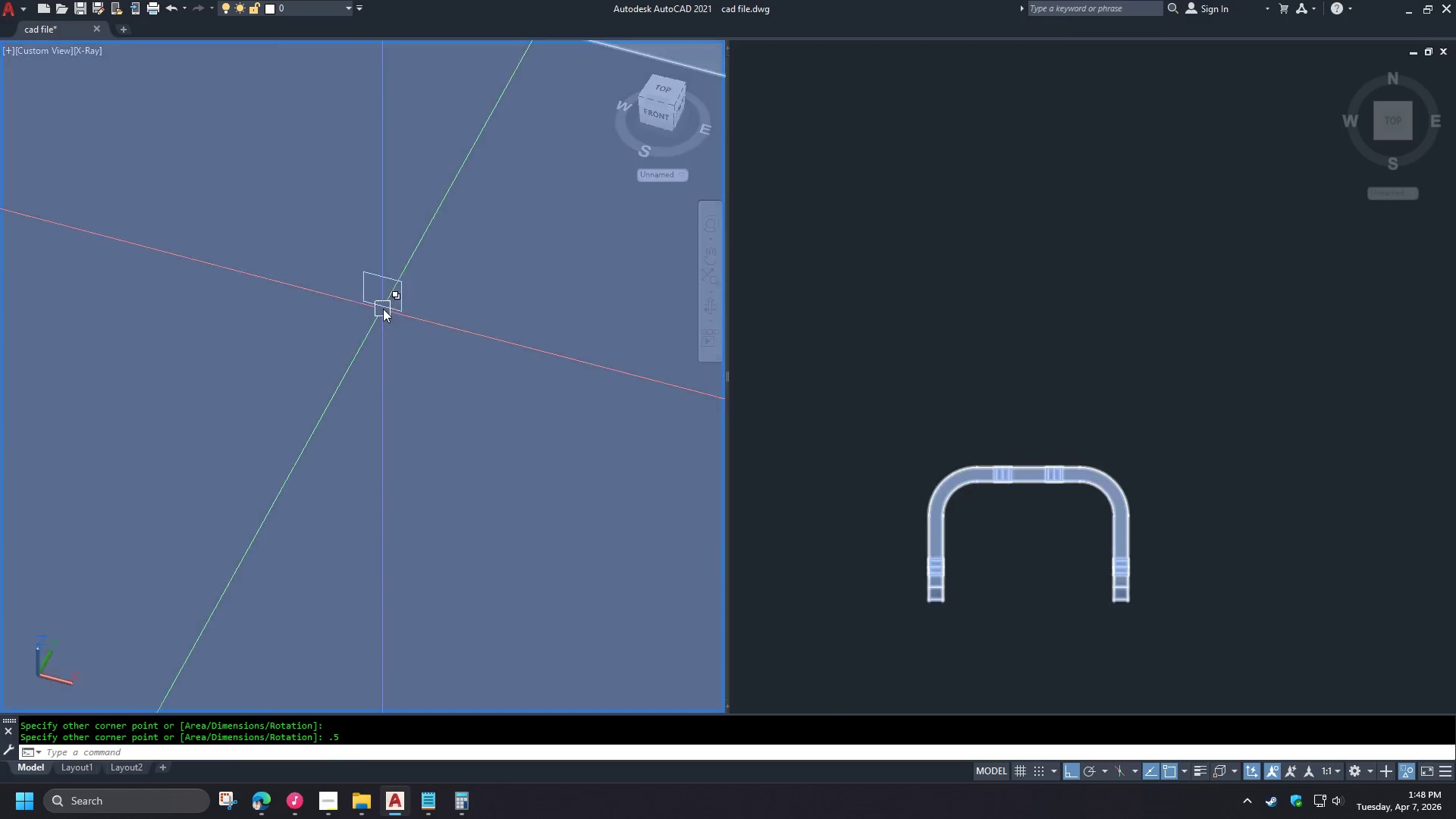 
key(Control+W)
 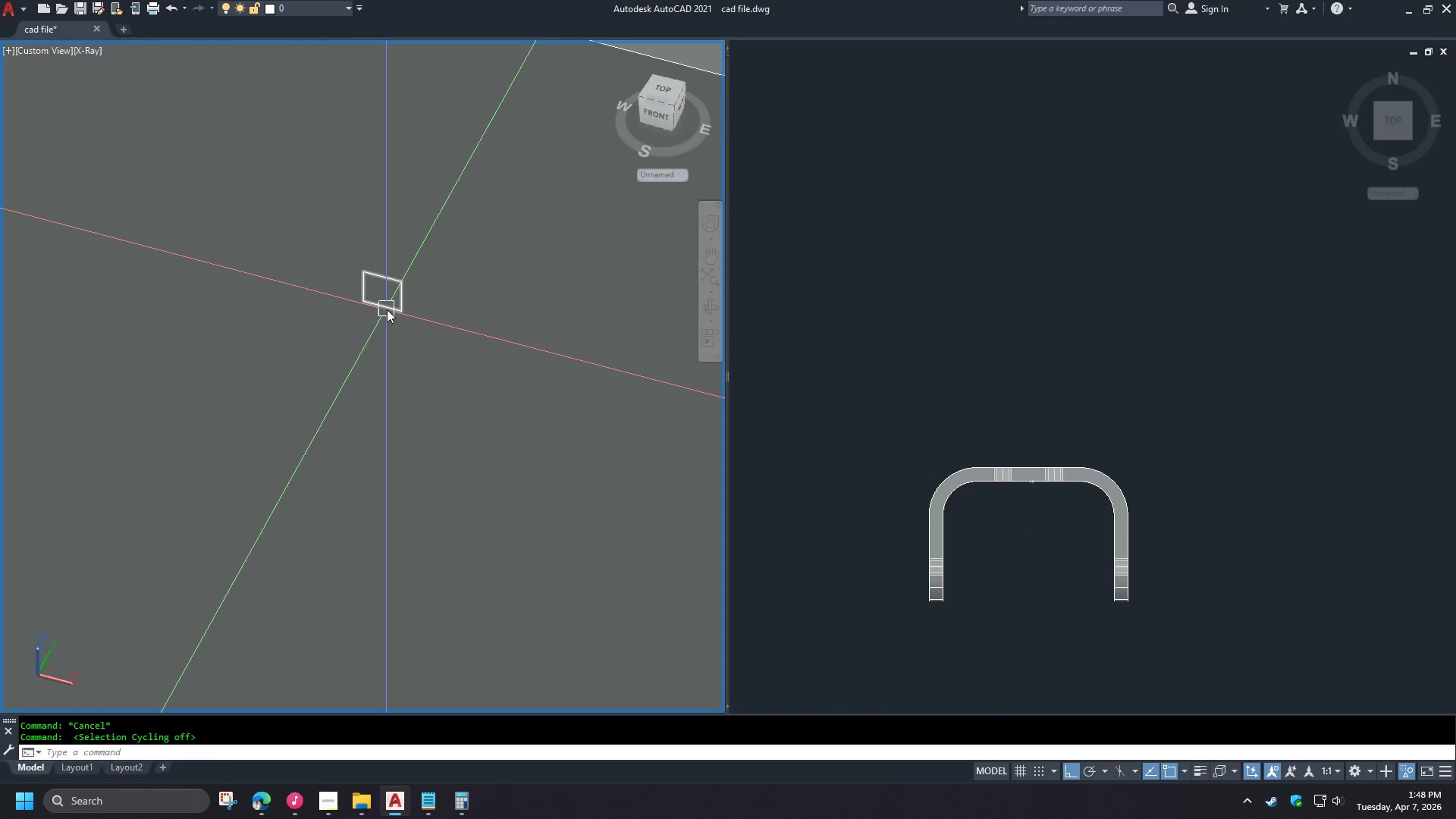 
left_click([387, 309])
 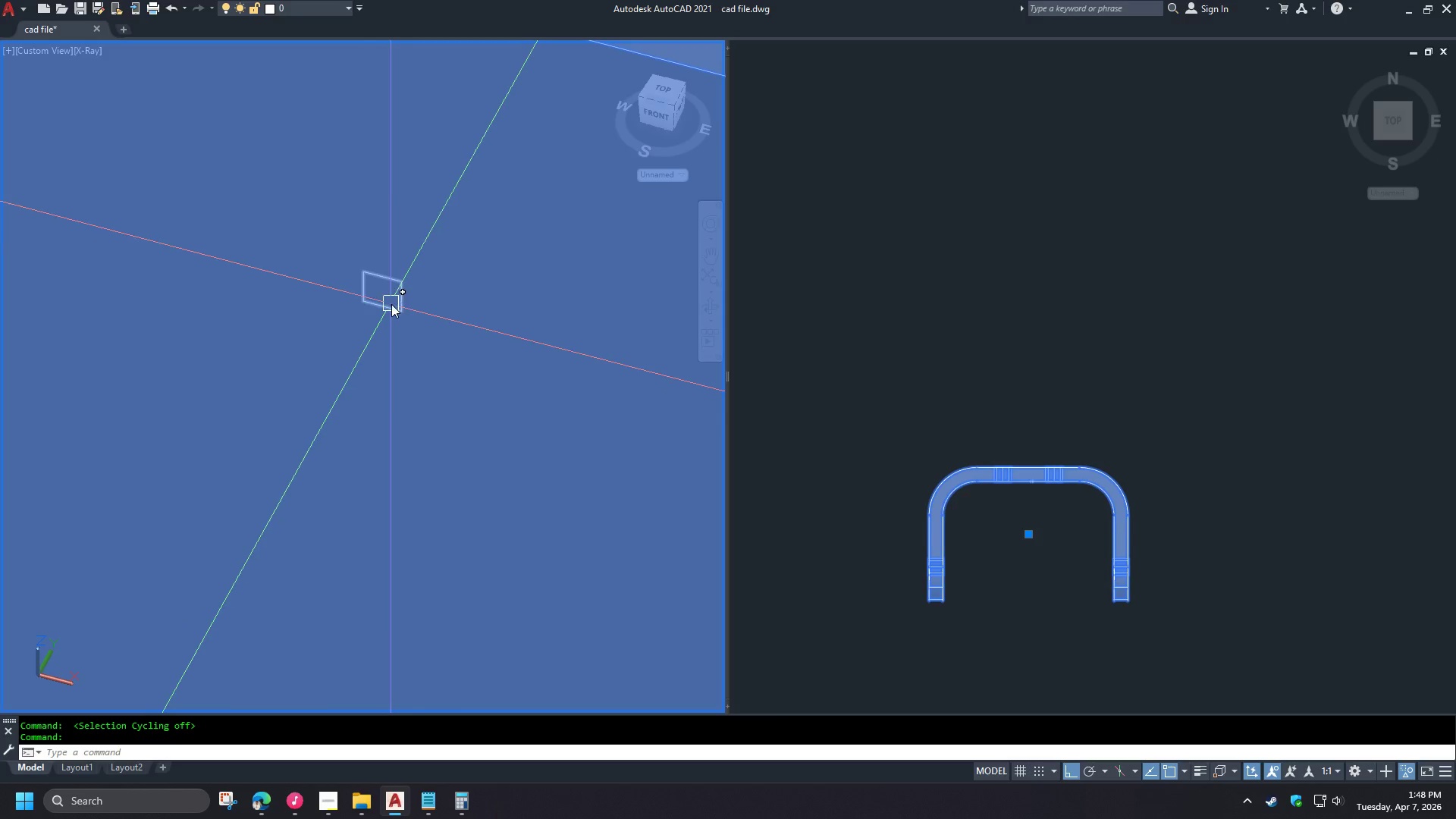 
left_click([388, 305])
 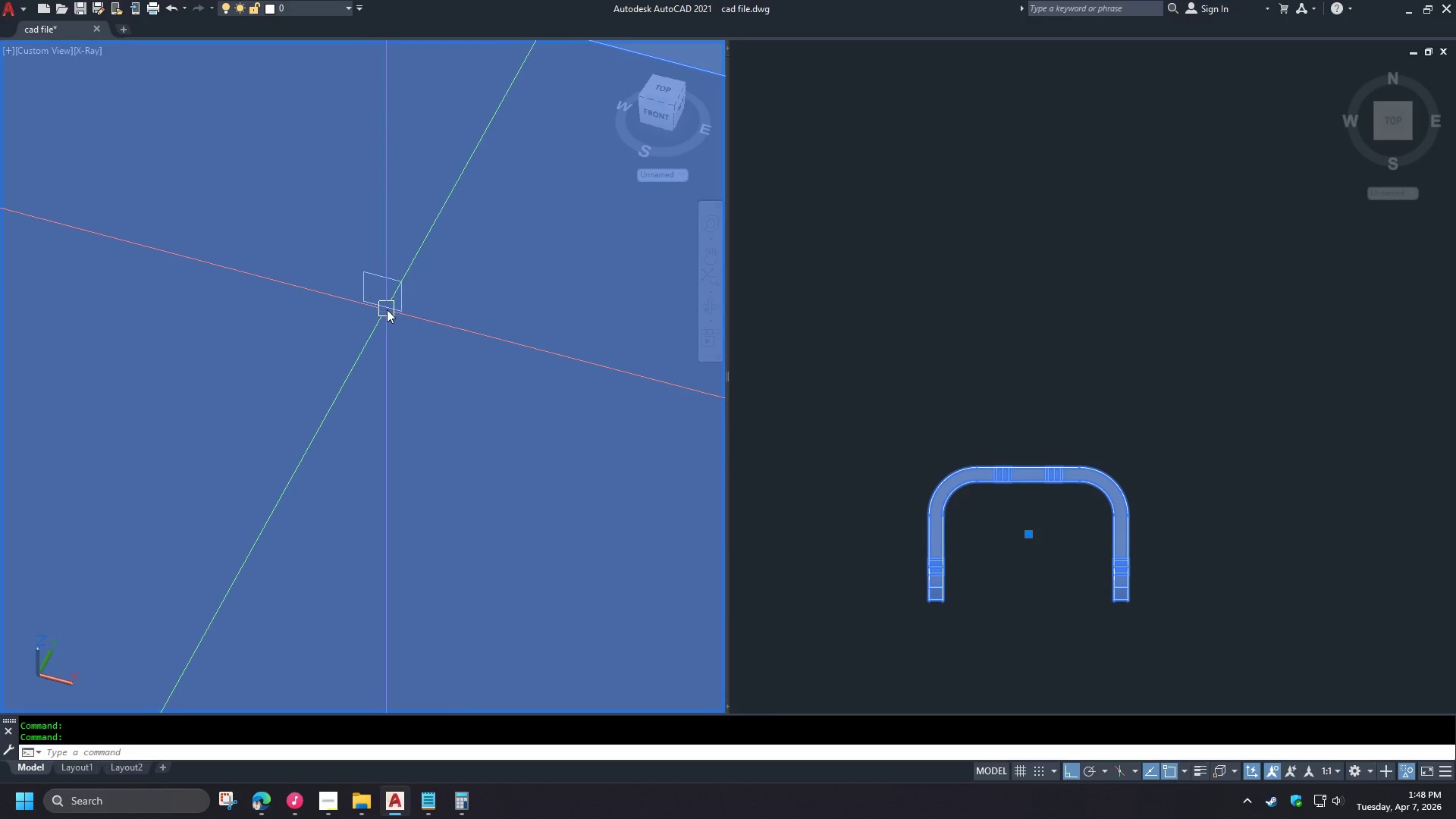 
key(Escape)
 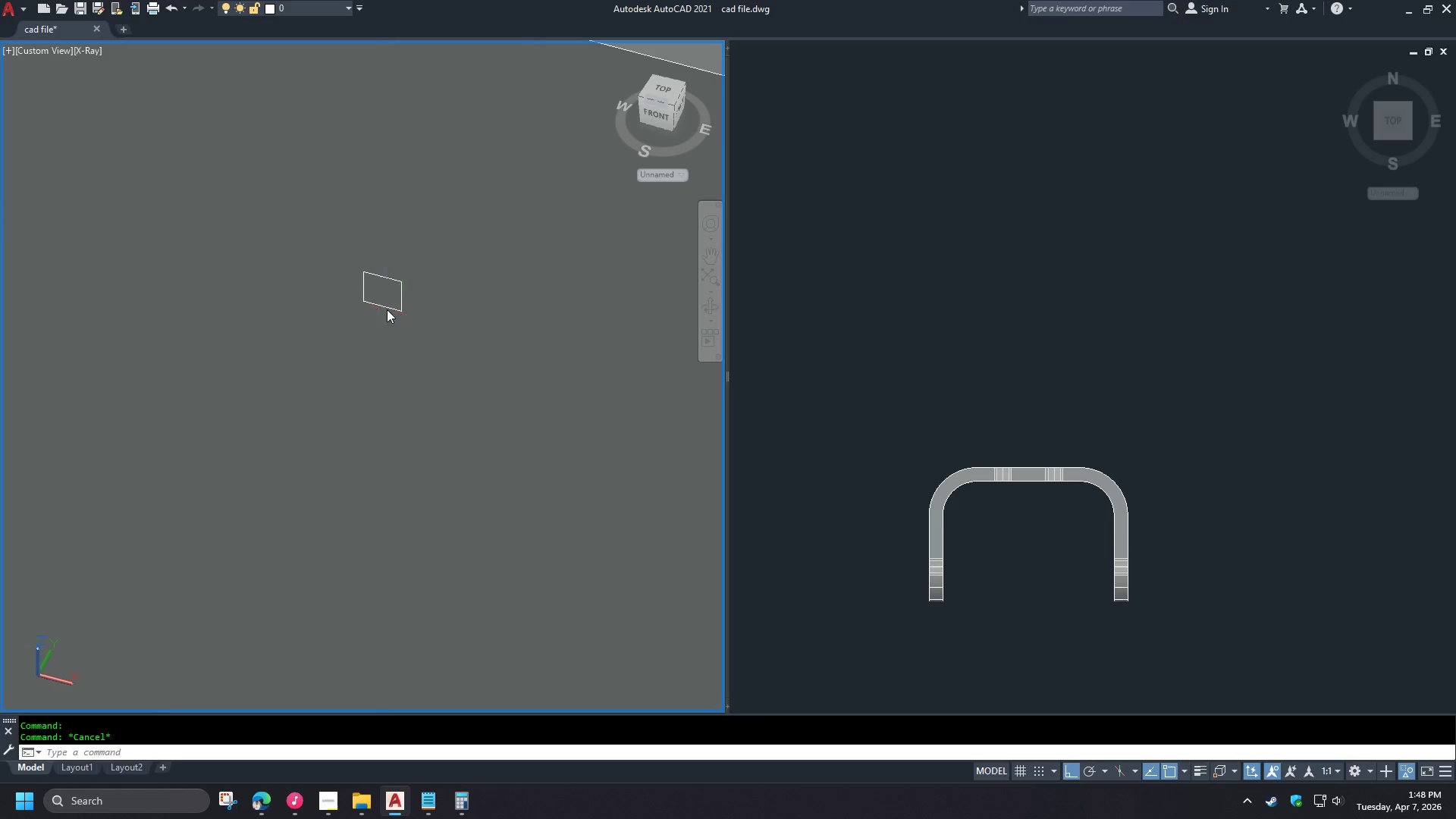 
left_click([387, 309])
 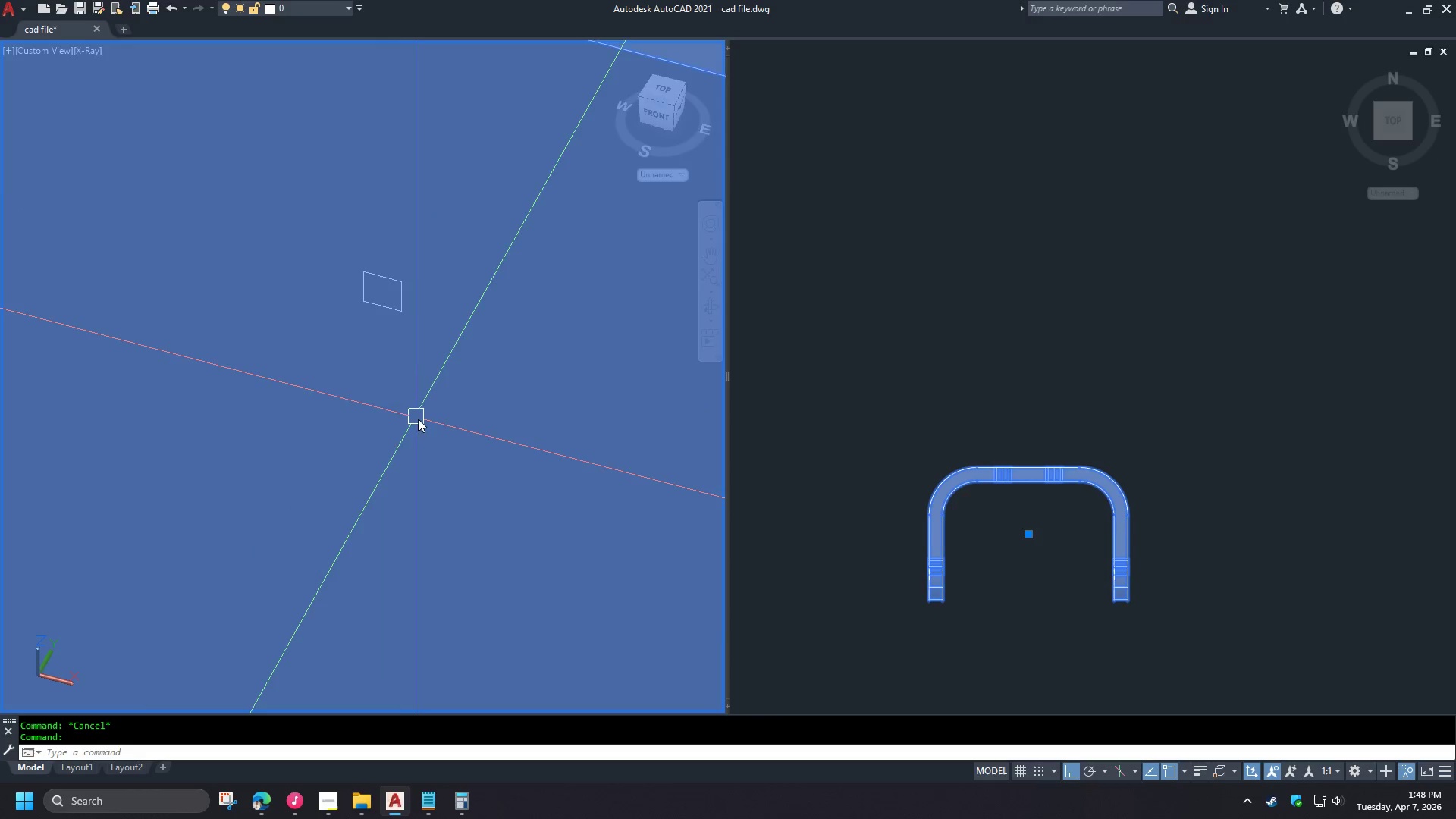 
key(Escape)
type(vs )
 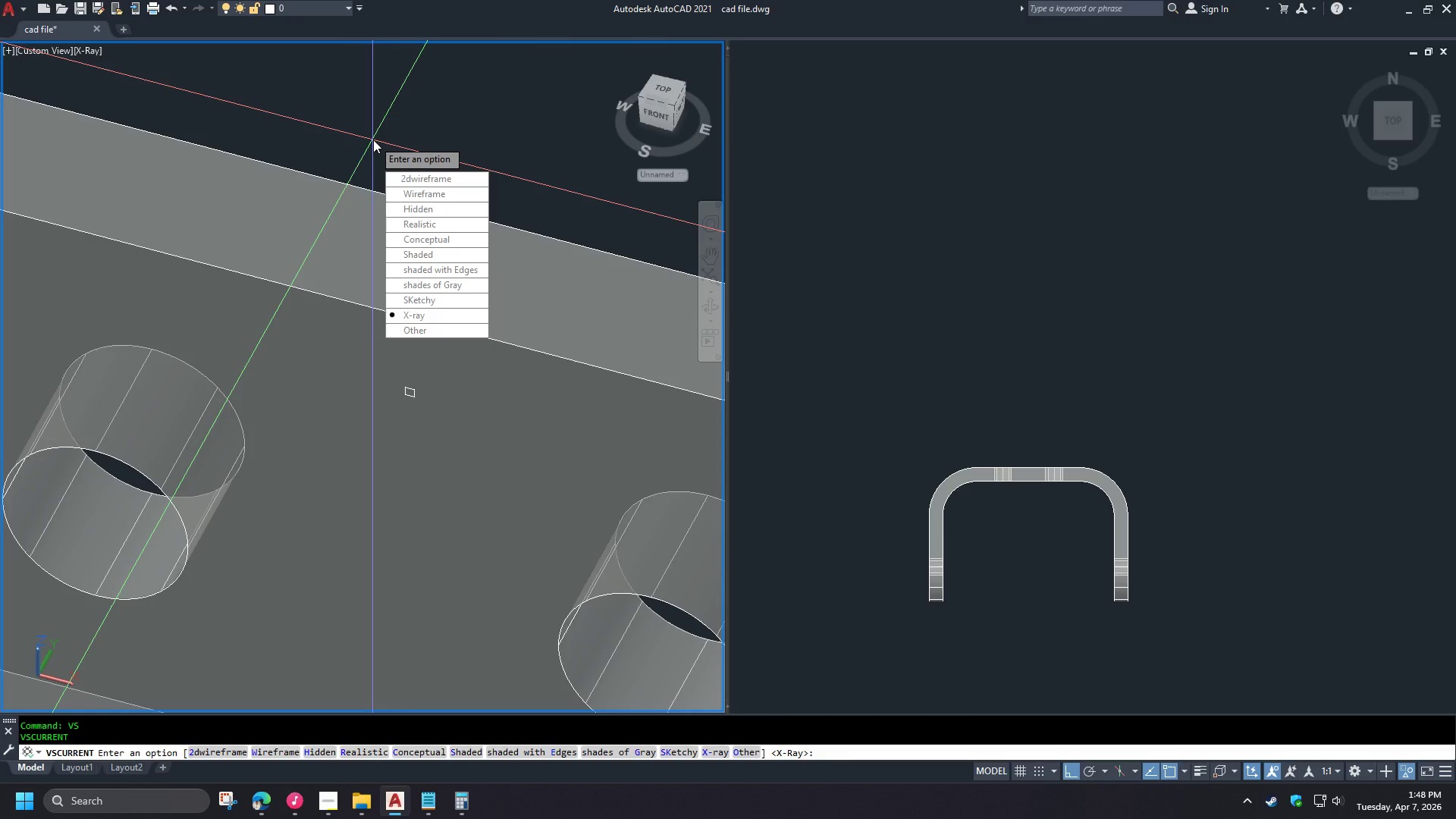 
scroll: coordinate [419, 425], scroll_direction: down, amount: 3.0
 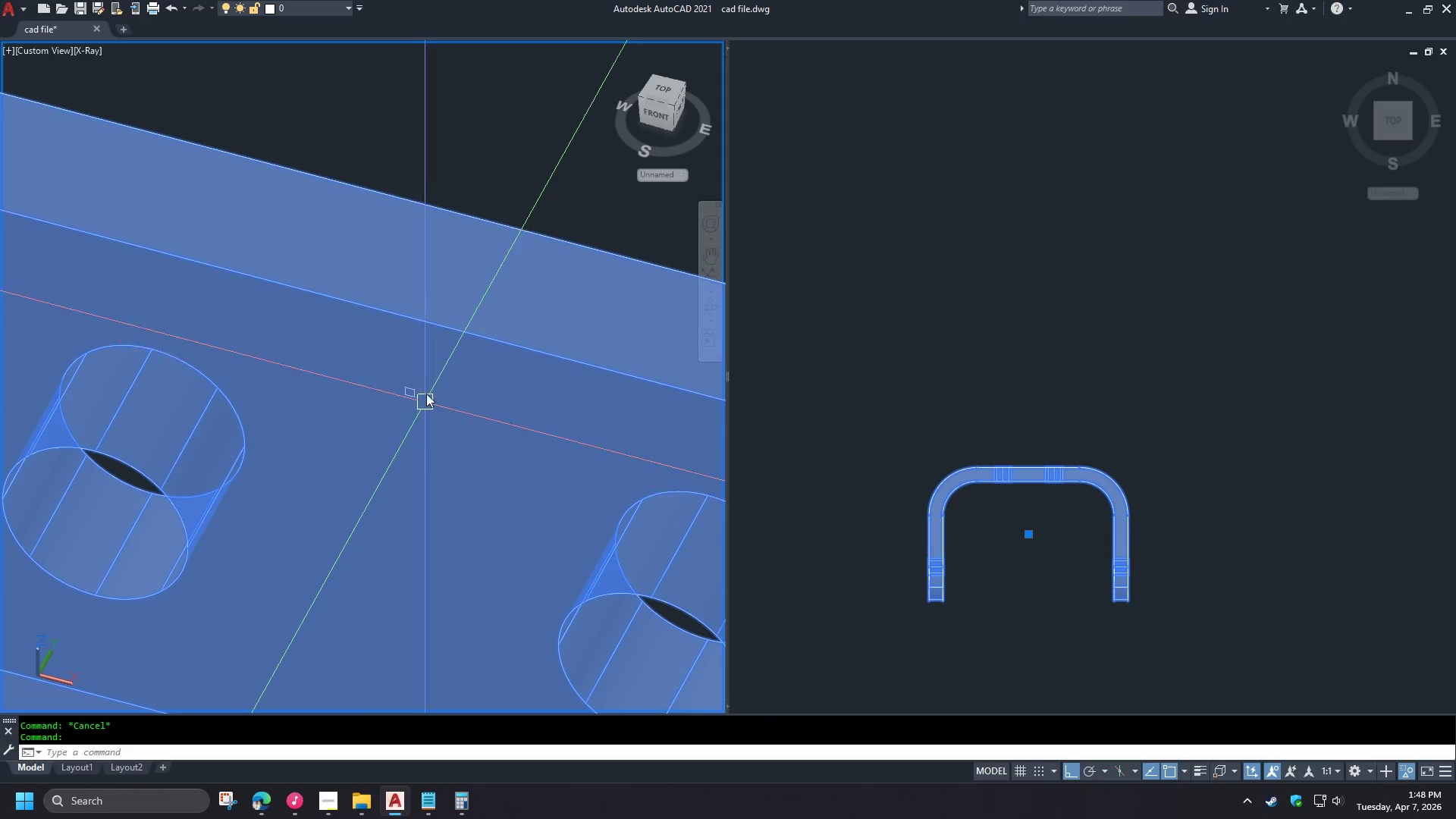 
key(Escape)
 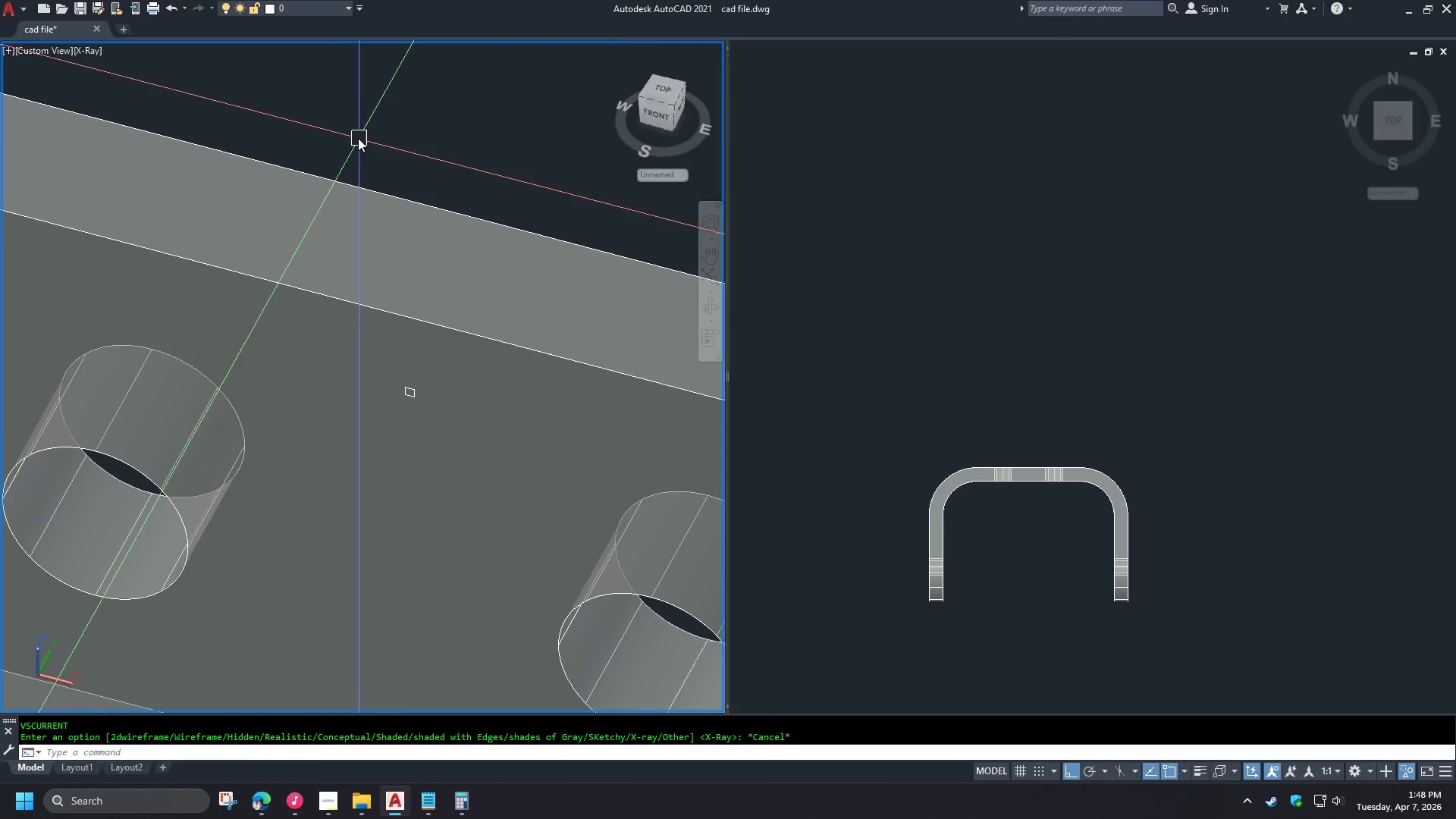 
left_click_drag(start_coordinate=[351, 133], to_coordinate=[365, 154])
 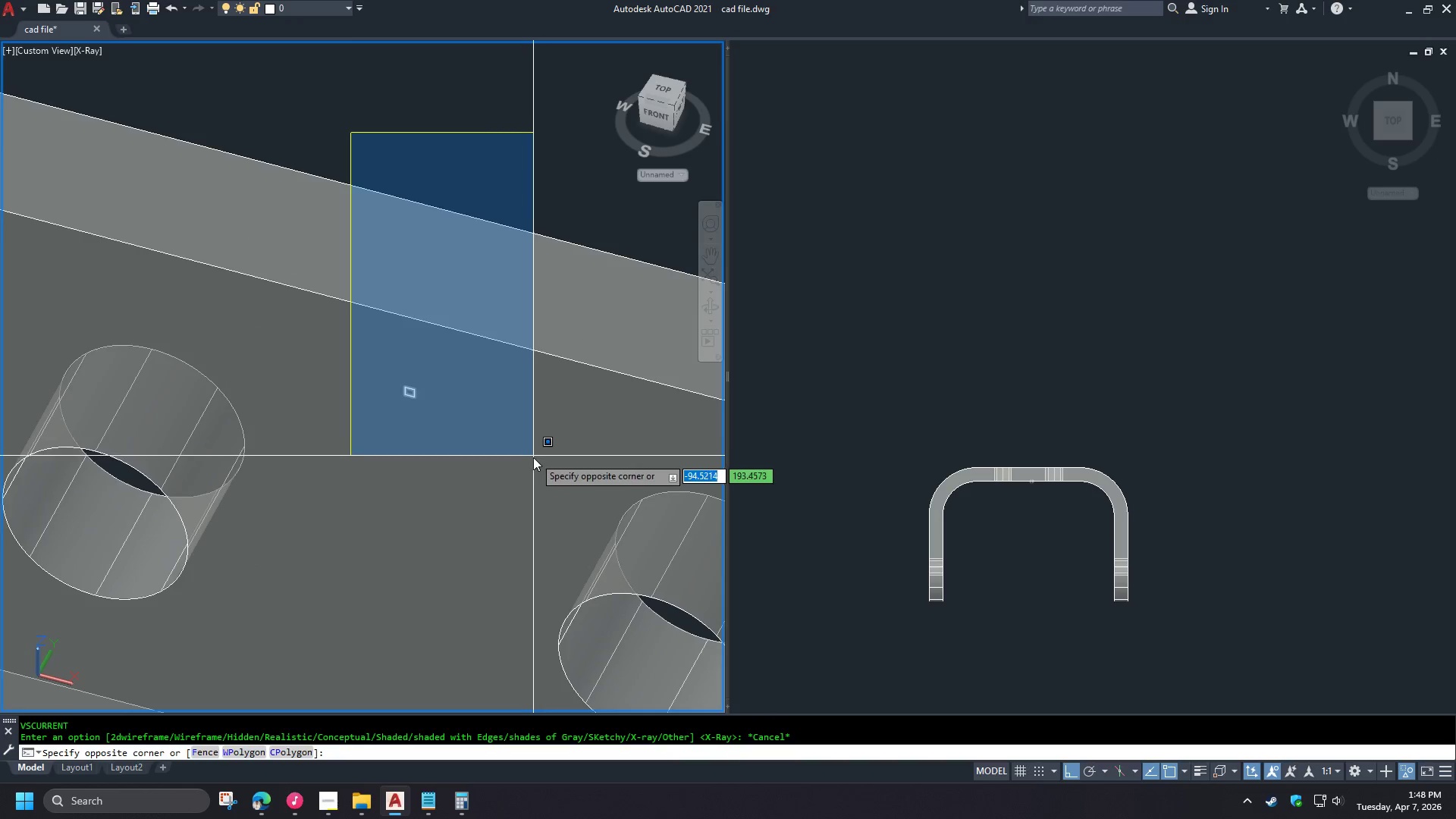 
double_click([533, 457])
 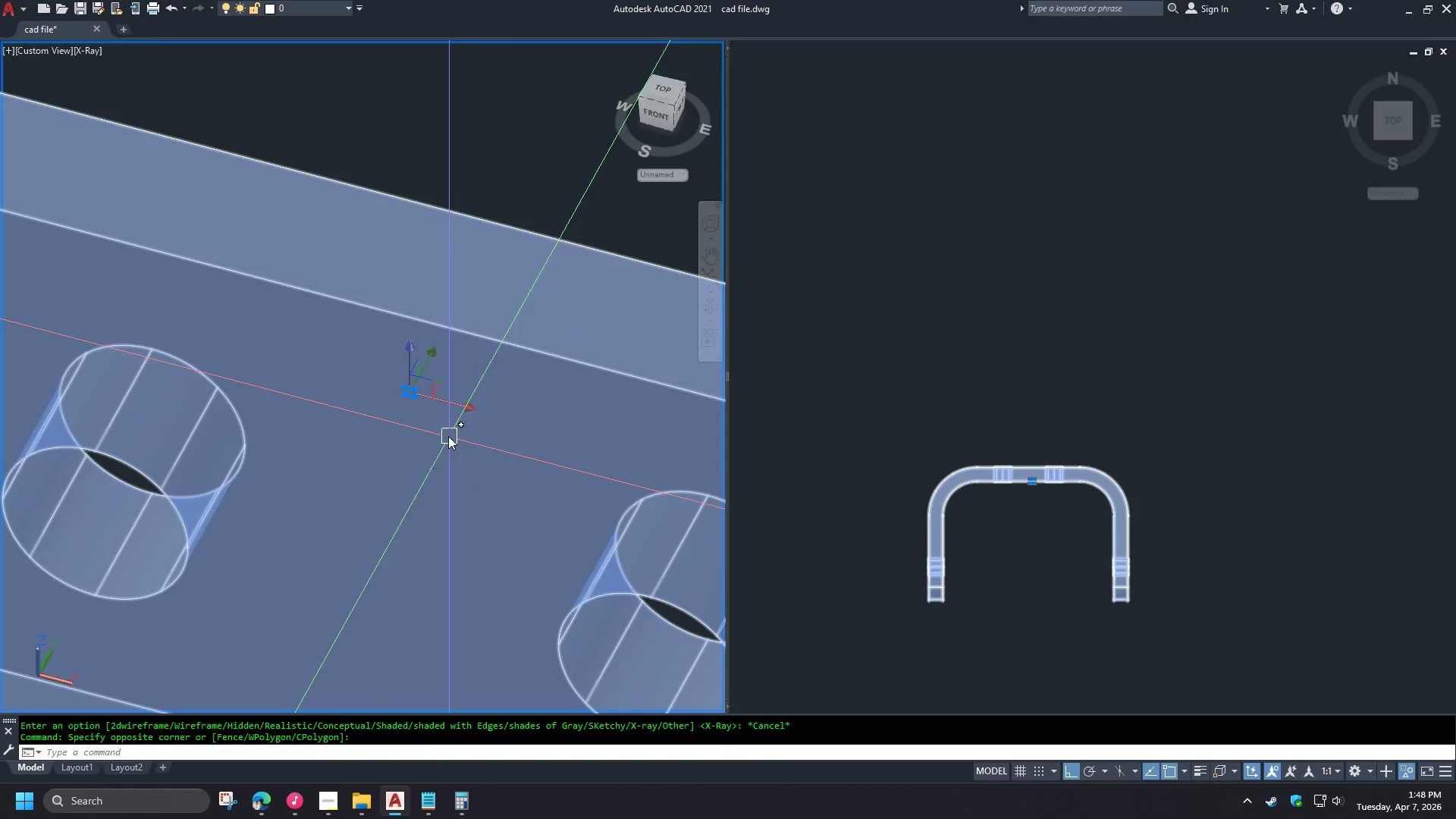 
scroll: coordinate [419, 405], scroll_direction: up, amount: 4.0
 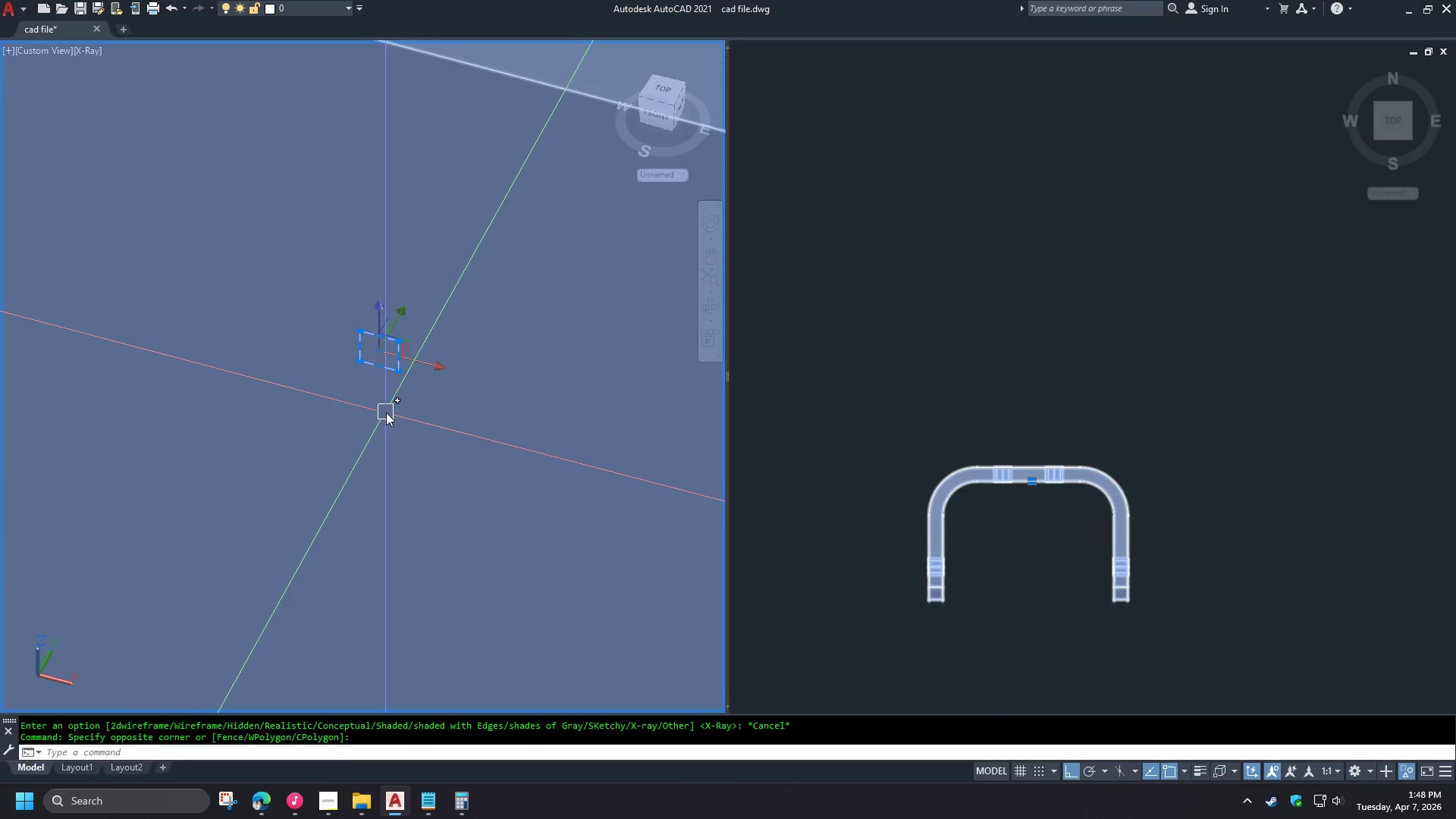 
left_click([400, 399])
 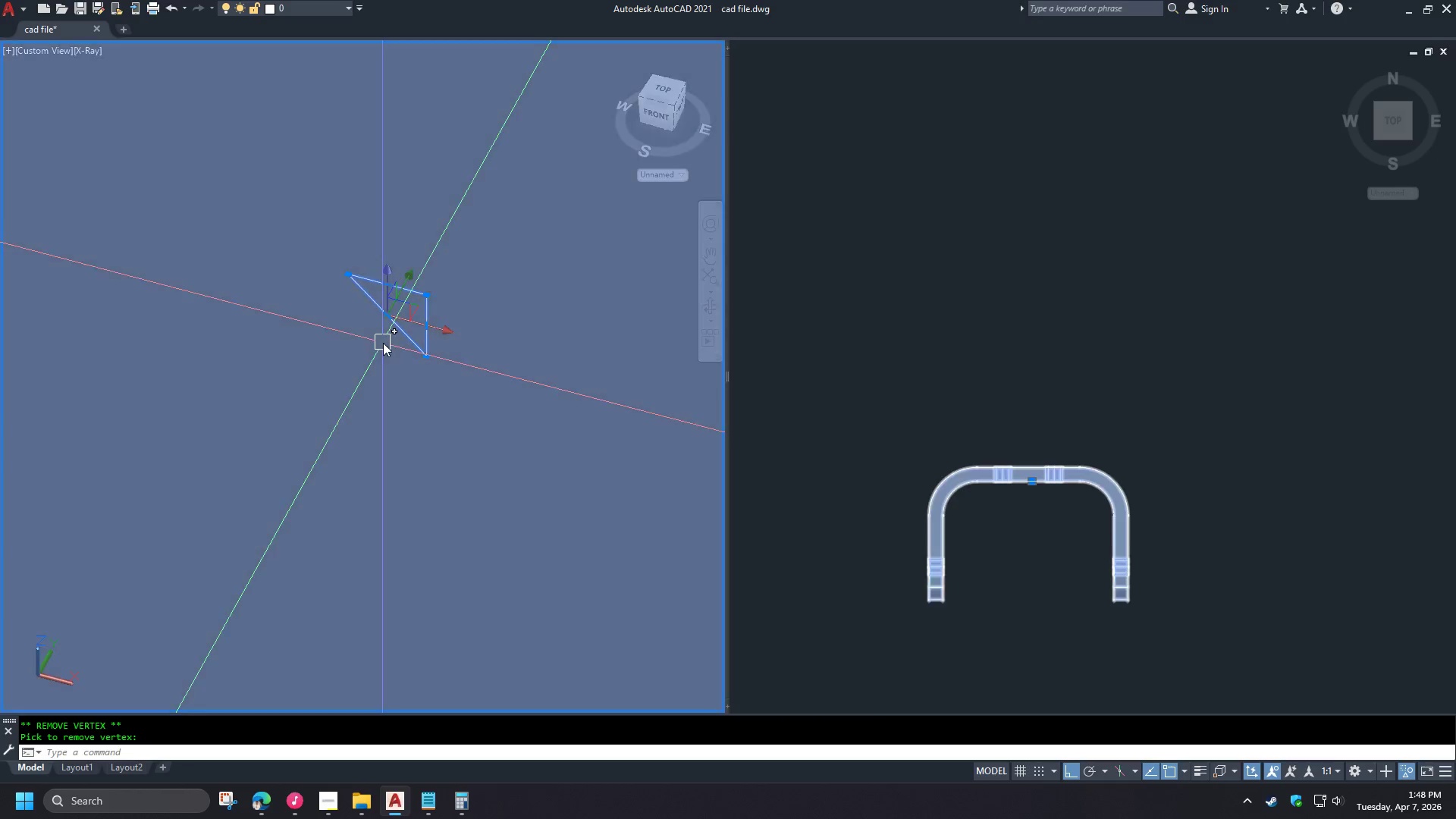 
scroll: coordinate [371, 384], scroll_direction: up, amount: 2.0
 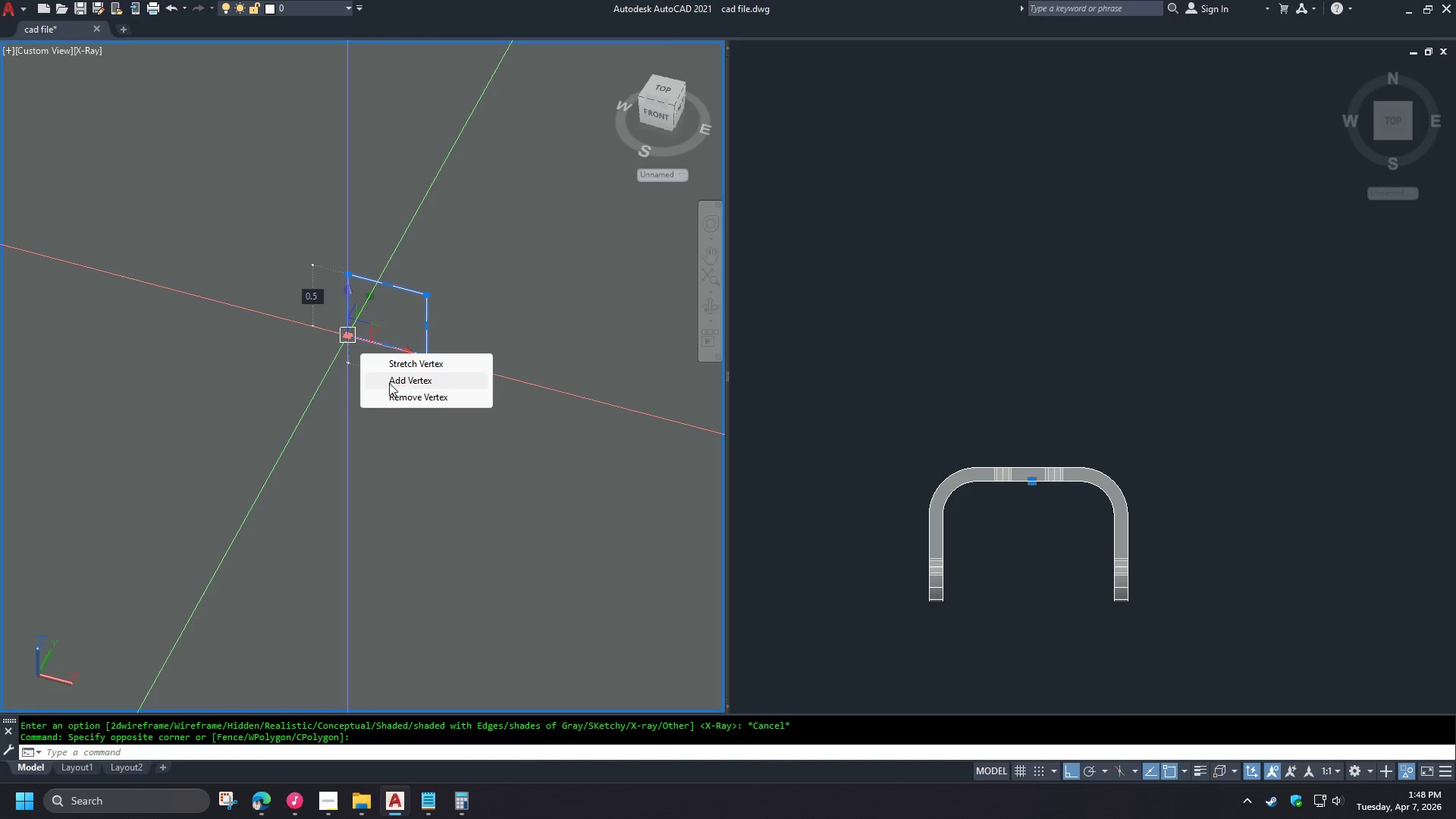 
type(m end )
 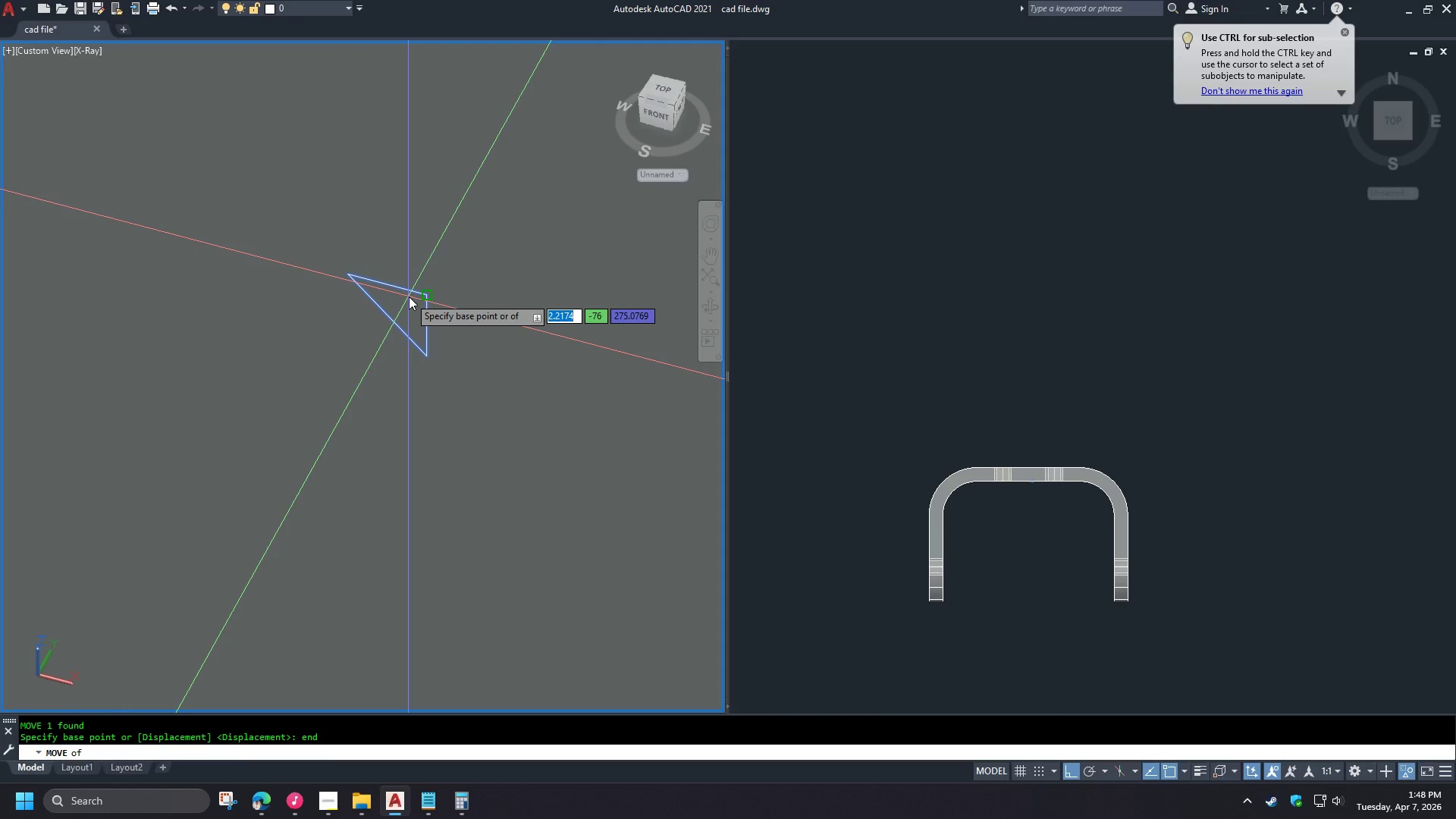 
left_click([409, 297])
 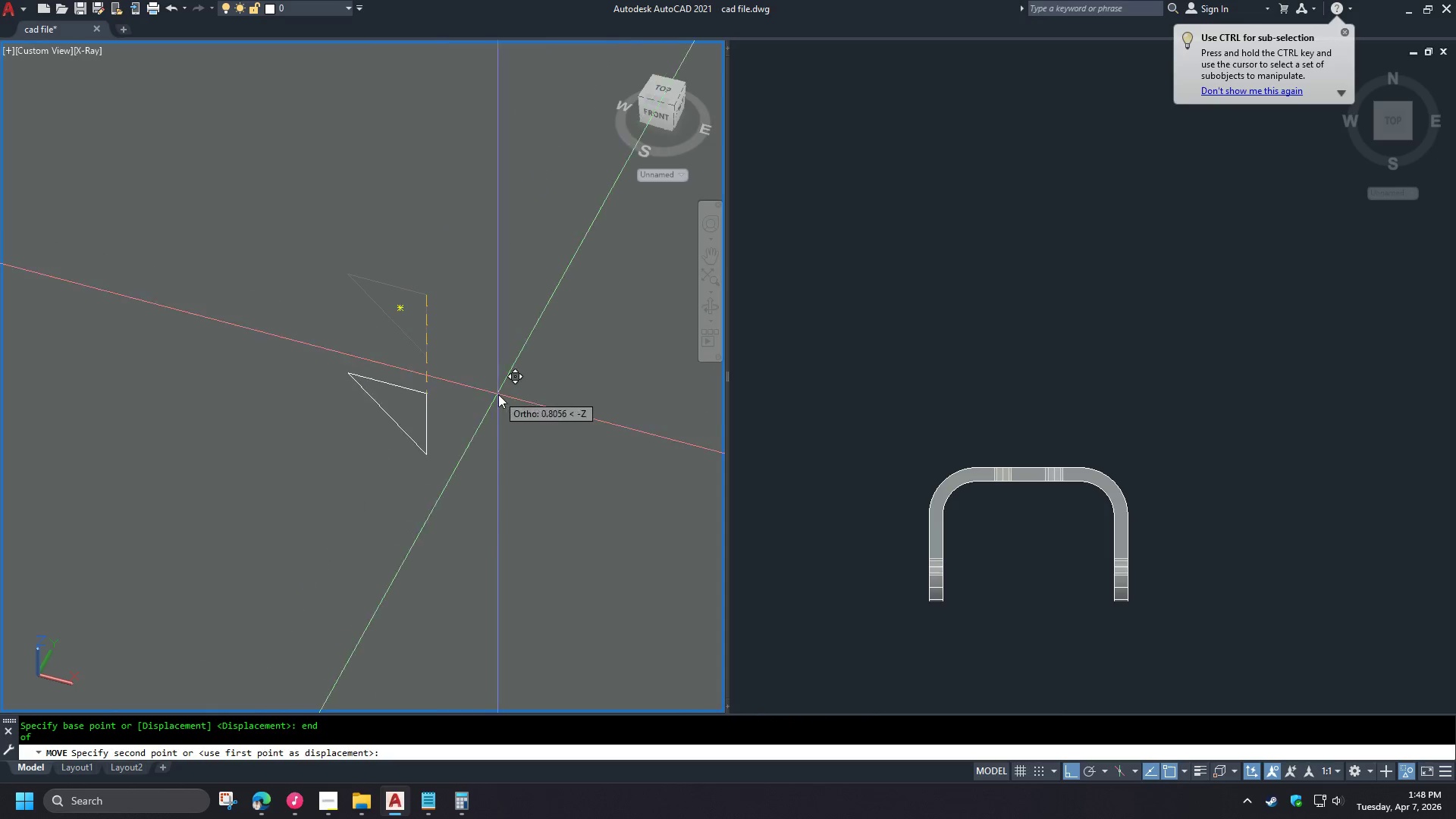 
left_click([244, 453])
 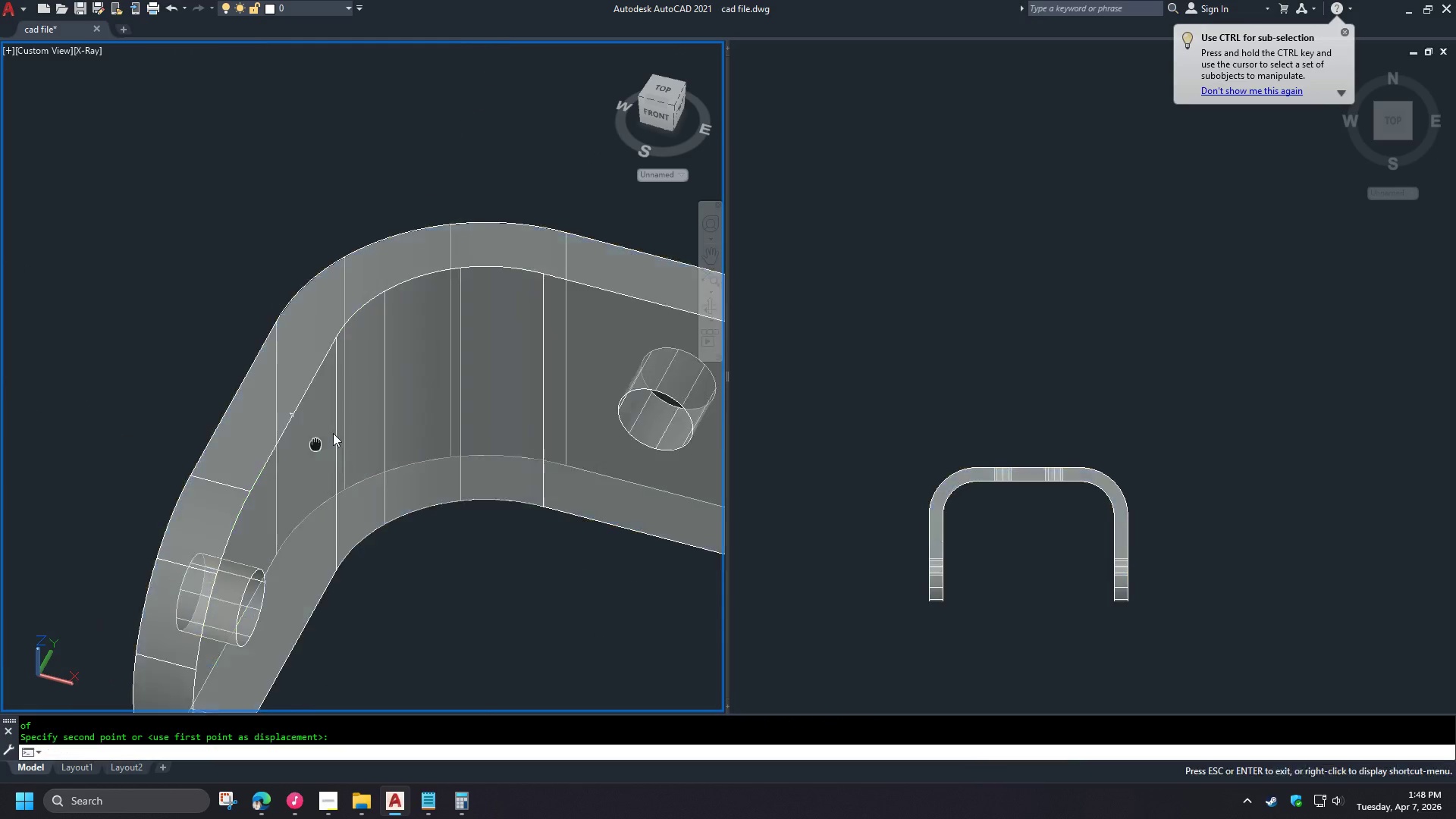 
scroll: coordinate [251, 388], scroll_direction: down, amount: 6.0
 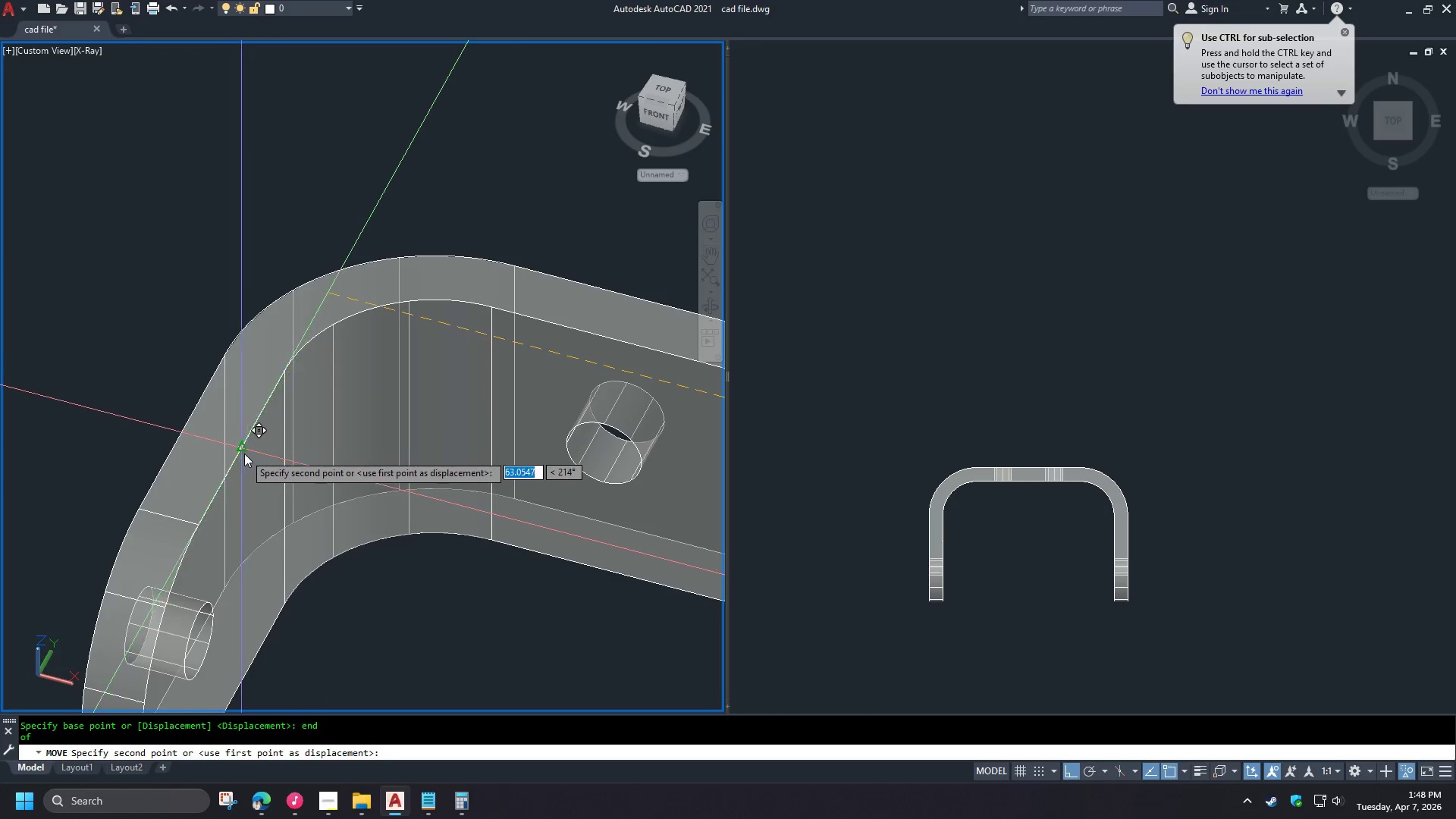 
type(swe)
 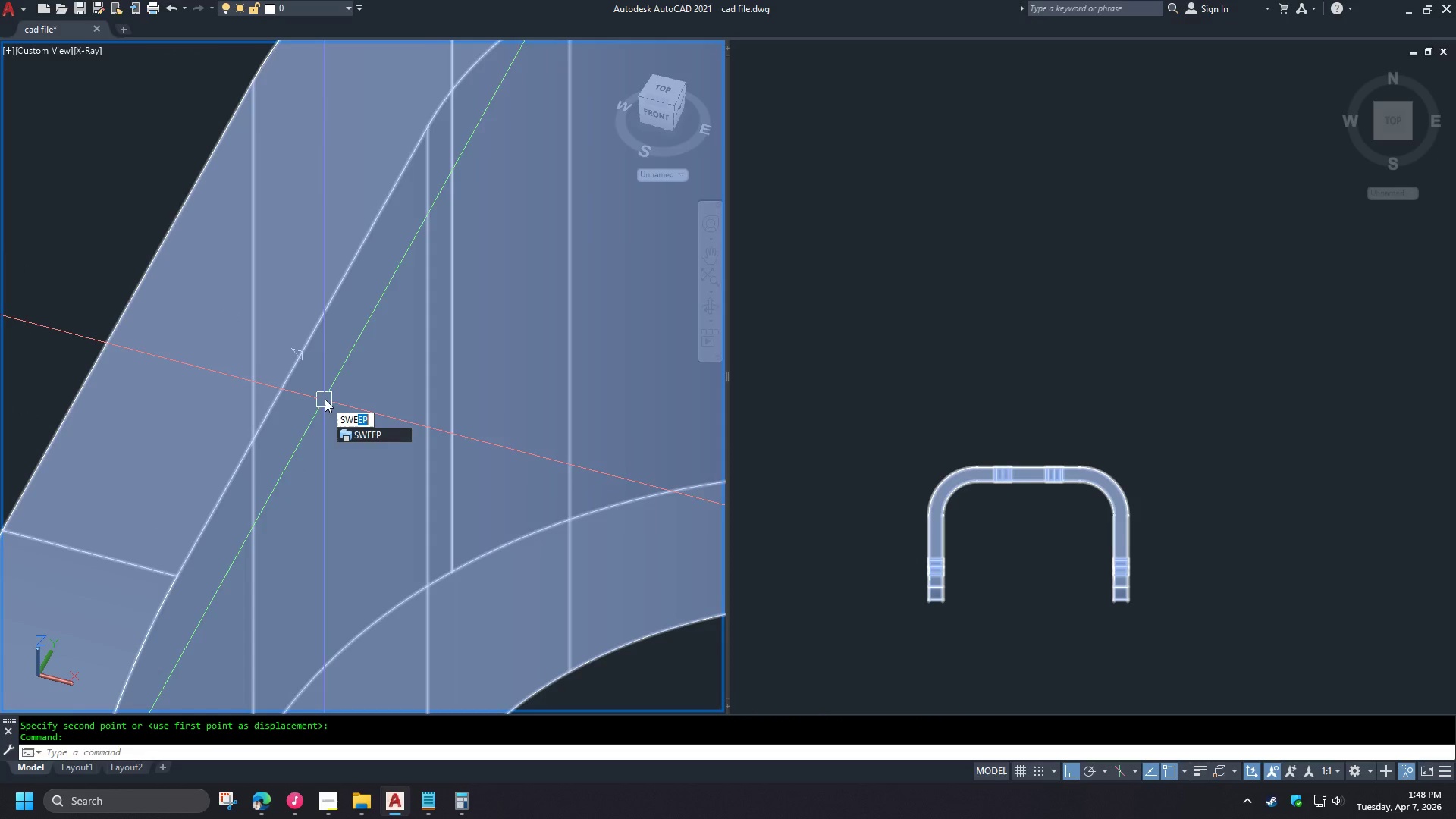 
scroll: coordinate [330, 416], scroll_direction: up, amount: 3.0
 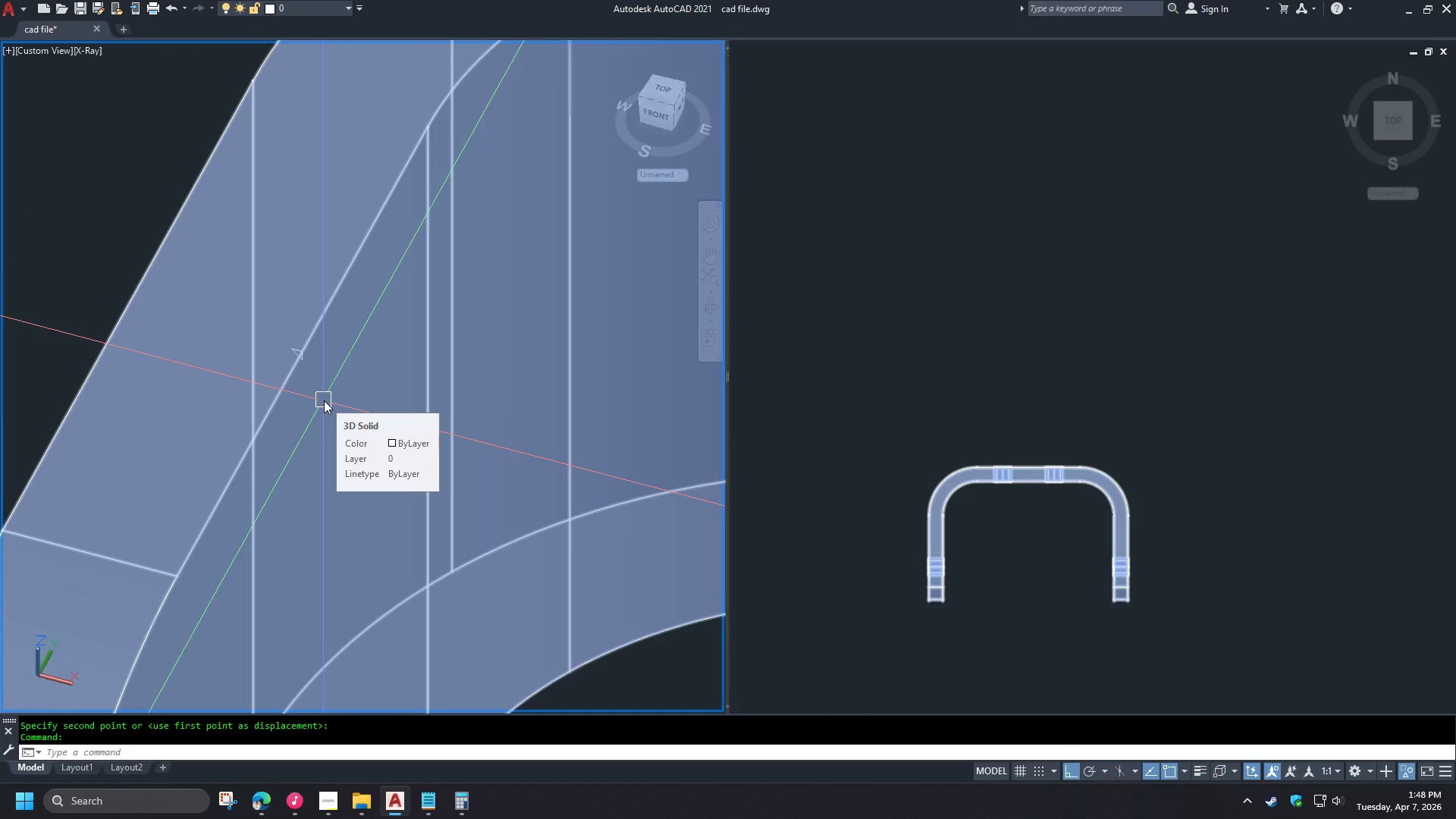 
key(Space)
 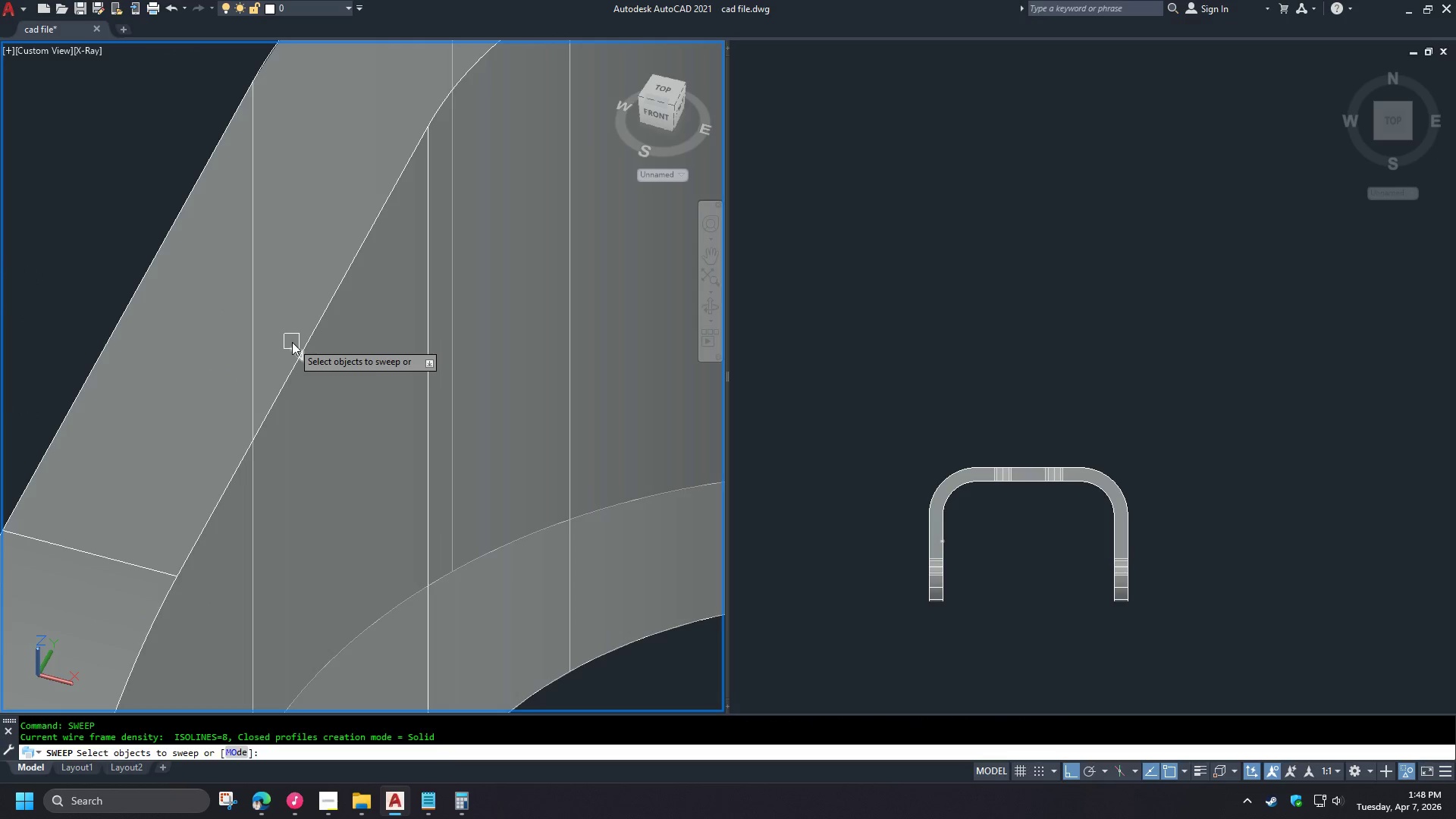 
left_click([292, 342])
 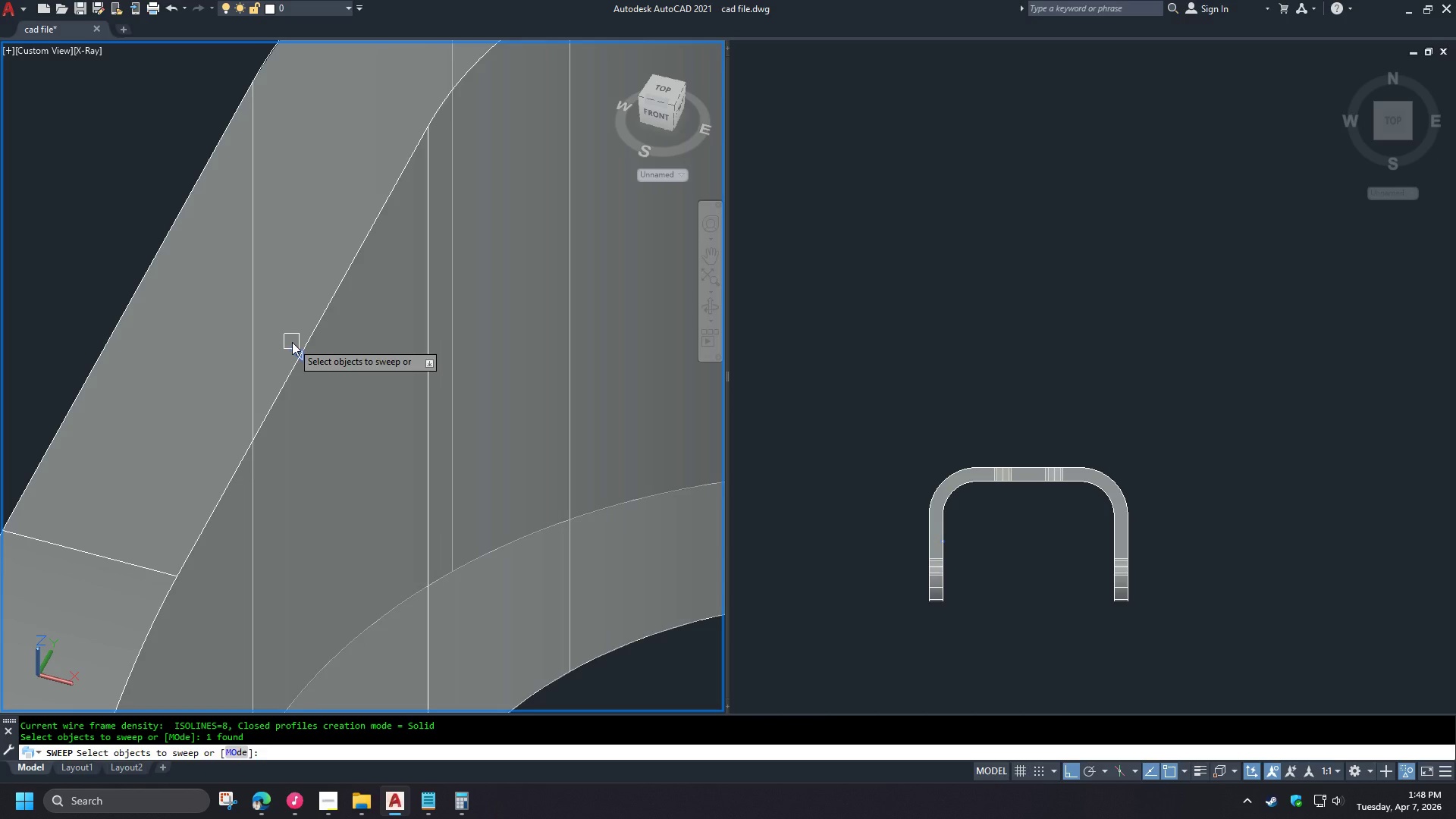 
key(Space)
 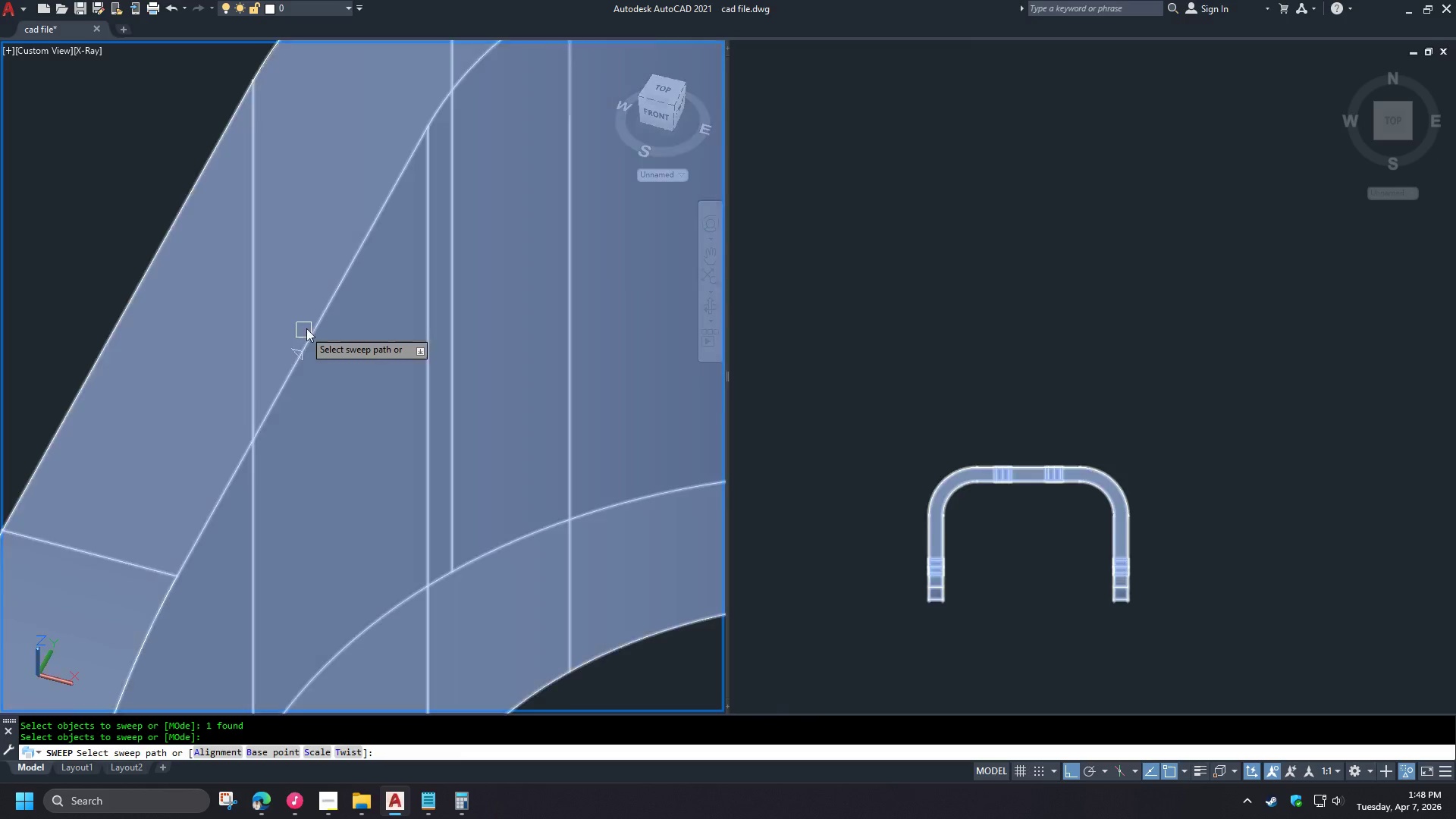 
hold_key(key=ControlLeft, duration=1.5)
left_click([334, 299])
 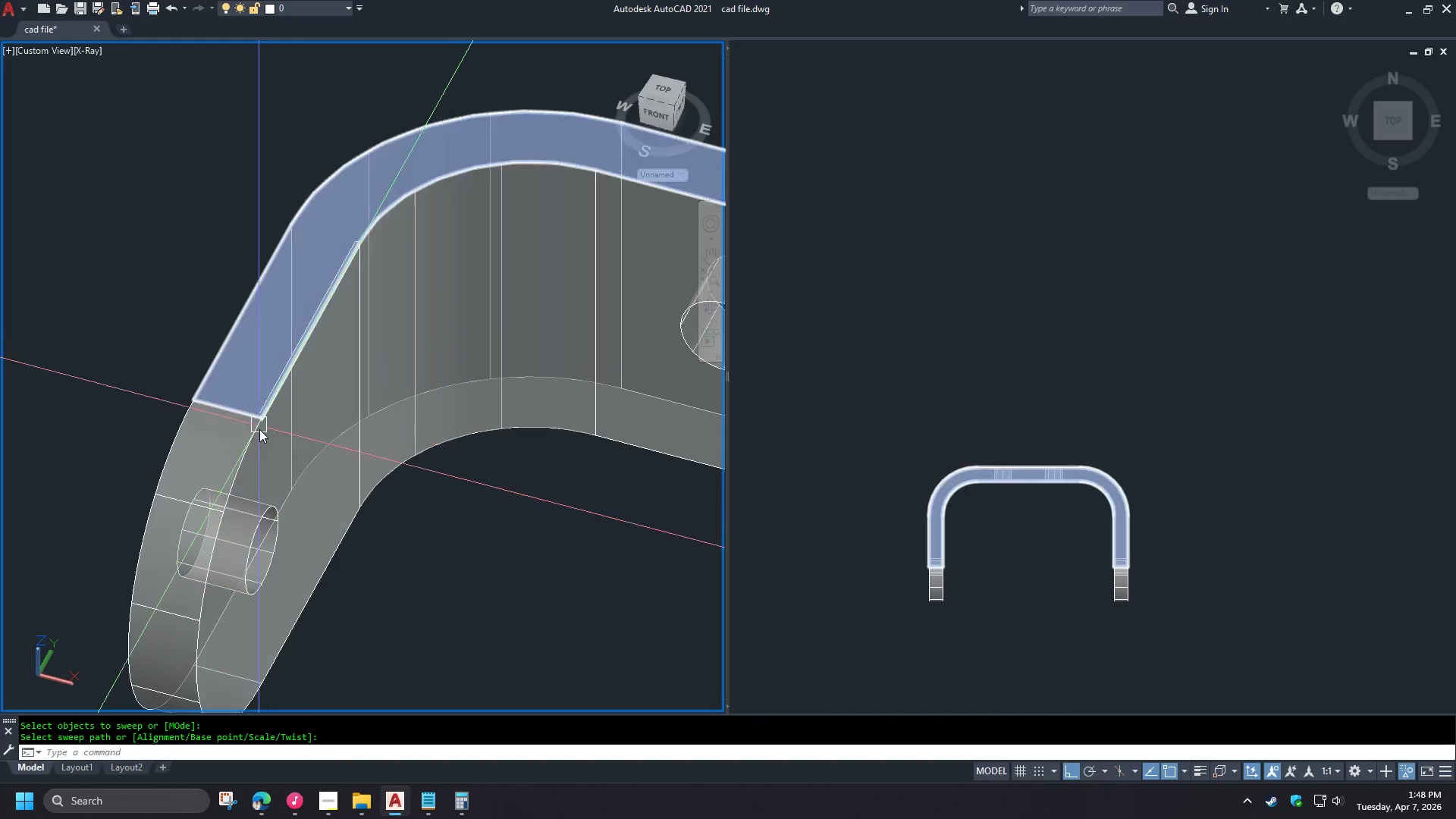 
hold_key(key=ControlLeft, duration=1.51)
 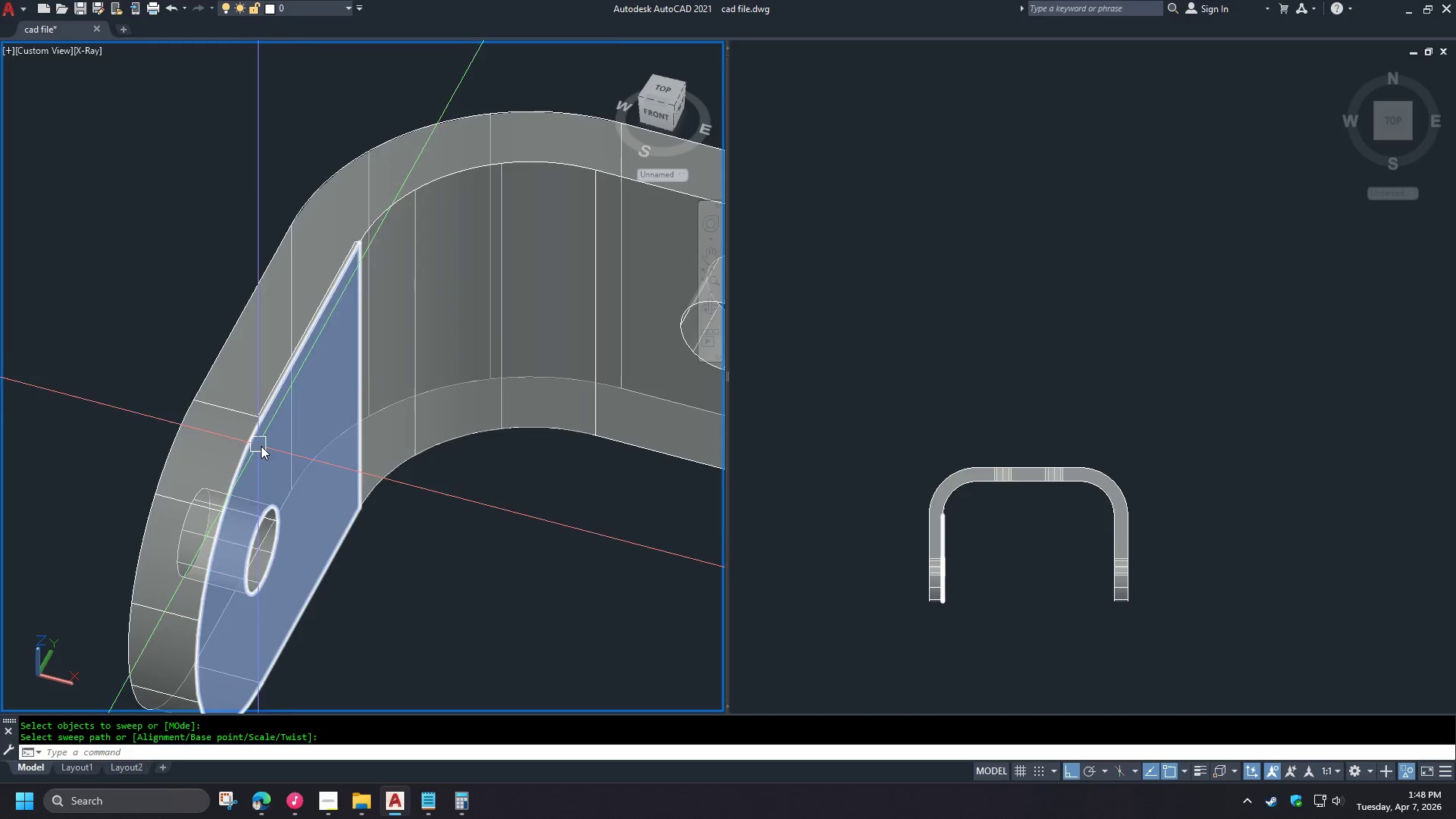 
scroll: coordinate [320, 313], scroll_direction: down, amount: 2.0
 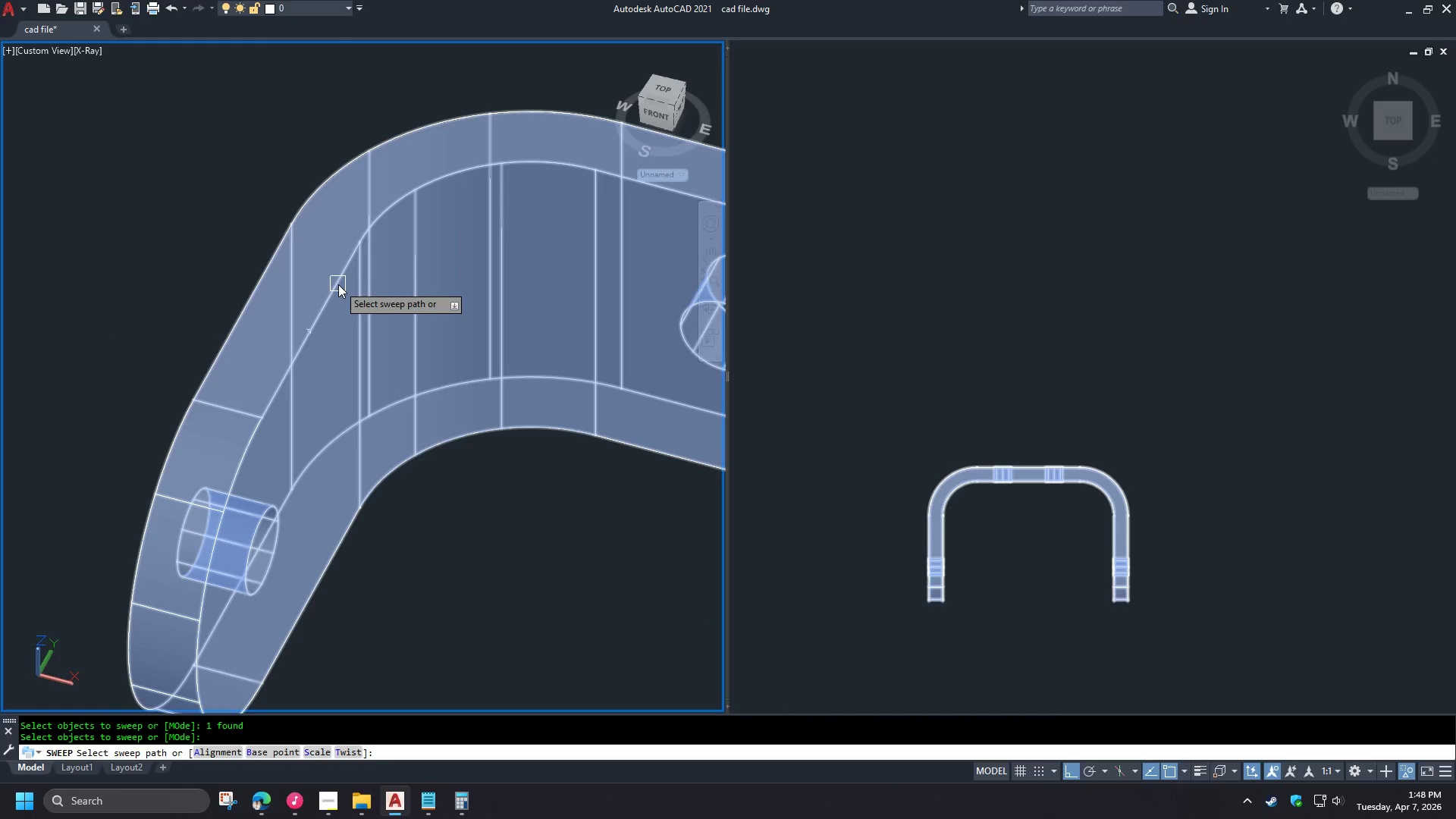 
key(Control+ControlLeft)
 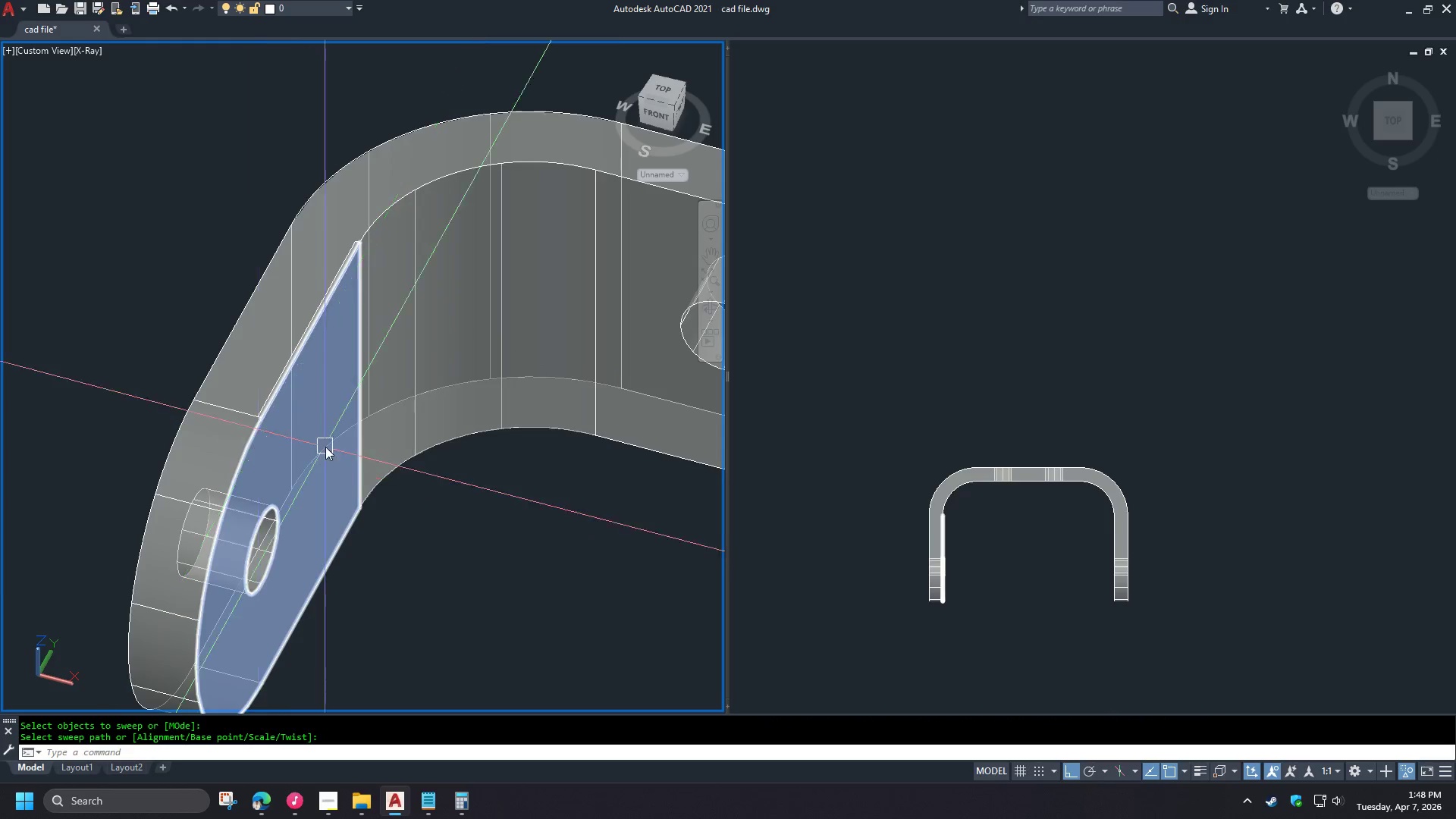 
key(Control+ControlLeft)
 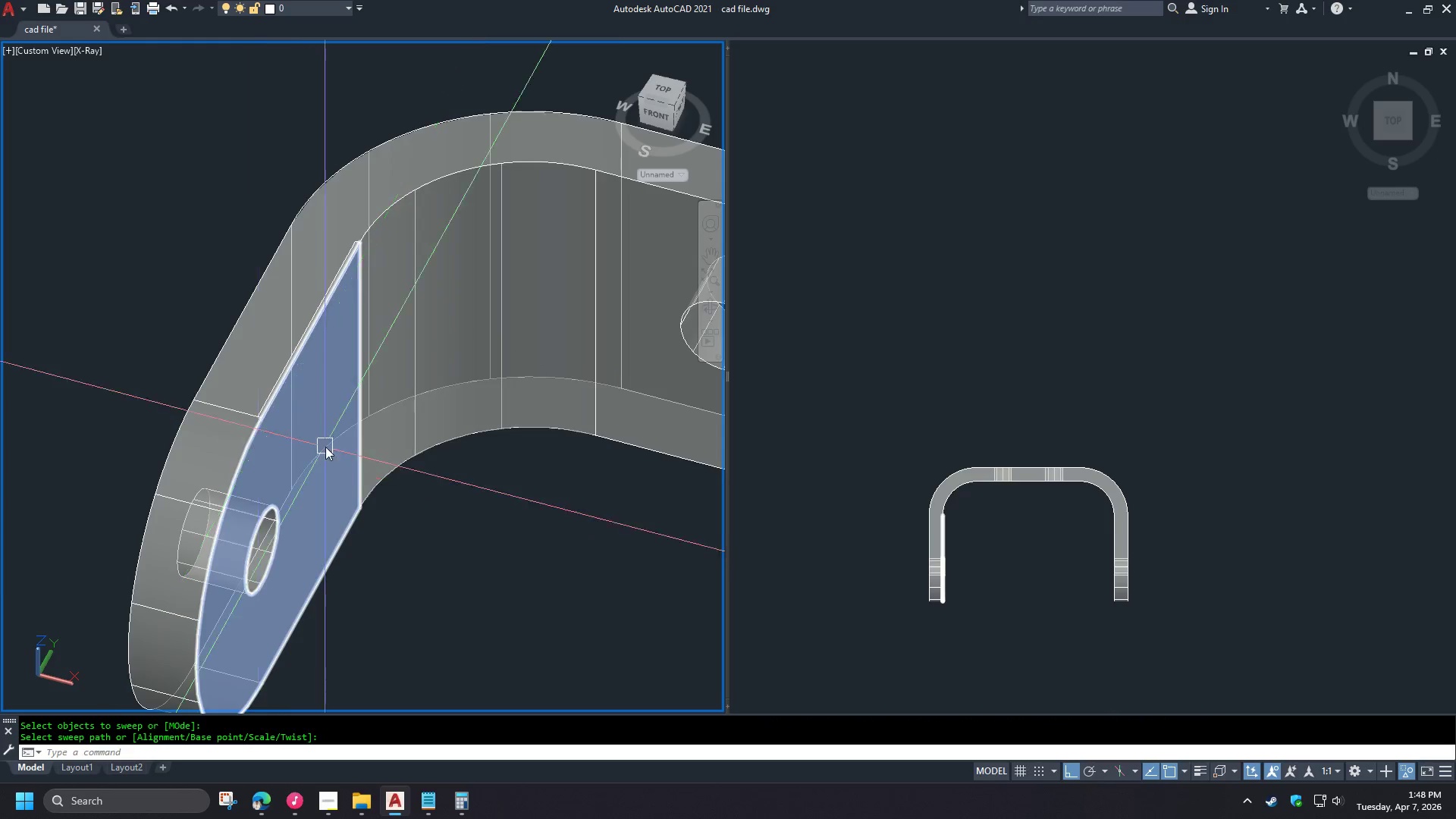 
key(Control+ControlLeft)
 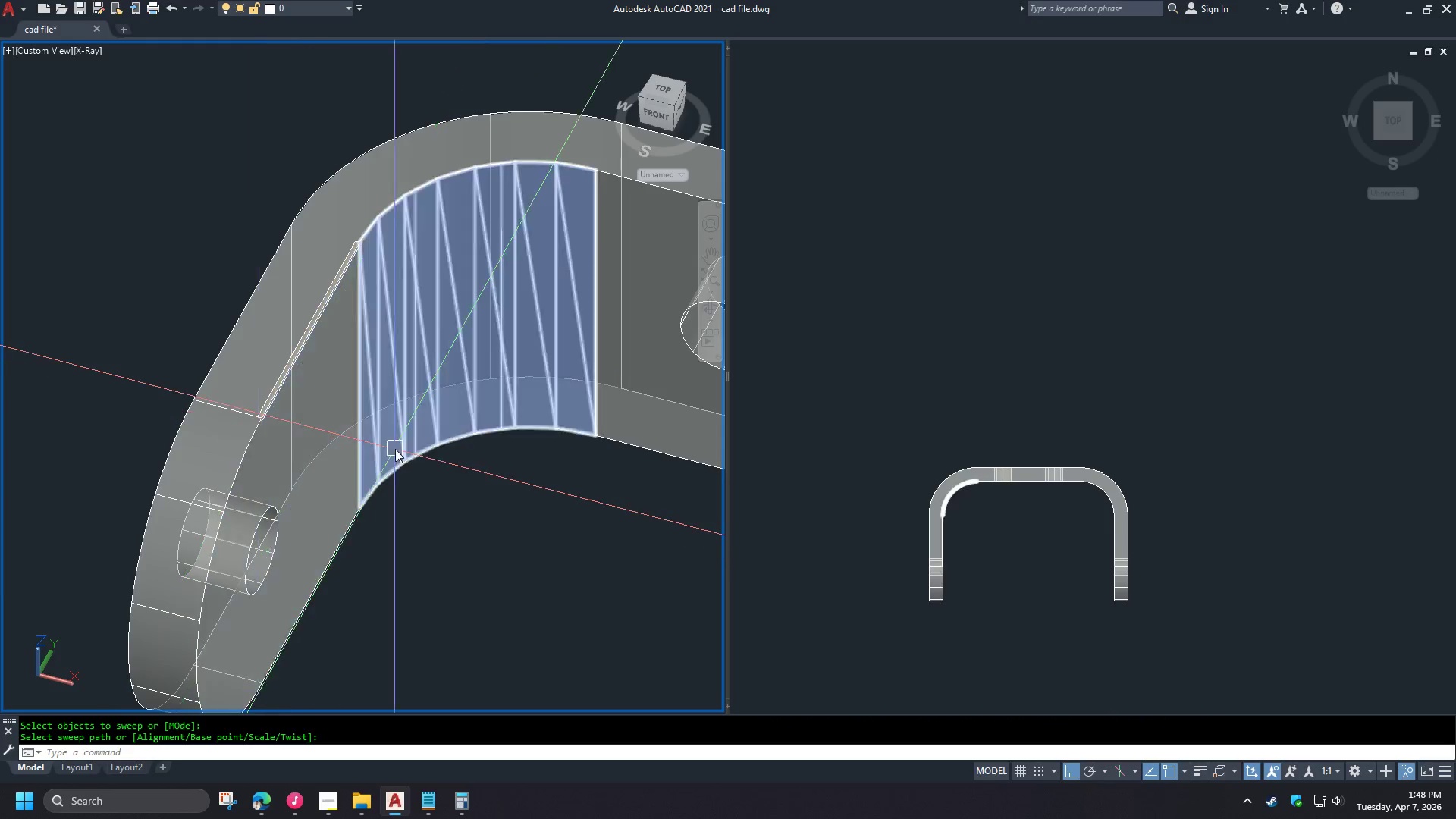 
key(Control+ControlLeft)
 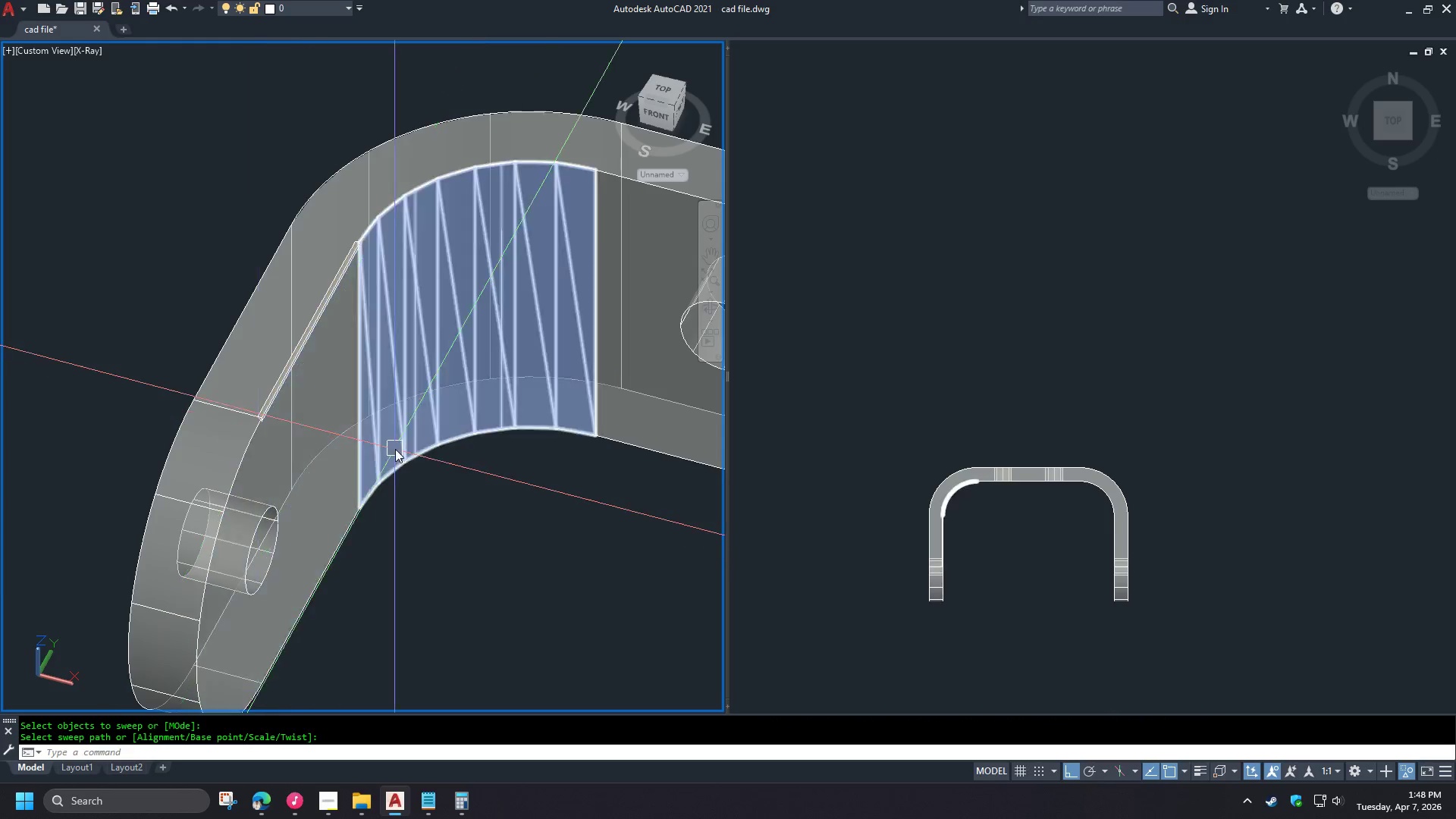 
key(Control+ControlLeft)
 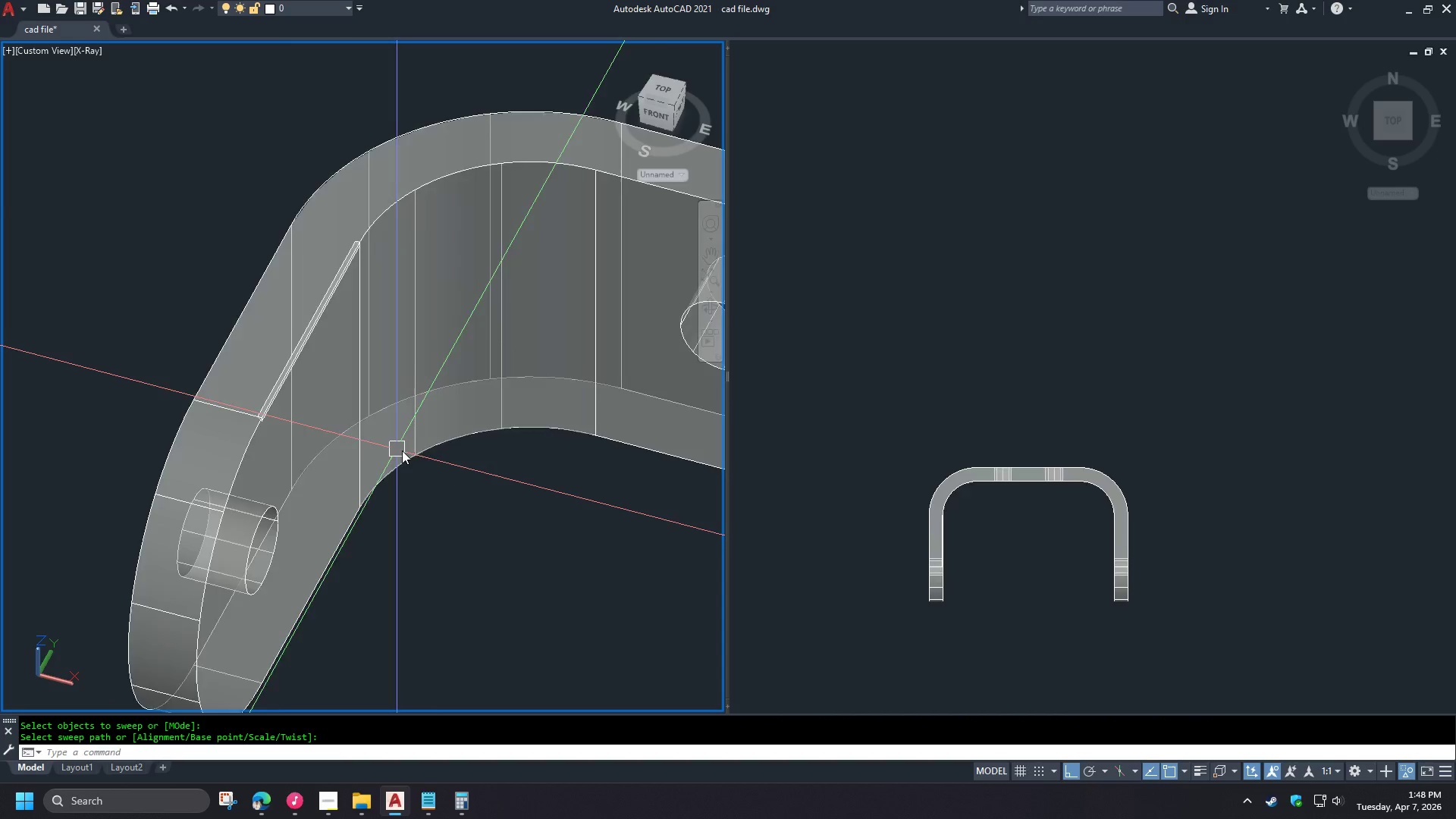 
key(Control+ControlLeft)
 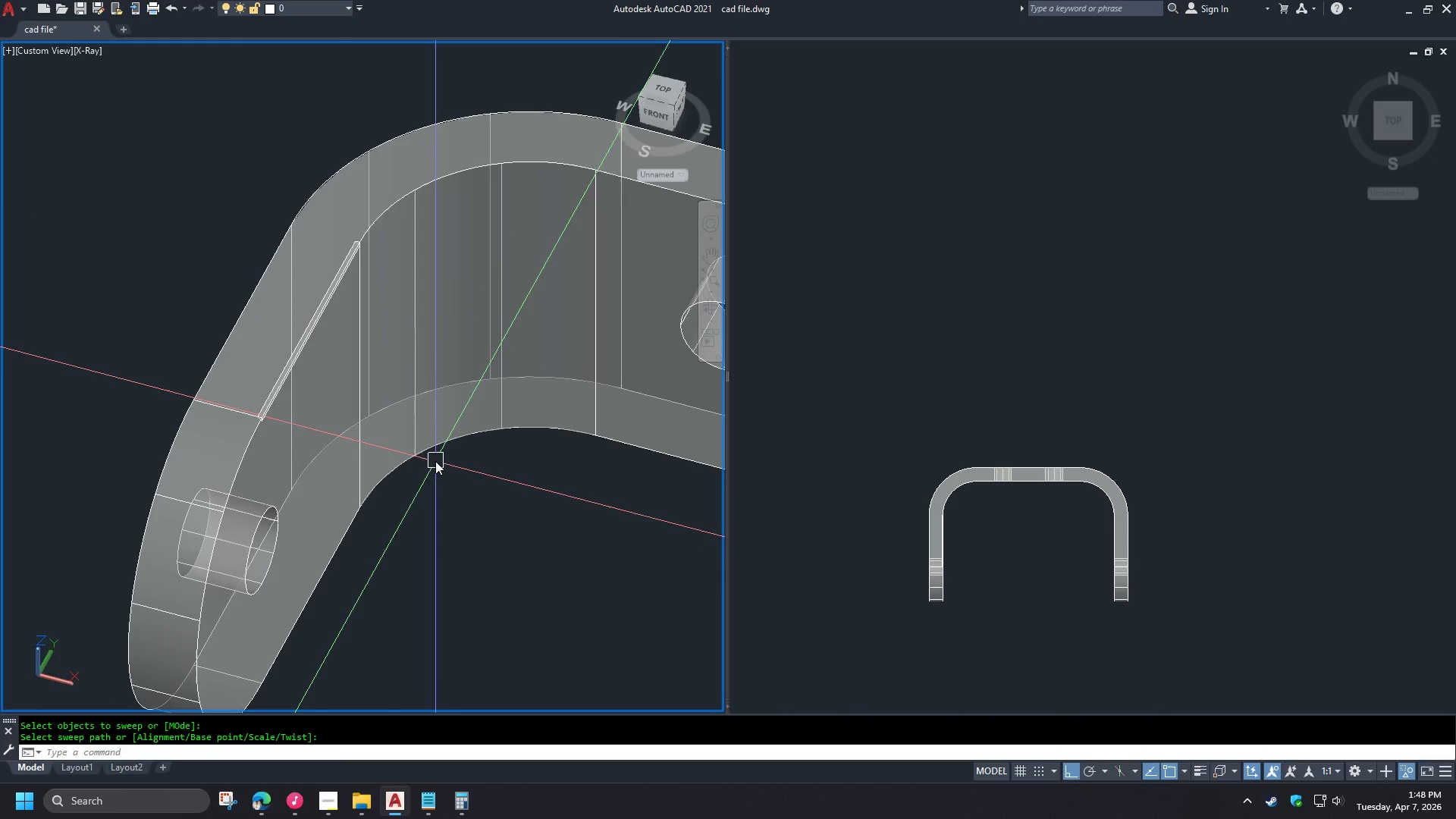 
key(Control+Z)
 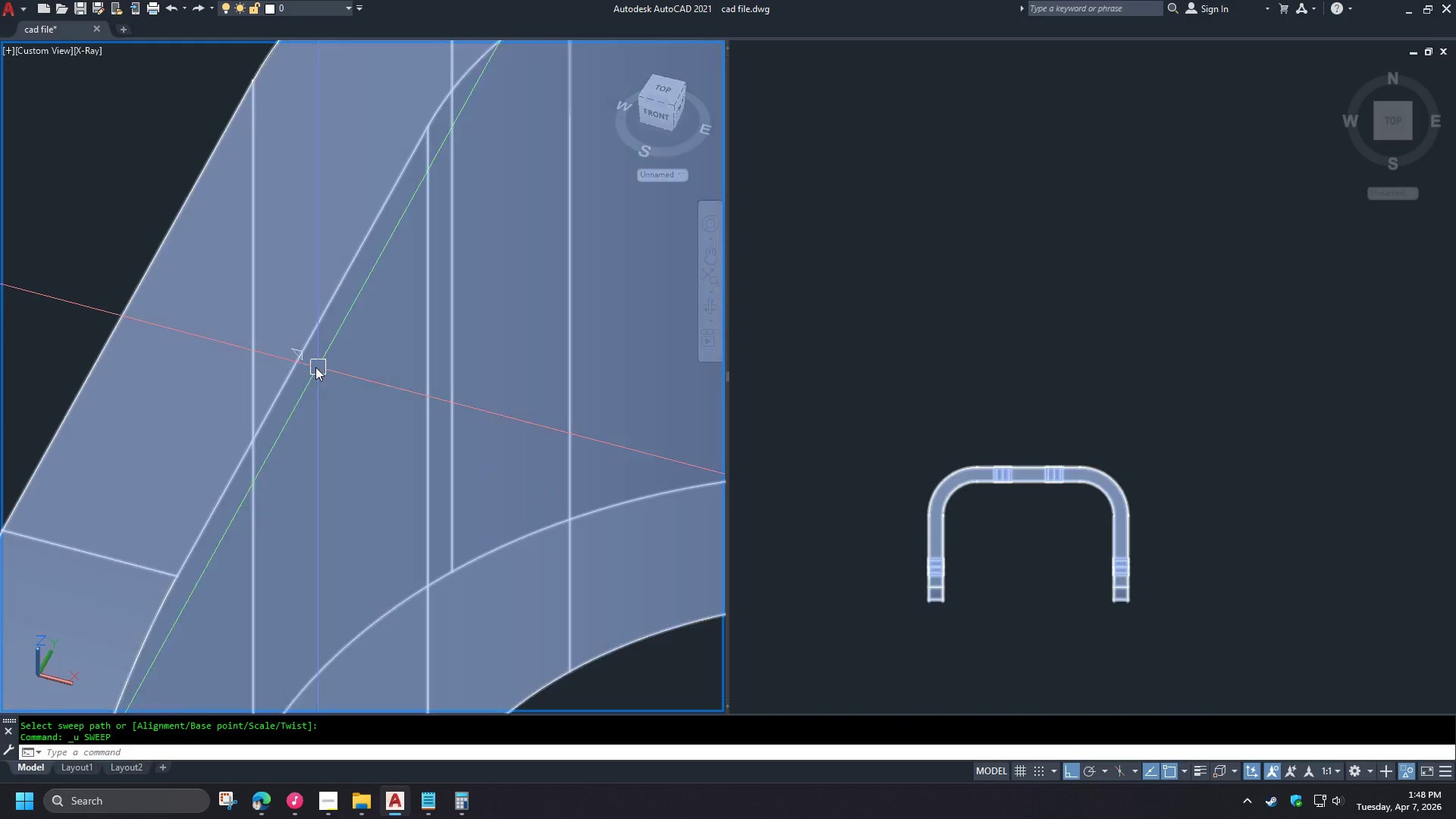 
scroll: coordinate [294, 340], scroll_direction: up, amount: 3.0
 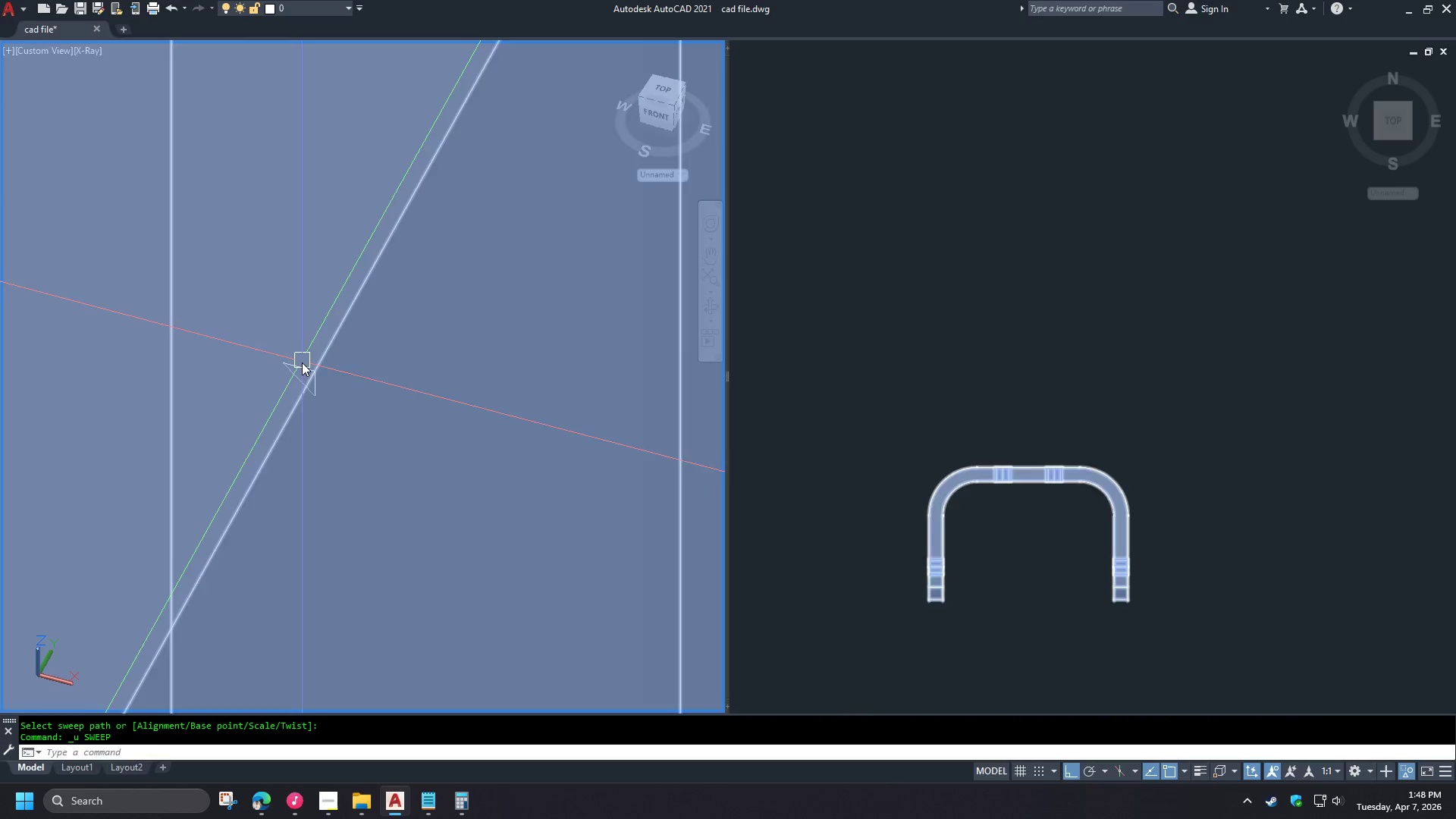 
hold_key(key=ControlLeft, duration=1.5)
left_click([253, 356])
 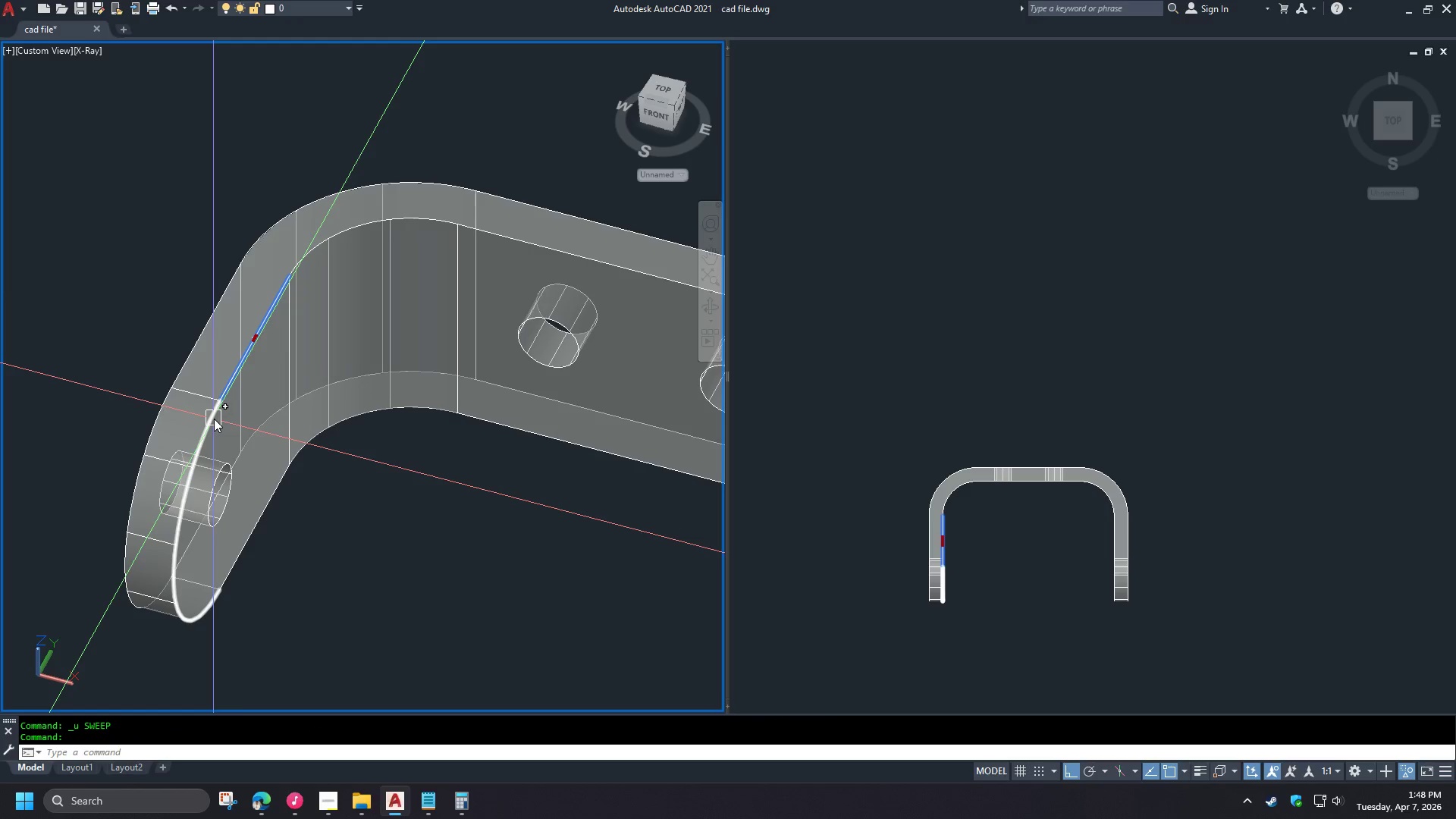 
hold_key(key=ControlLeft, duration=1.51)
 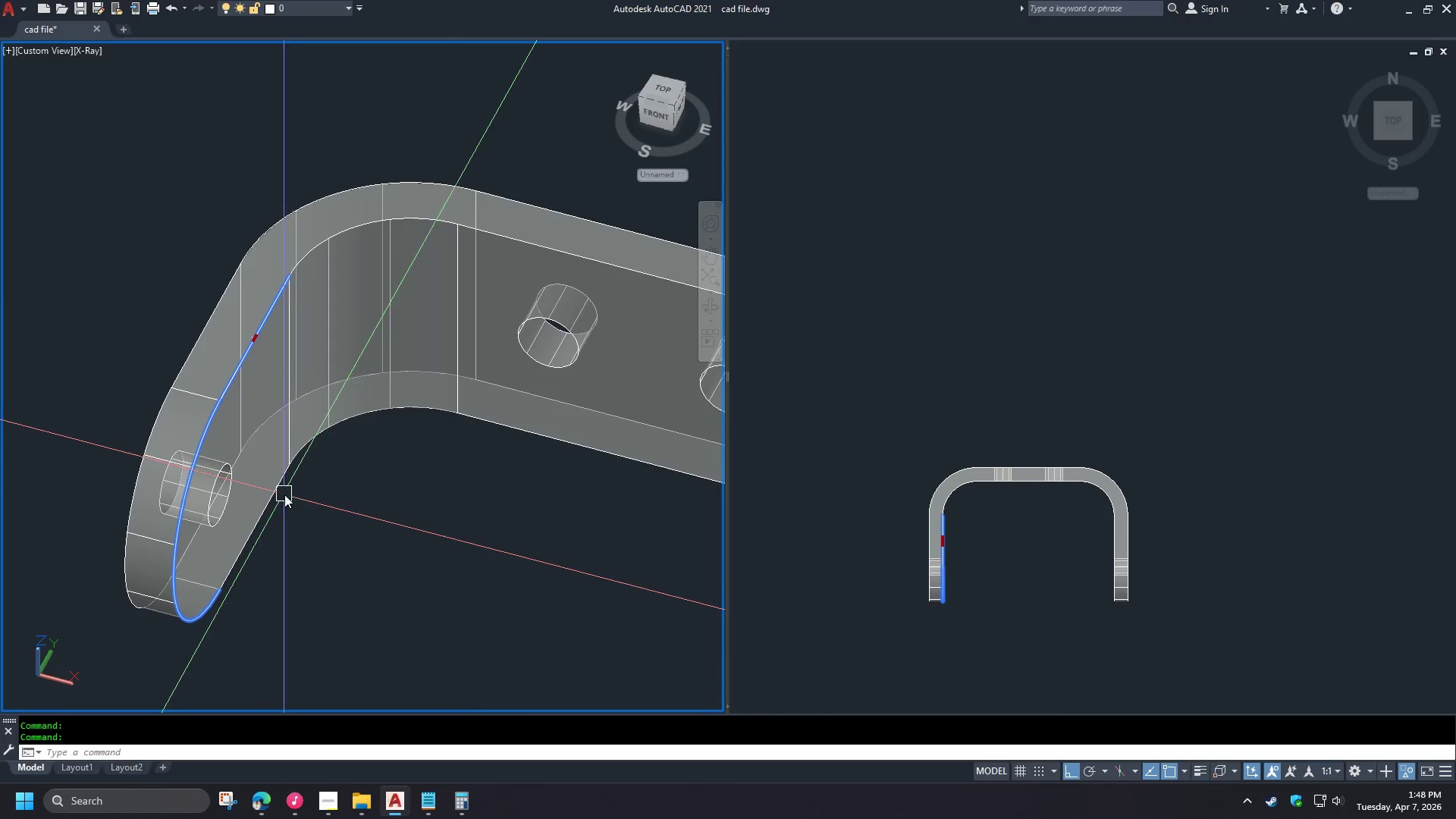 
scroll: coordinate [258, 332], scroll_direction: down, amount: 5.0
 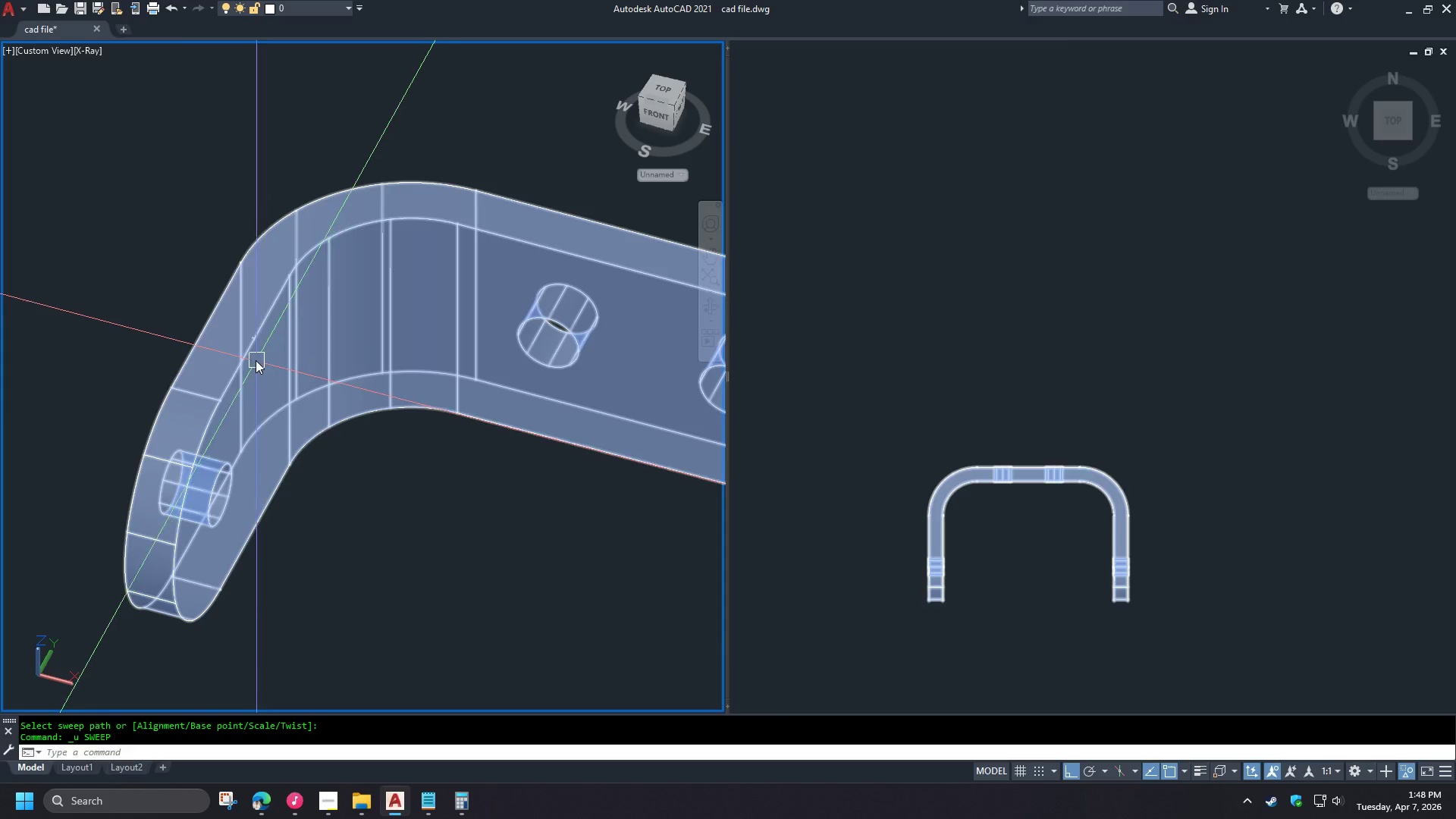 
left_click([210, 419])
 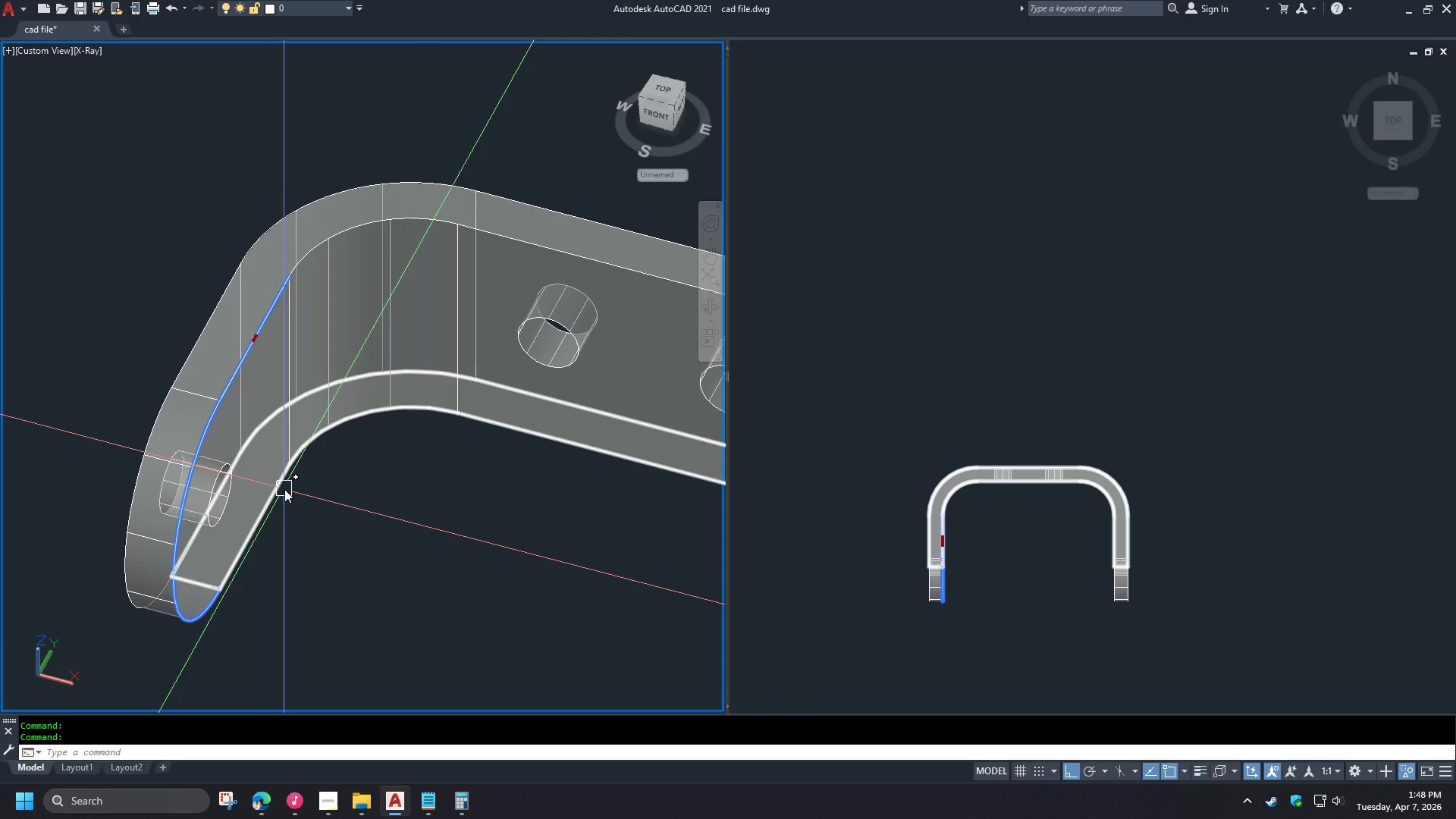 
hold_key(key=ControlLeft, duration=1.52)
 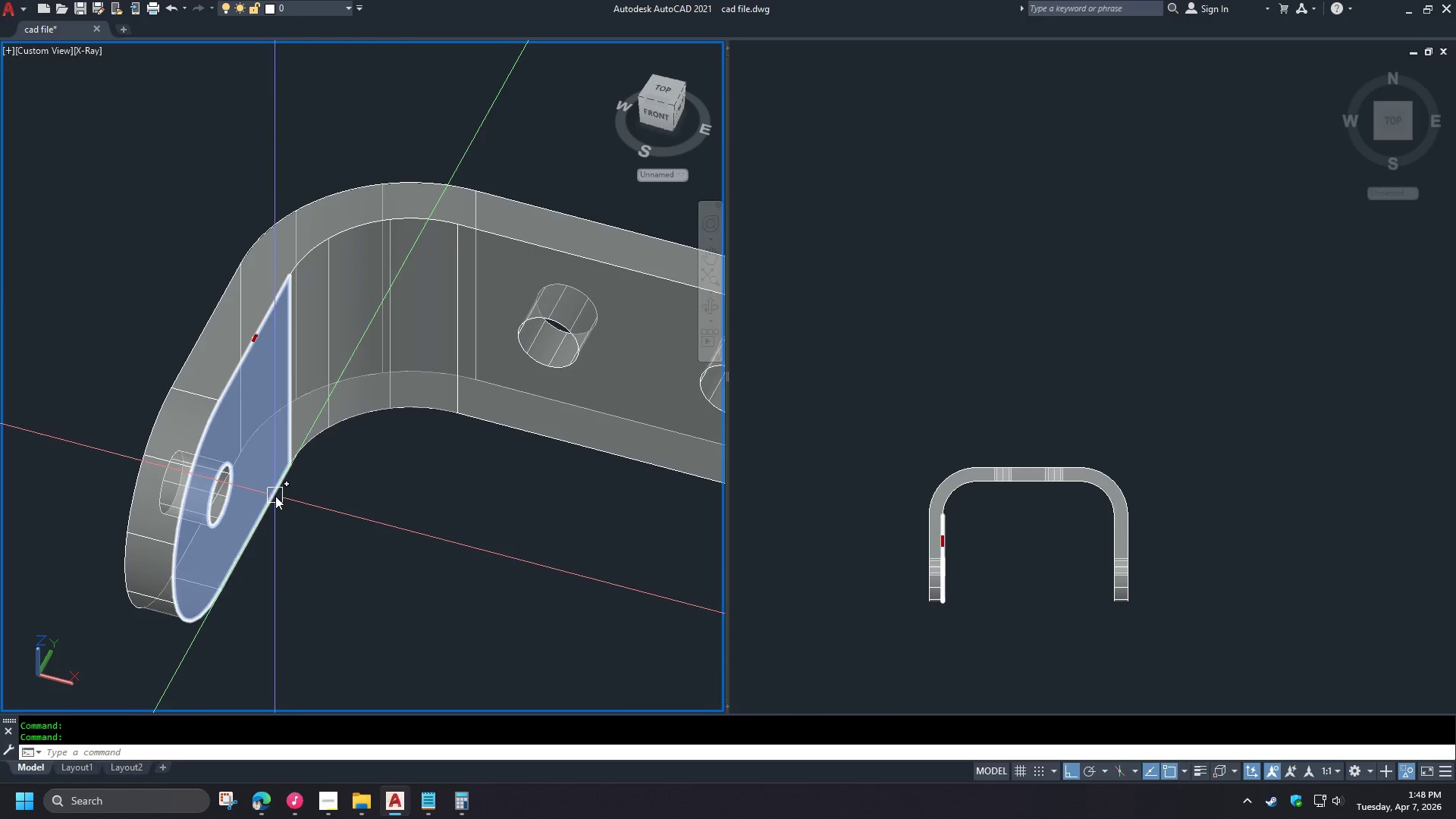 
hold_key(key=ControlLeft, duration=1.51)
 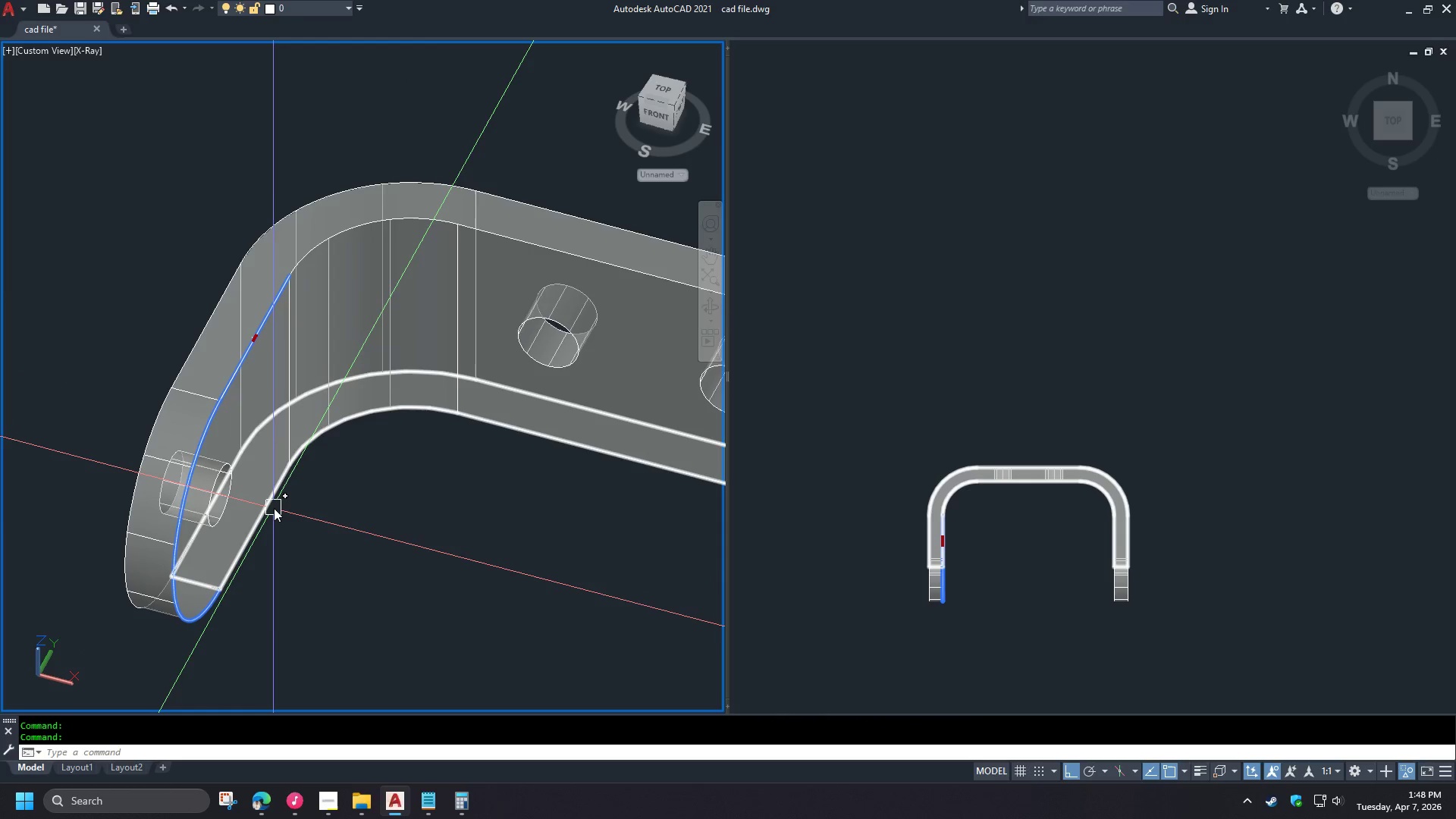 
hold_key(key=ControlLeft, duration=0.86)
 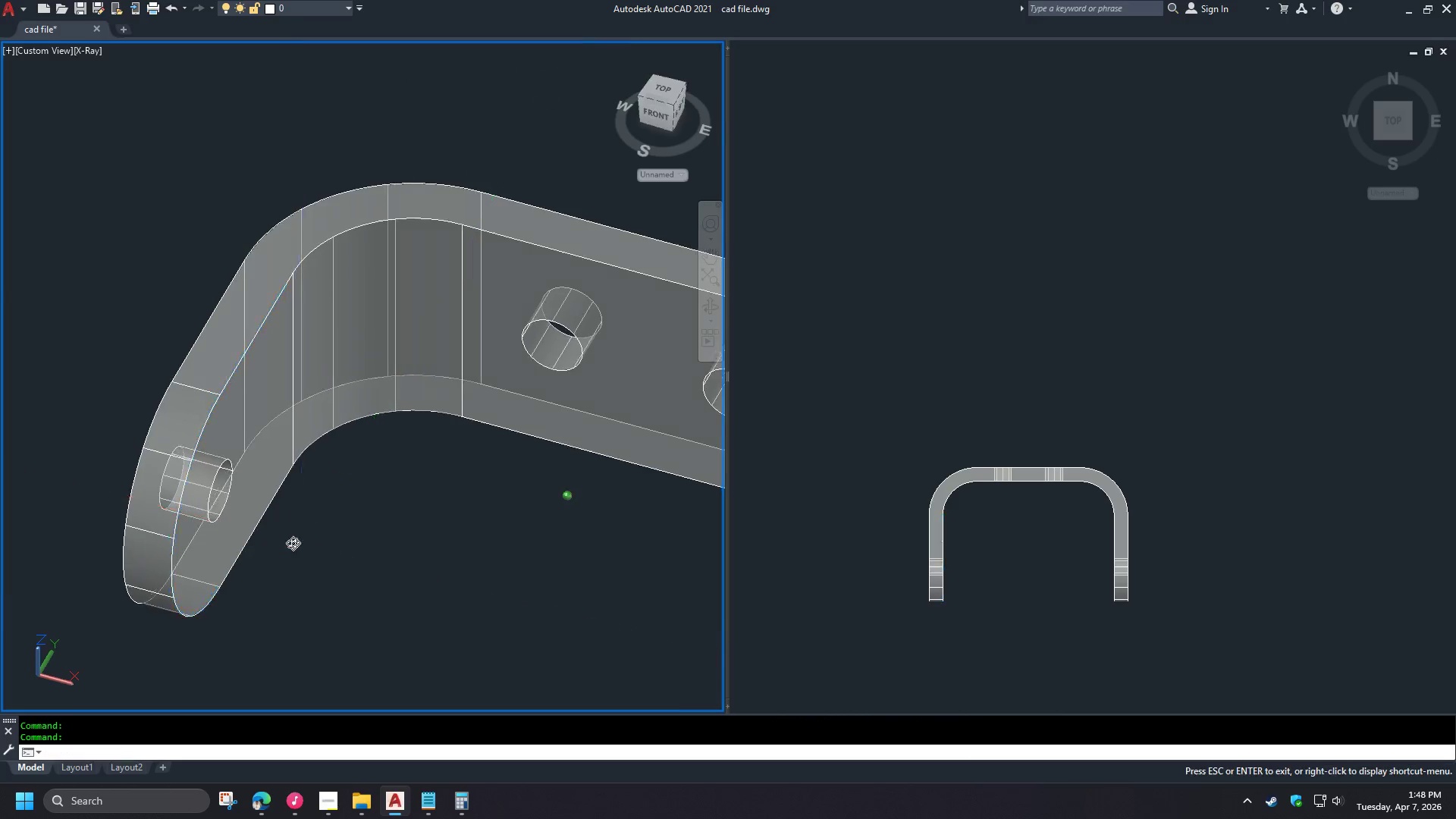 
hold_key(key=ControlLeft, duration=1.88)
 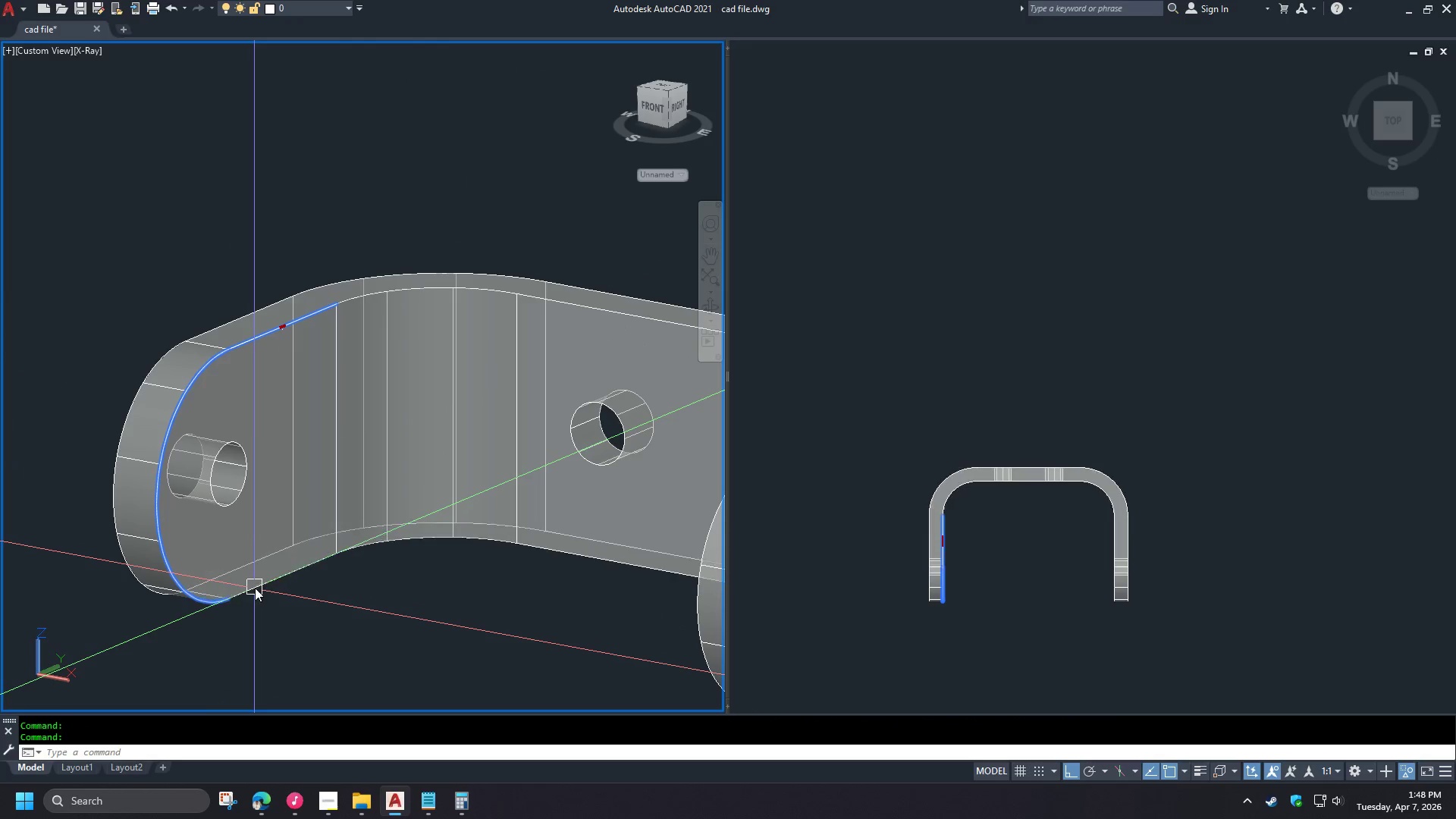 
hold_key(key=ShiftLeft, duration=0.86)
 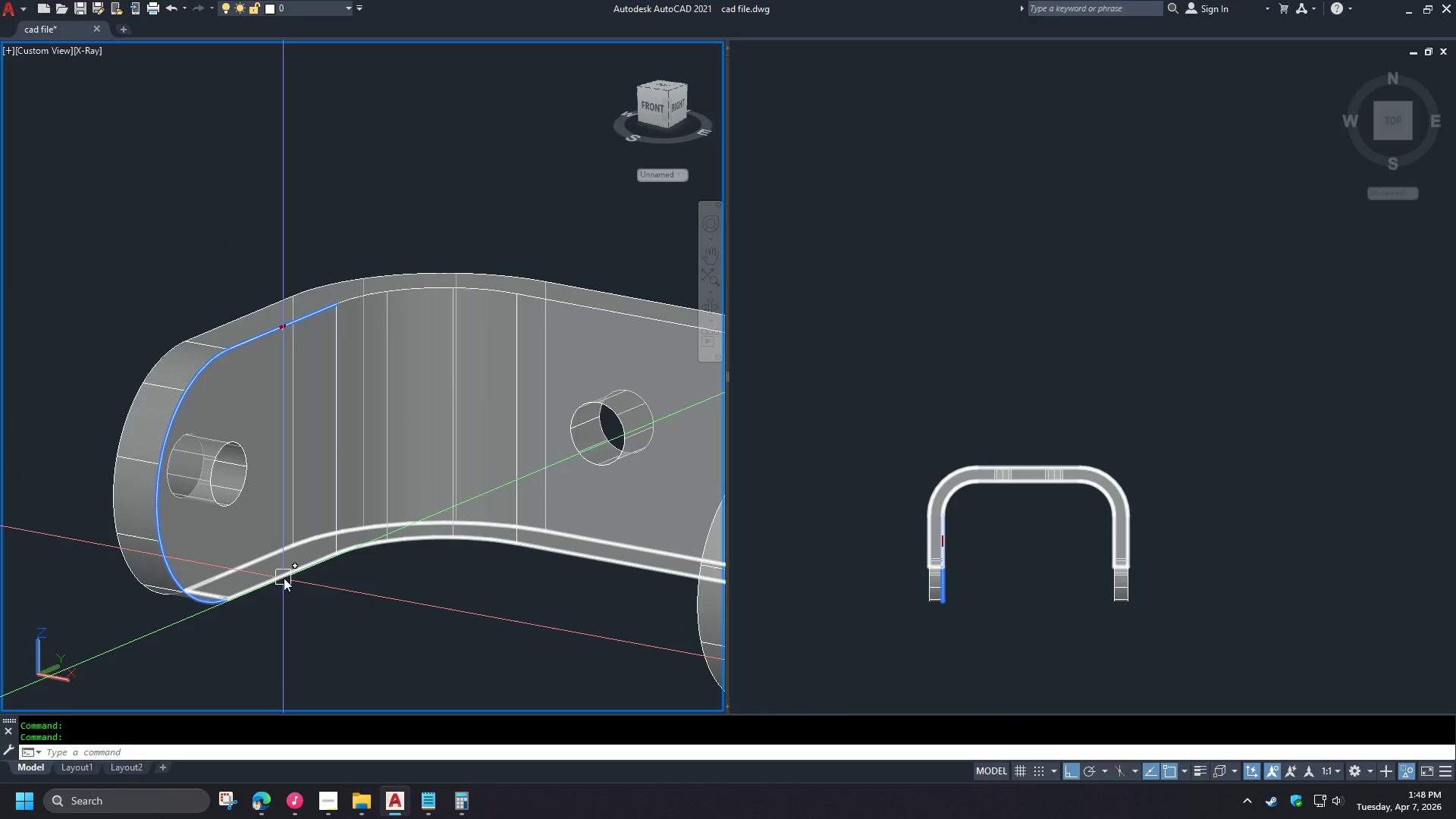 
hold_key(key=ControlLeft, duration=0.47)
 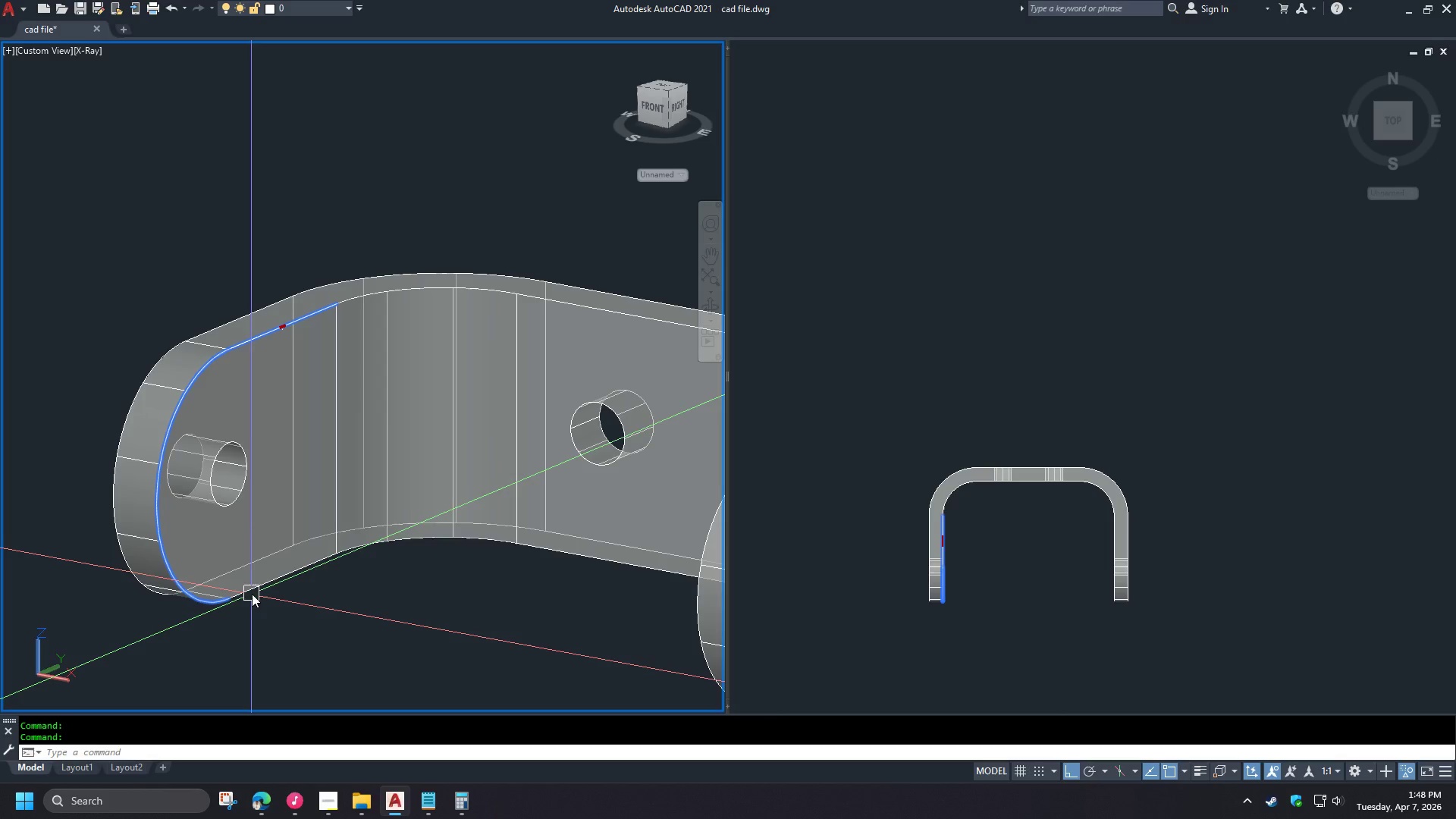 
hold_key(key=ControlLeft, duration=1.5)
left_click([255, 584])
 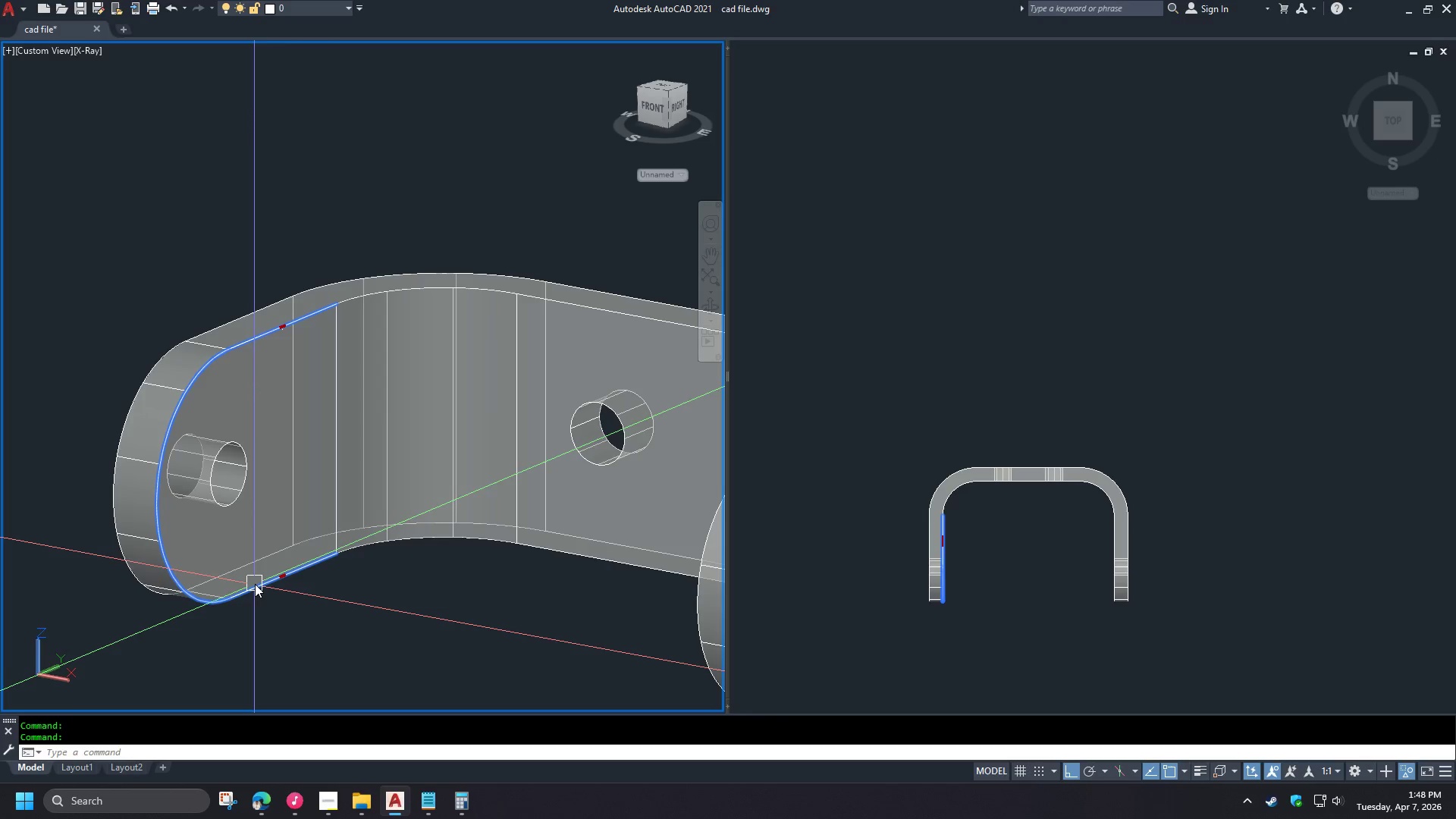 
hold_key(key=ControlLeft, duration=0.38)
 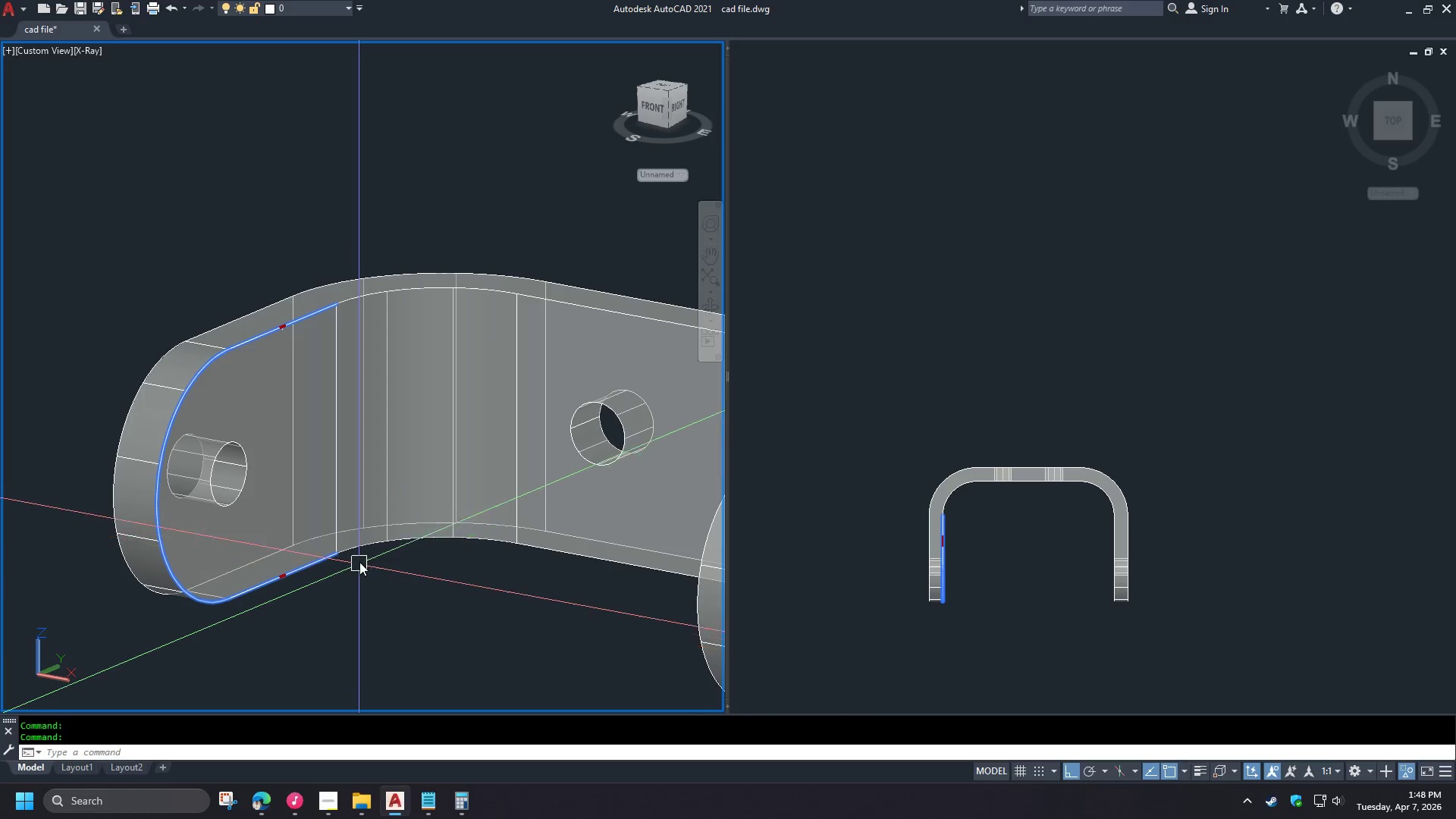 
hold_key(key=ControlLeft, duration=1.5)
 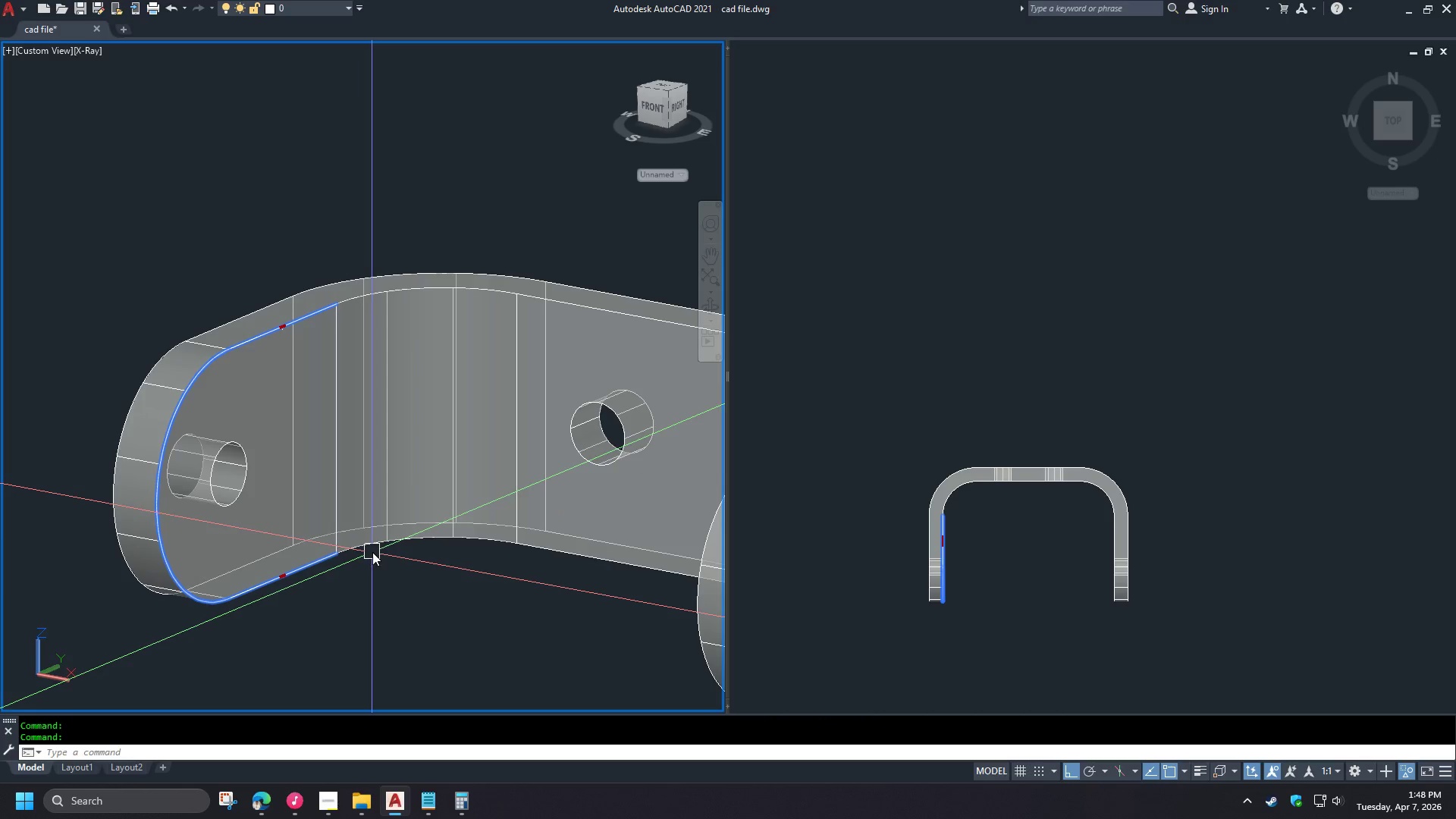 
hold_key(key=ControlLeft, duration=1.2)
 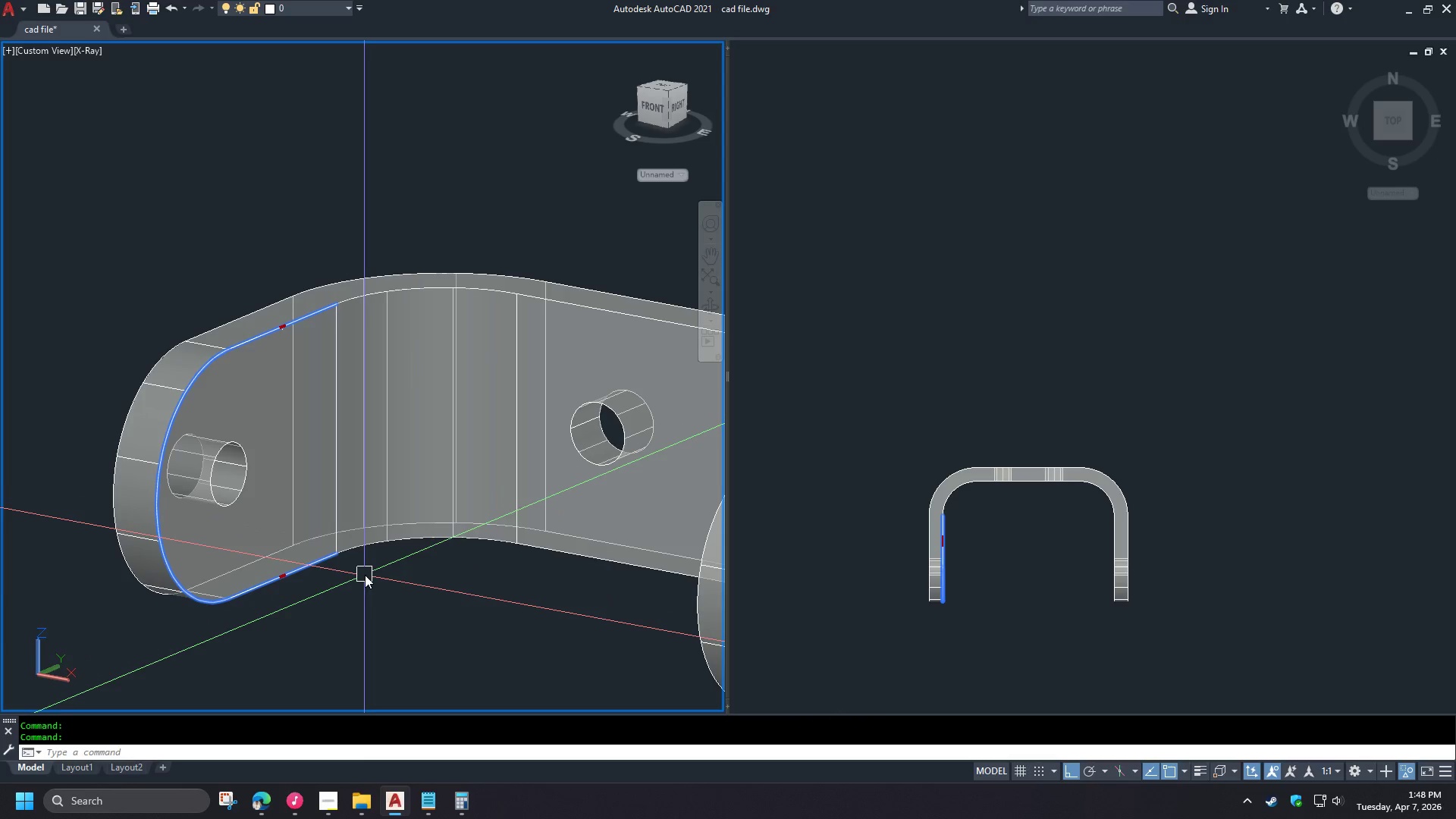 
hold_key(key=ShiftLeft, duration=0.73)
 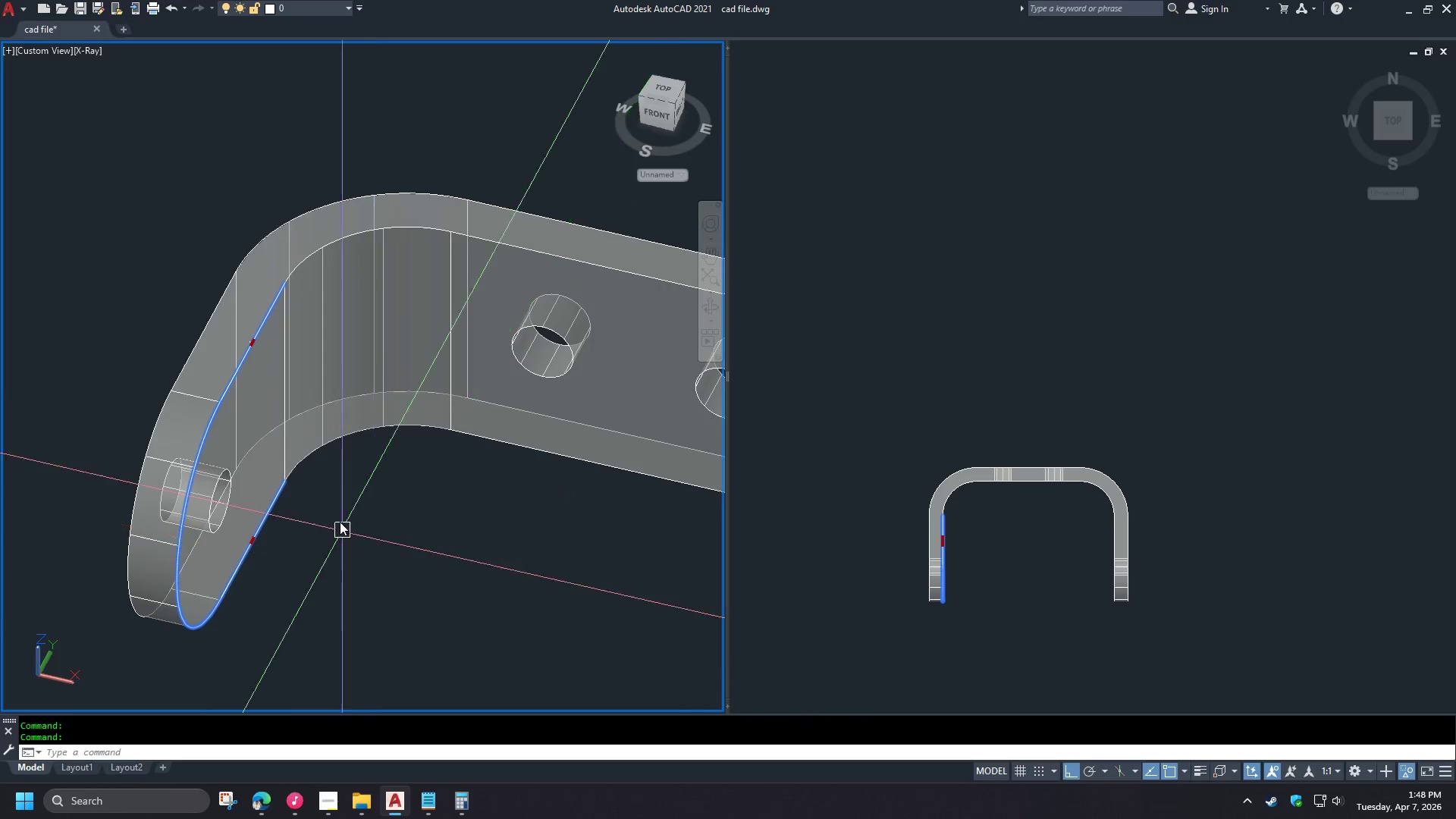 
hold_key(key=ControlLeft, duration=1.52)
 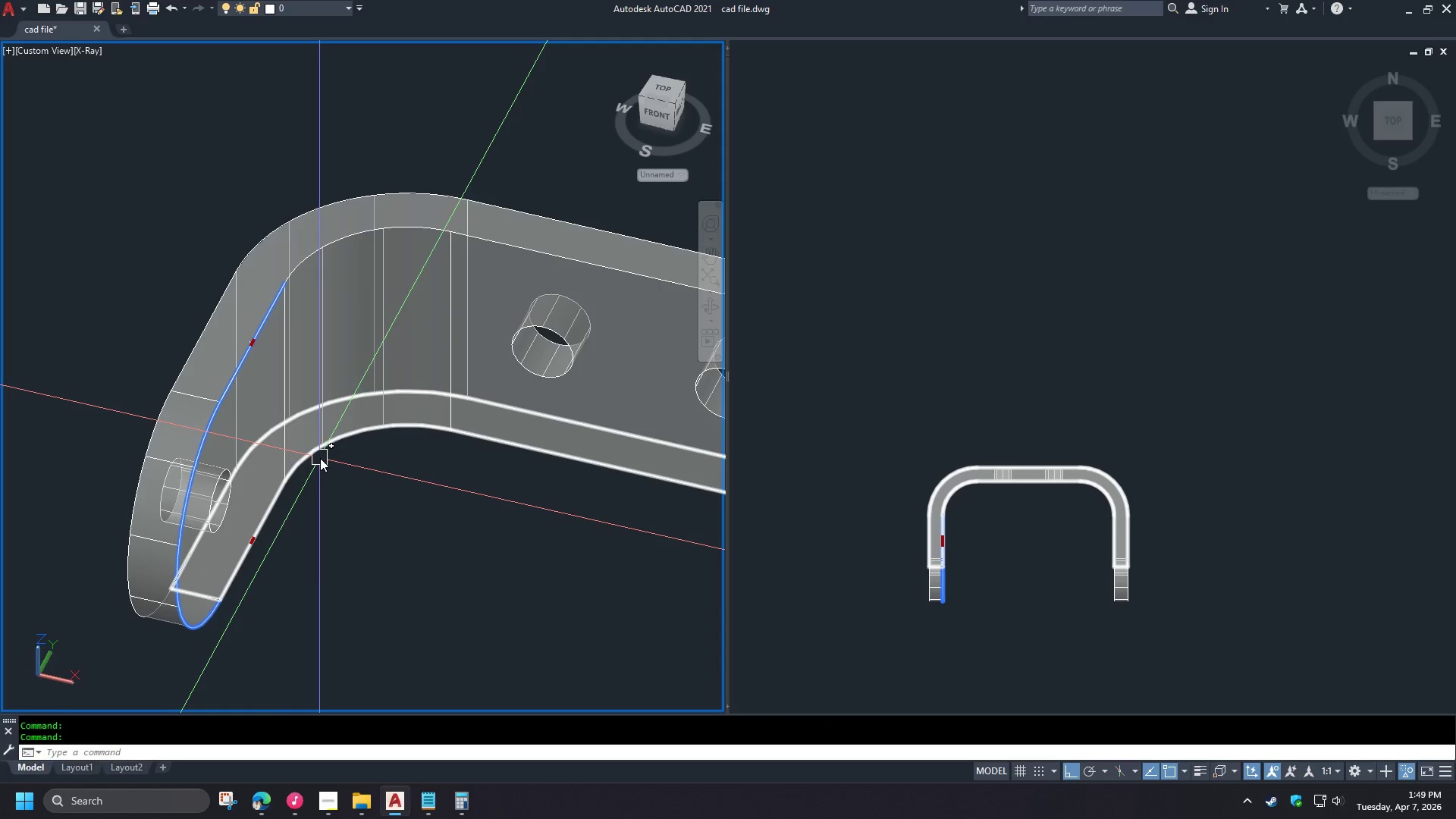 
hold_key(key=ControlLeft, duration=0.91)
 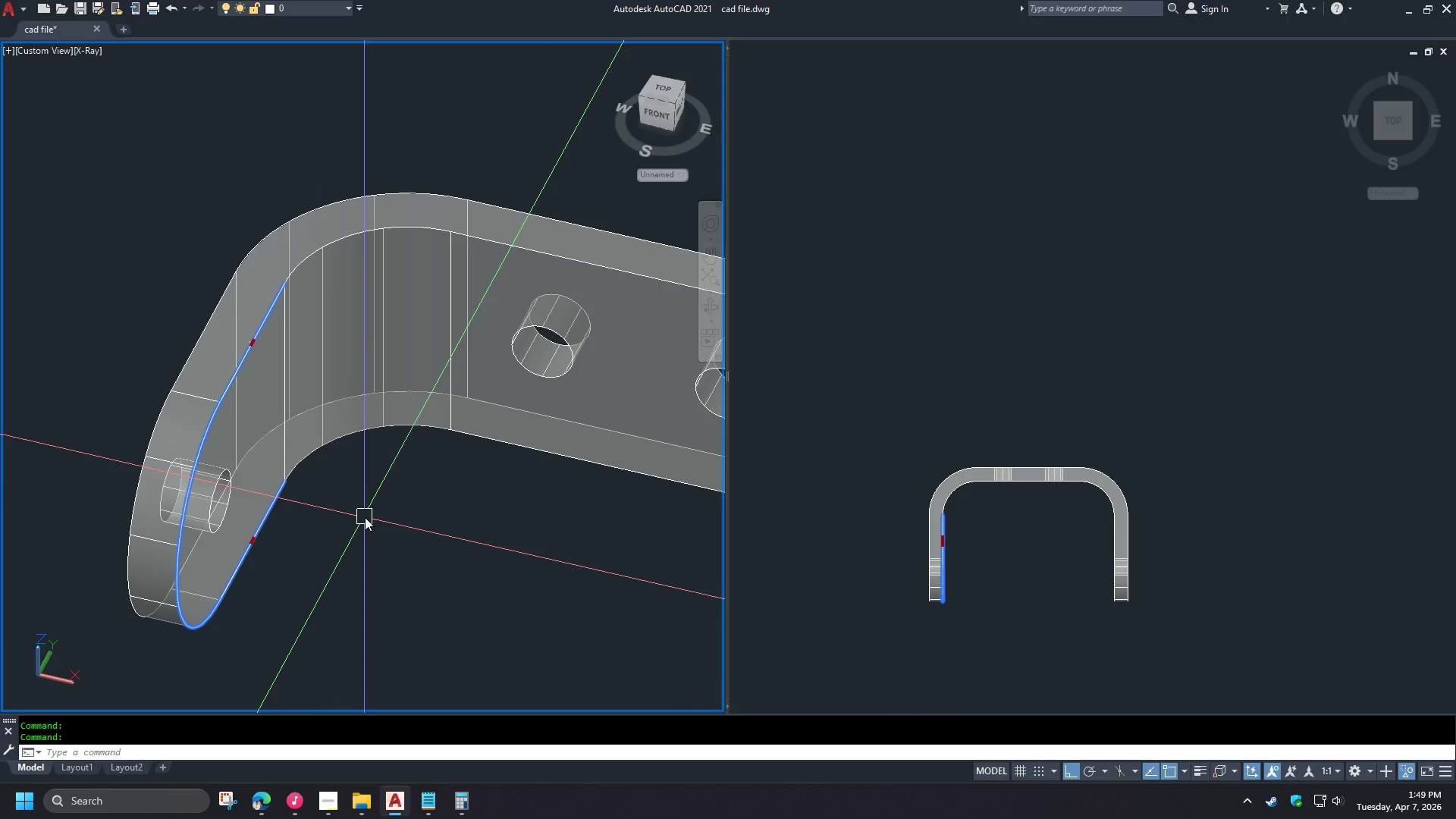 
key(Escape)
 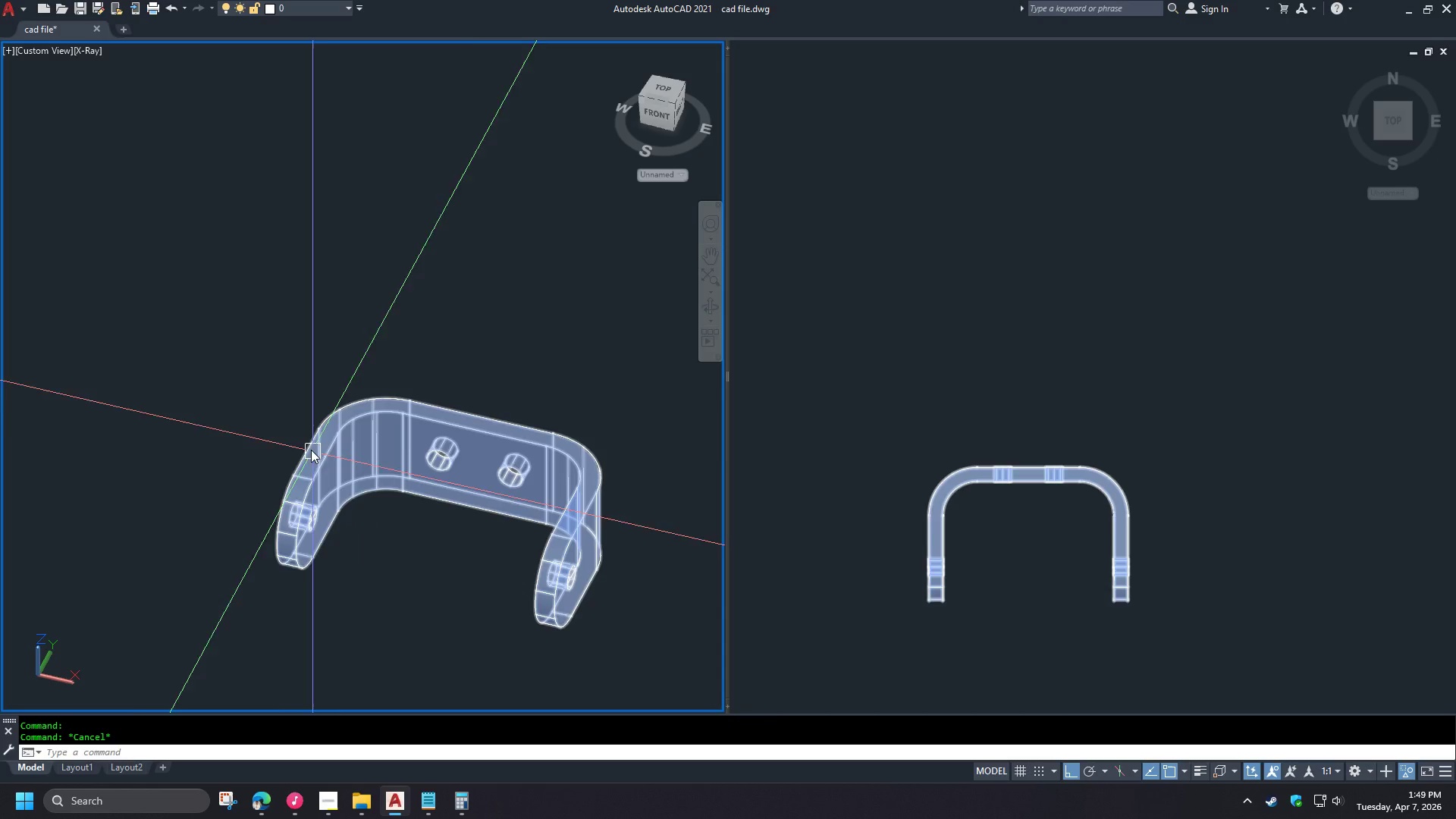 
left_click_drag(start_coordinate=[404, 527], to_coordinate=[394, 513])
 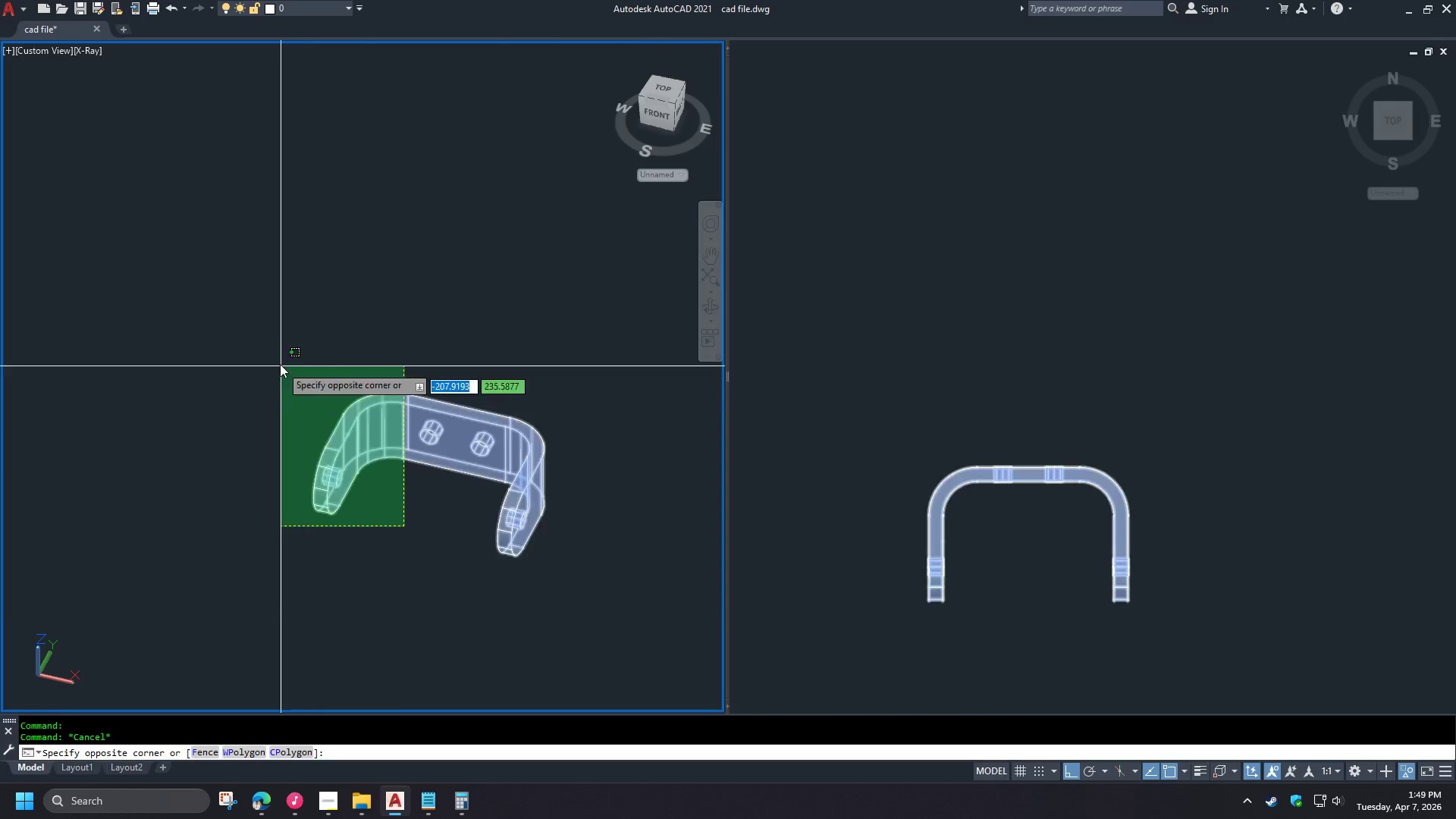 
scroll: coordinate [372, 531], scroll_direction: down, amount: 2.0
 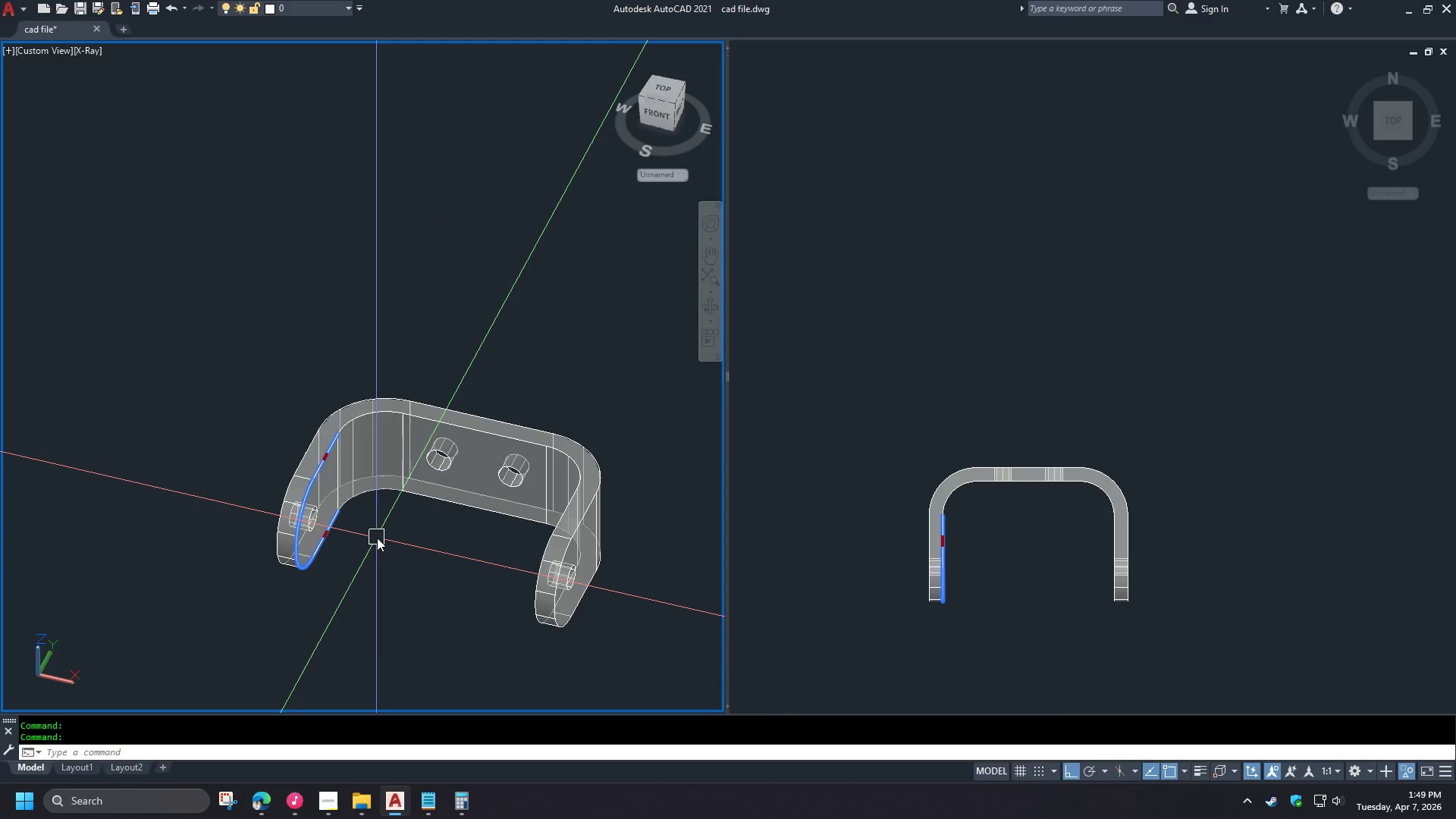 
double_click([280, 364])
 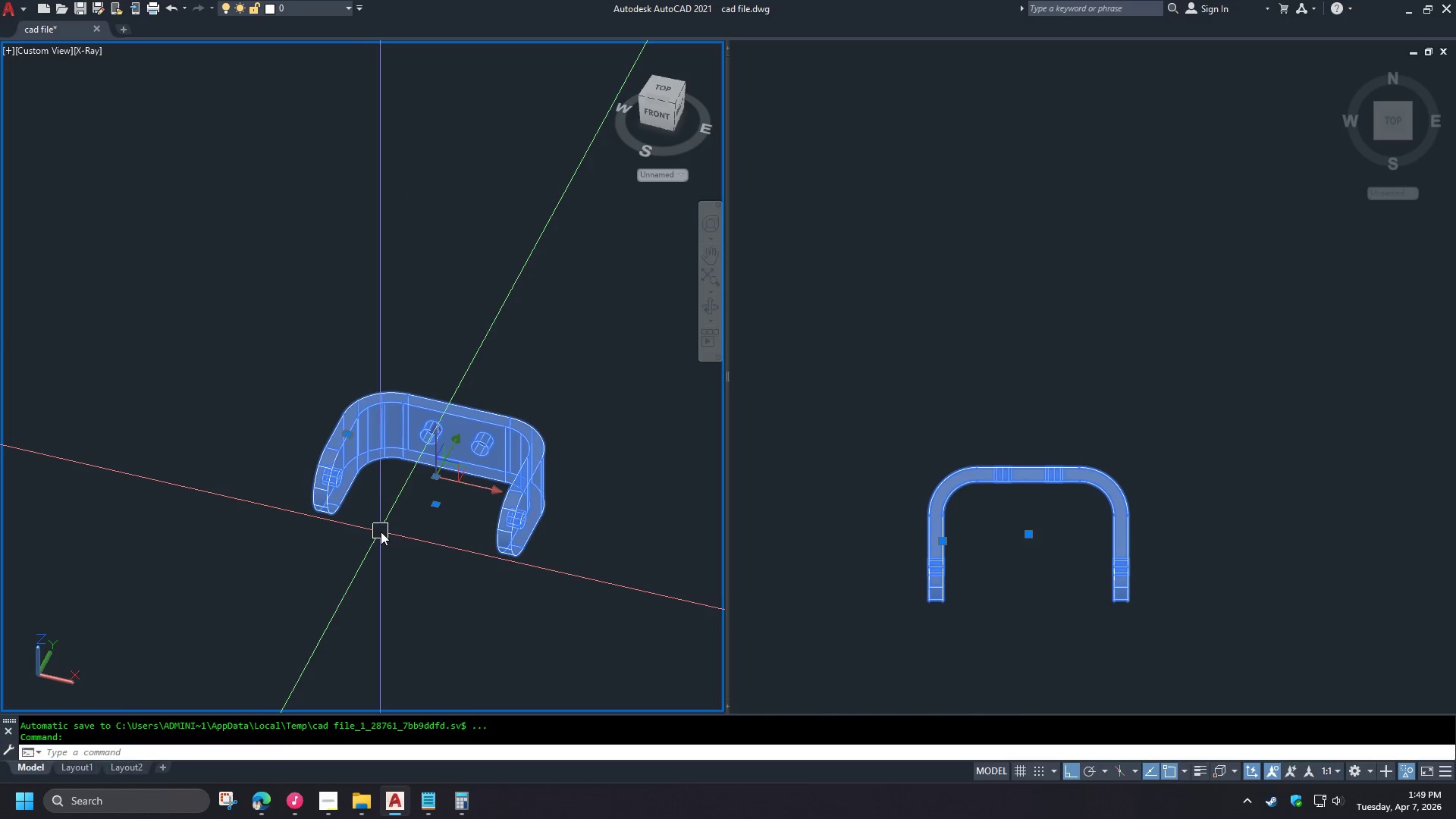 
type(co )
 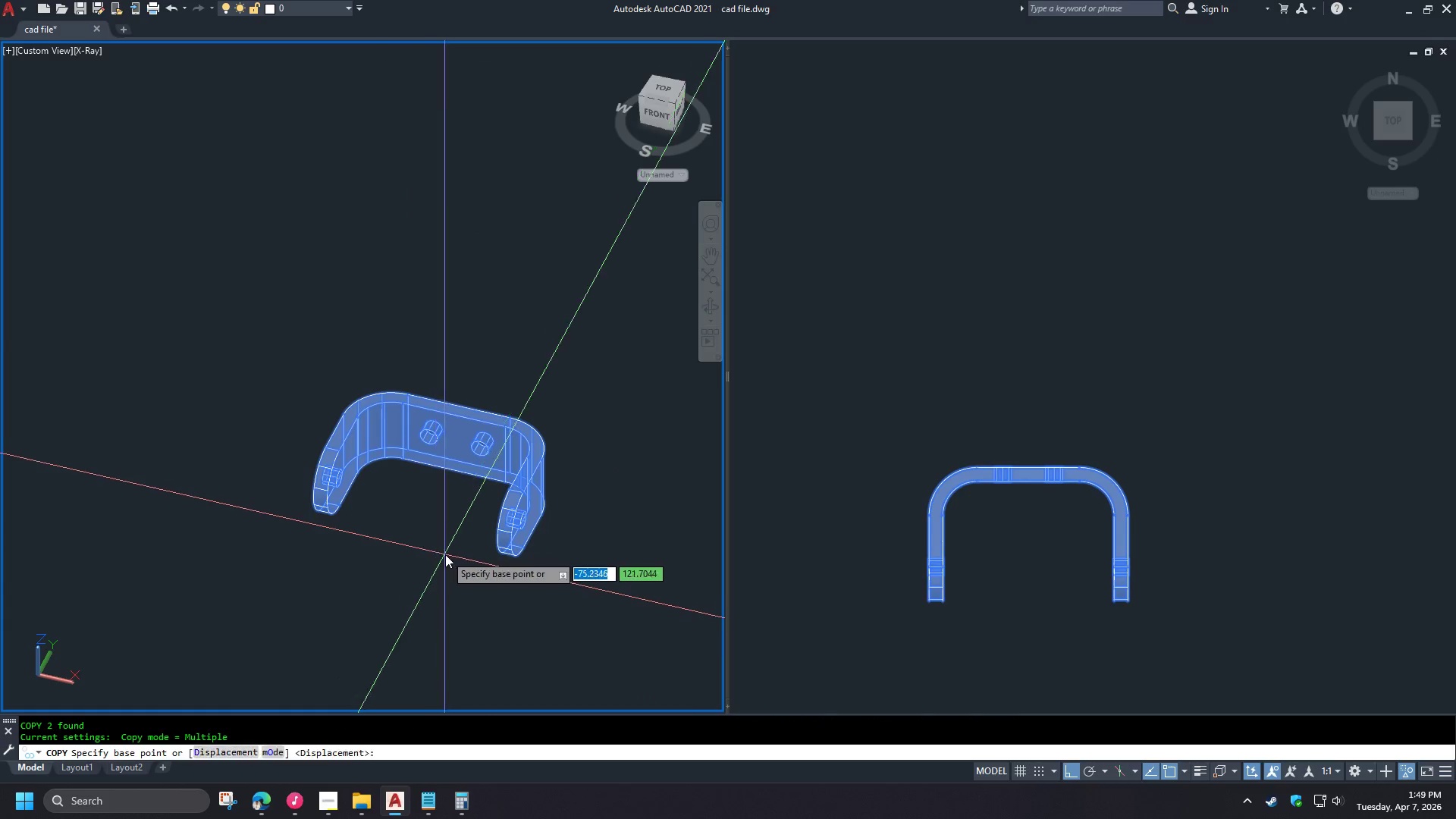 
scroll: coordinate [353, 402], scroll_direction: none, amount: 0.0
 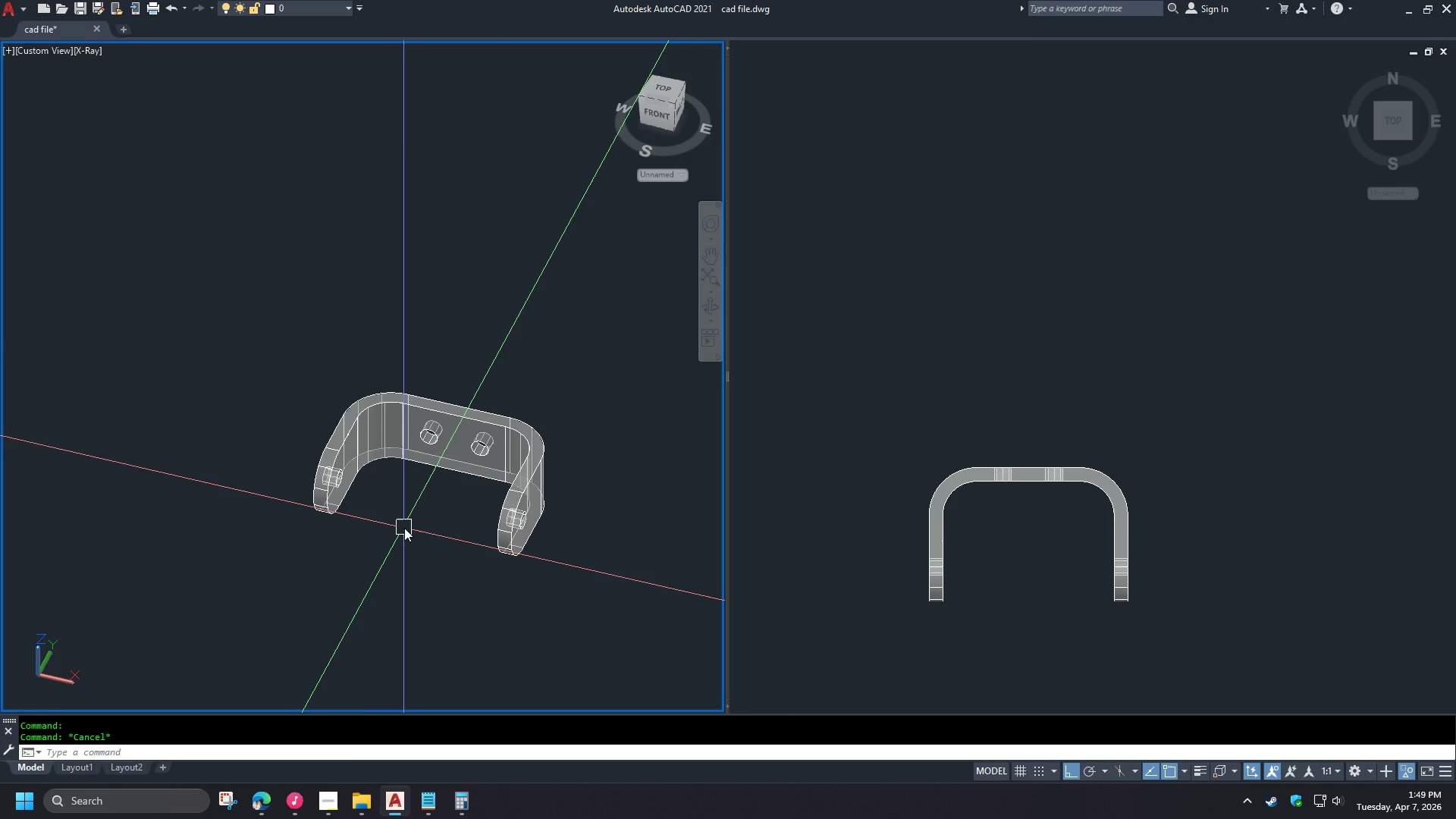 
left_click_drag(start_coordinate=[445, 554], to_coordinate=[428, 551])
 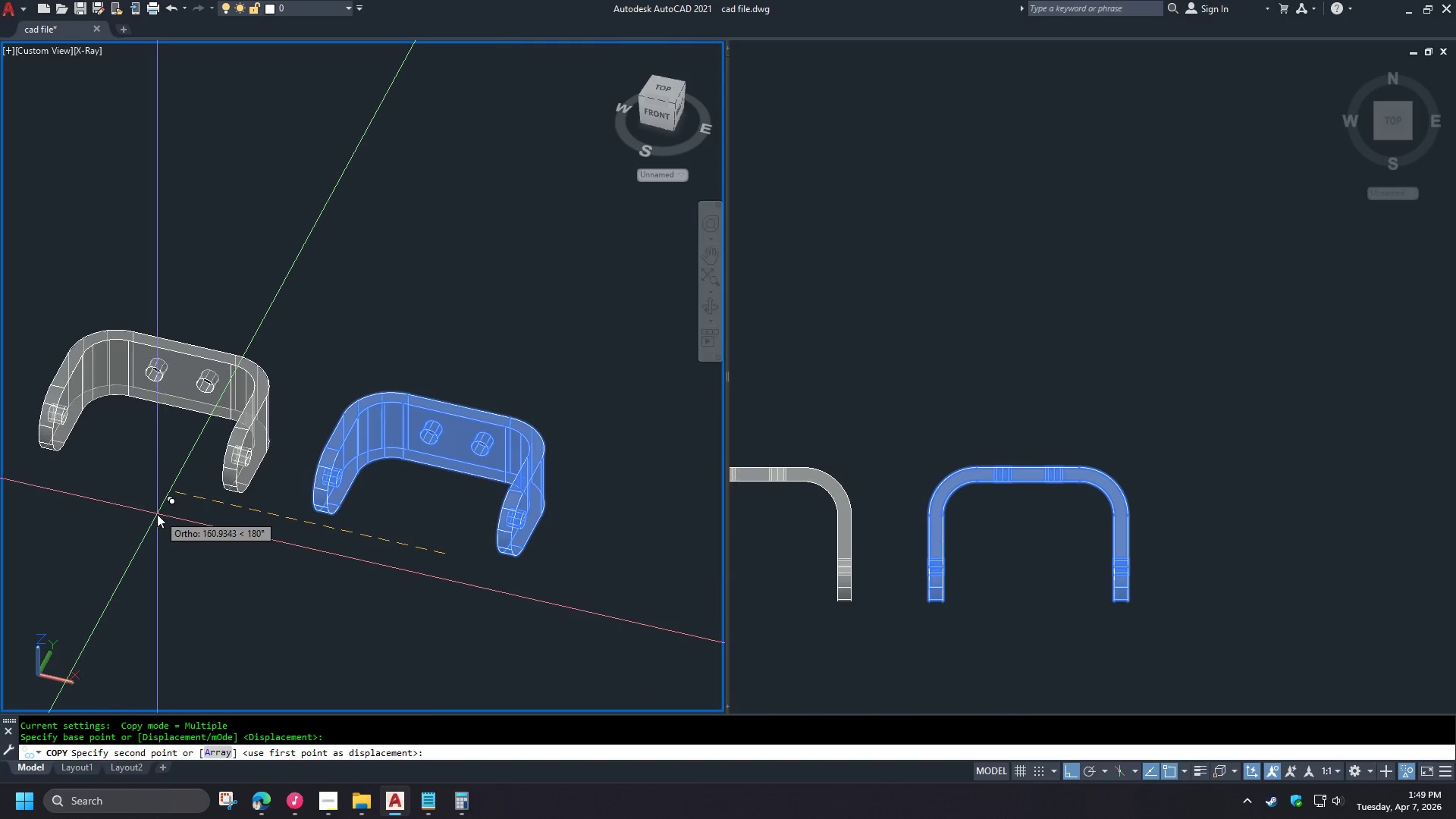 
left_click([155, 516])
 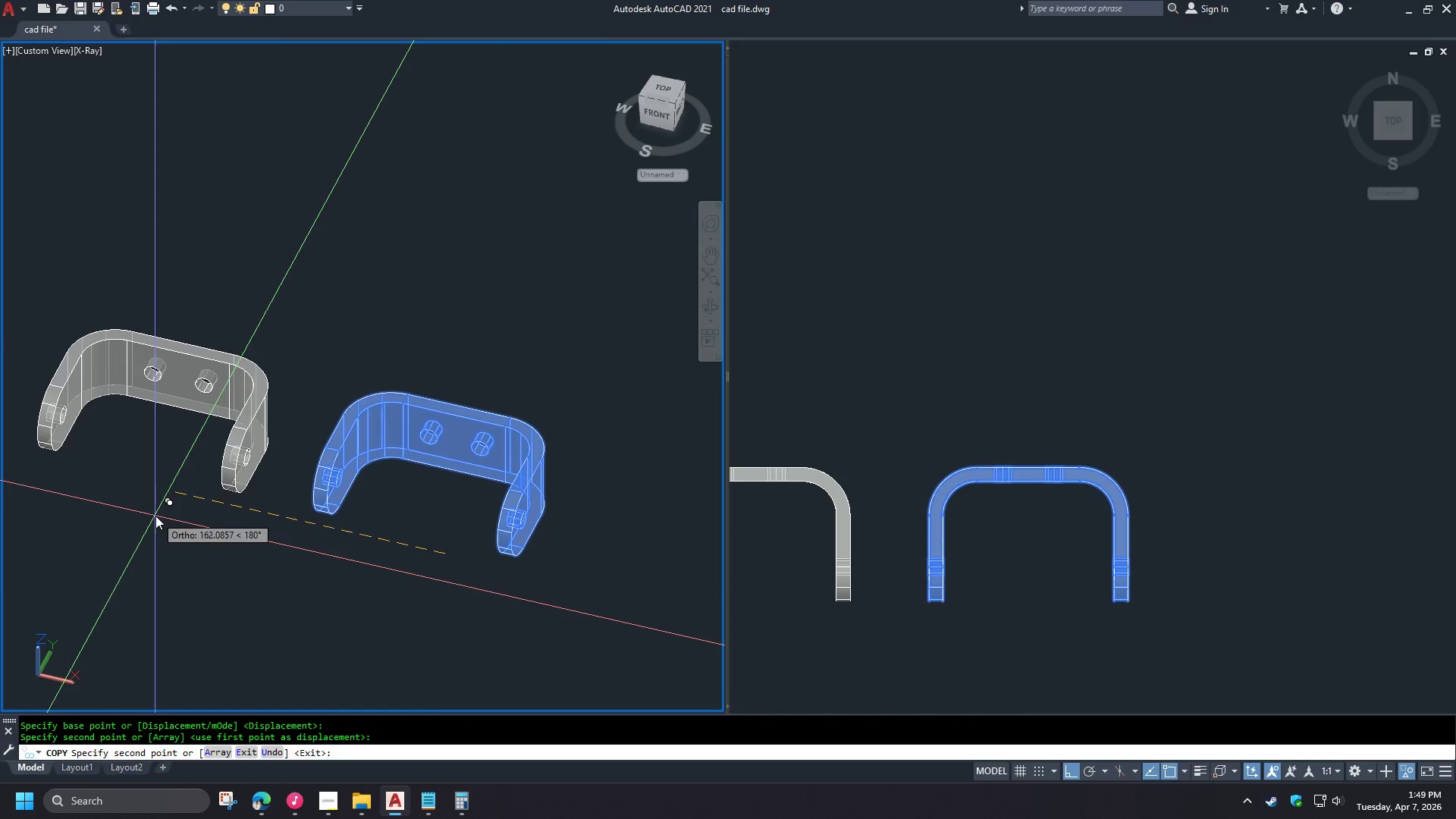 
key(Space)
 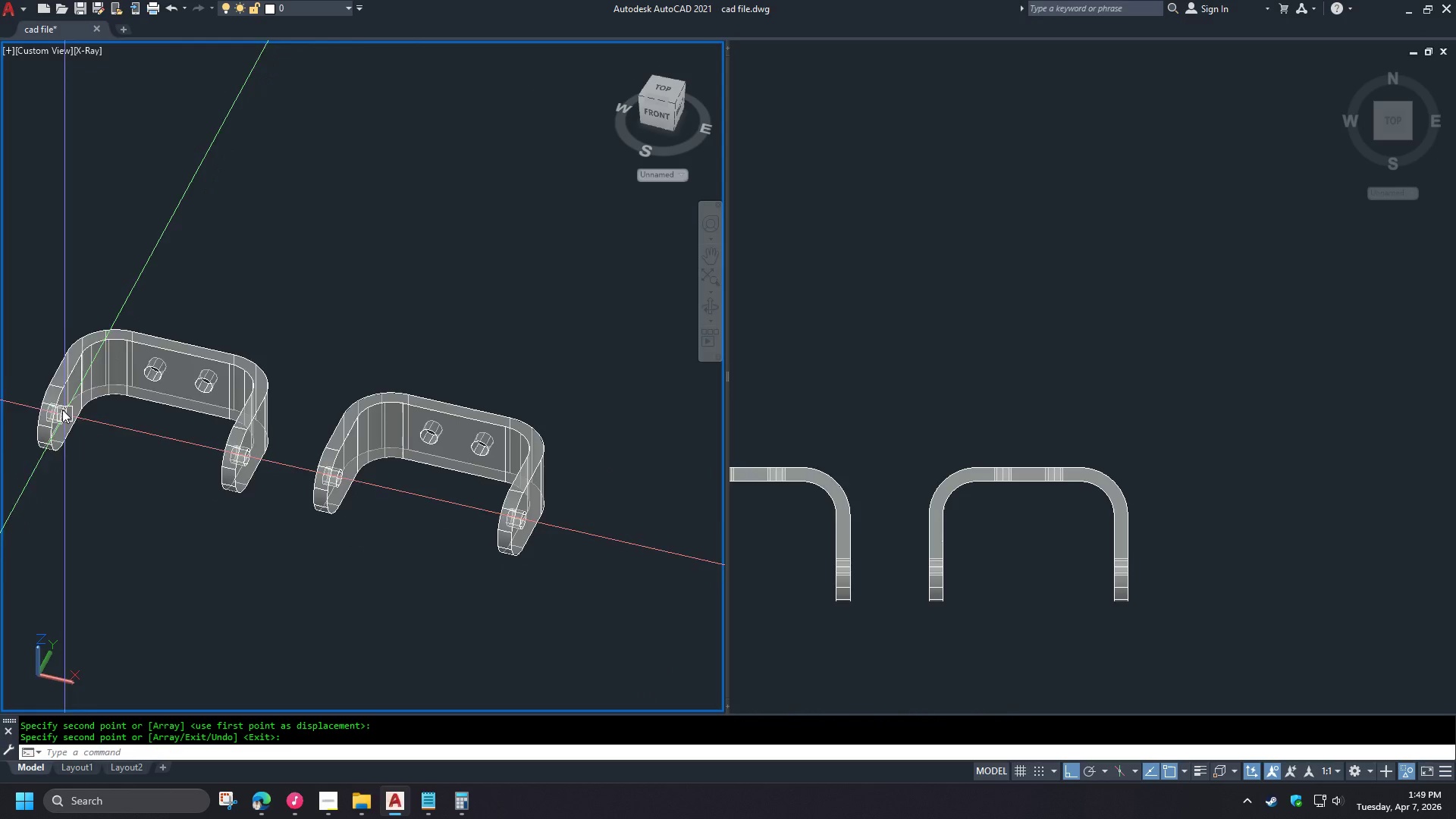 
key(Control+Z)
 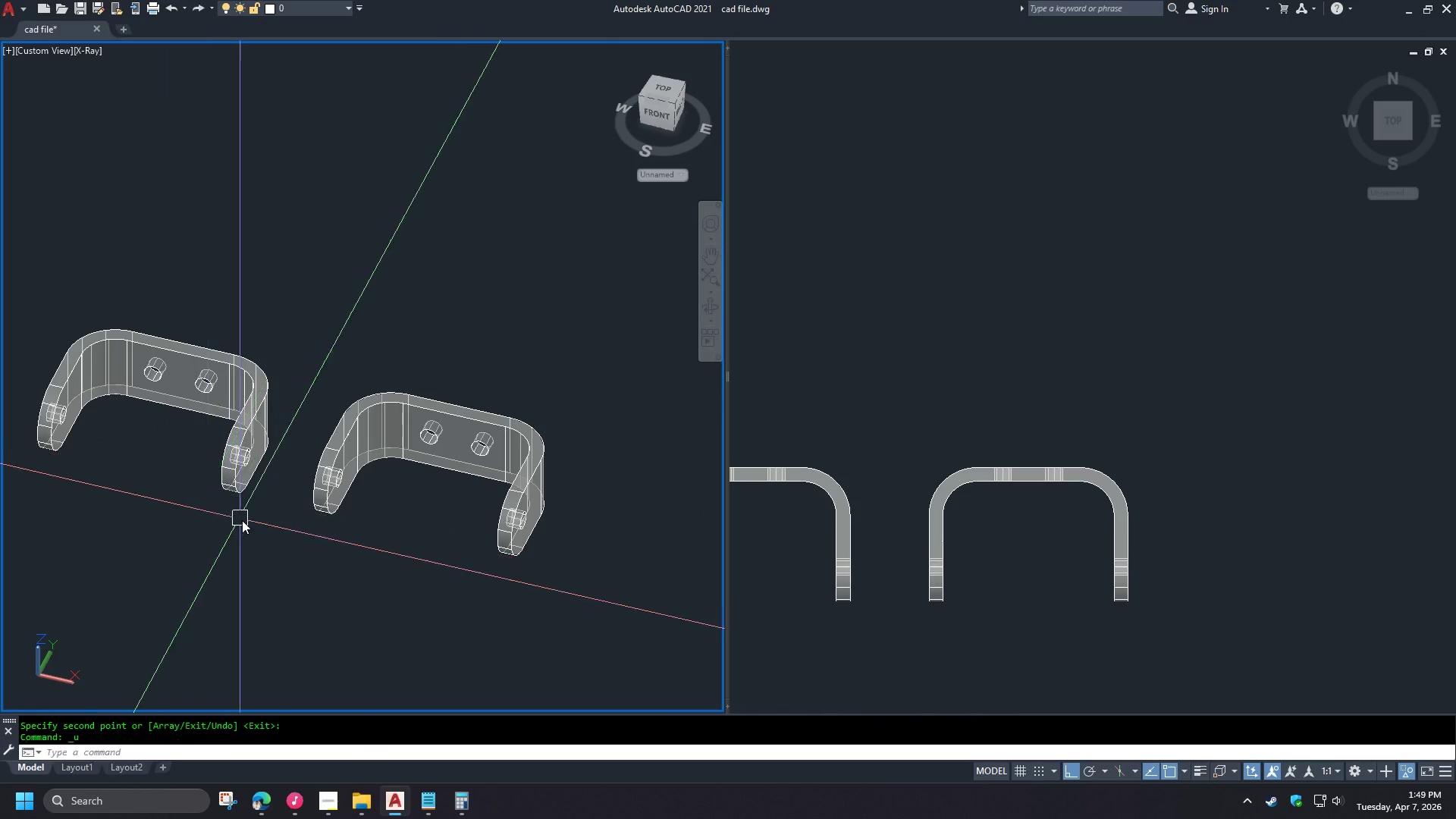 
key(Control+Z)
 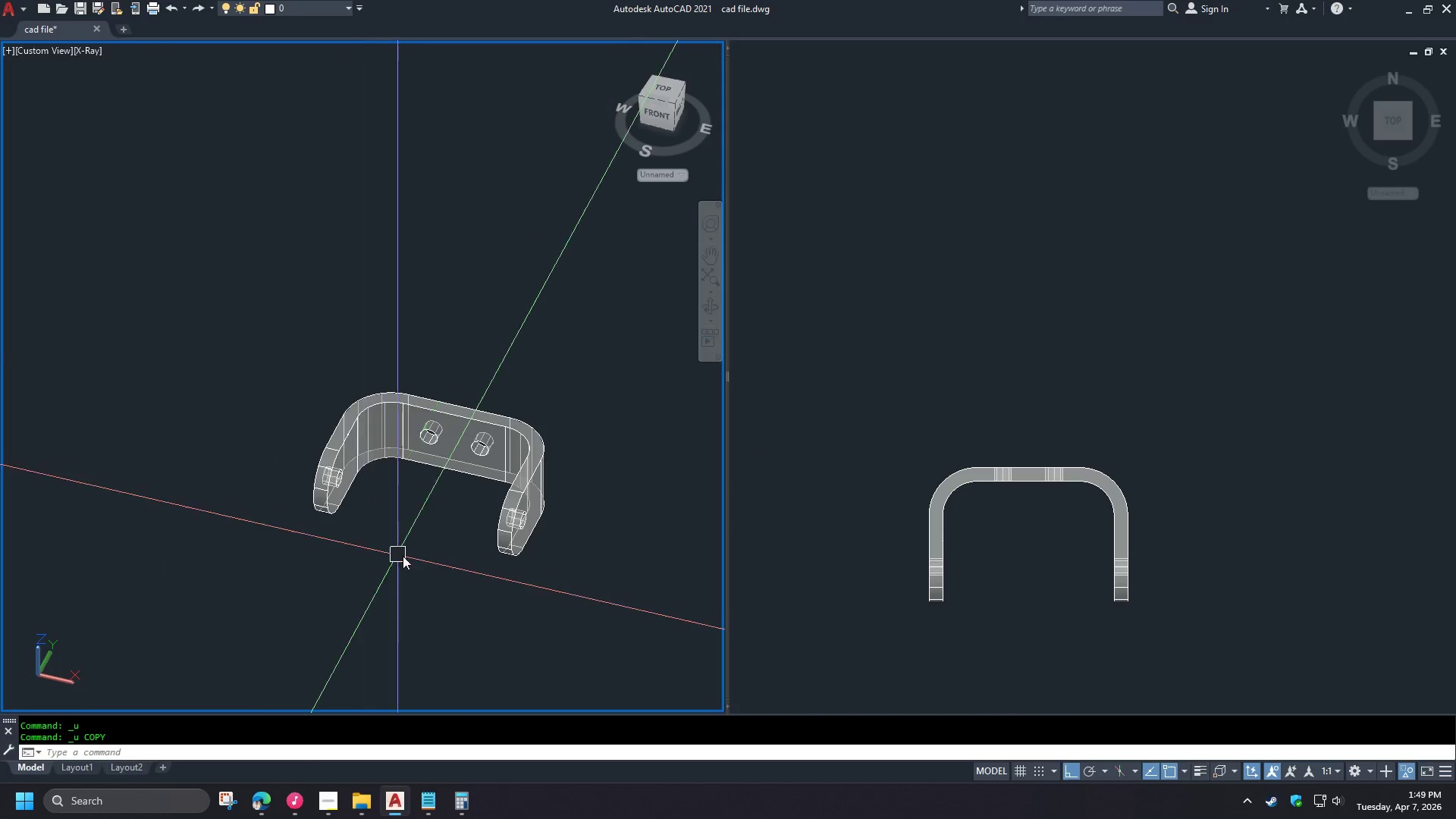 
left_click_drag(start_coordinate=[410, 556], to_coordinate=[397, 541])
 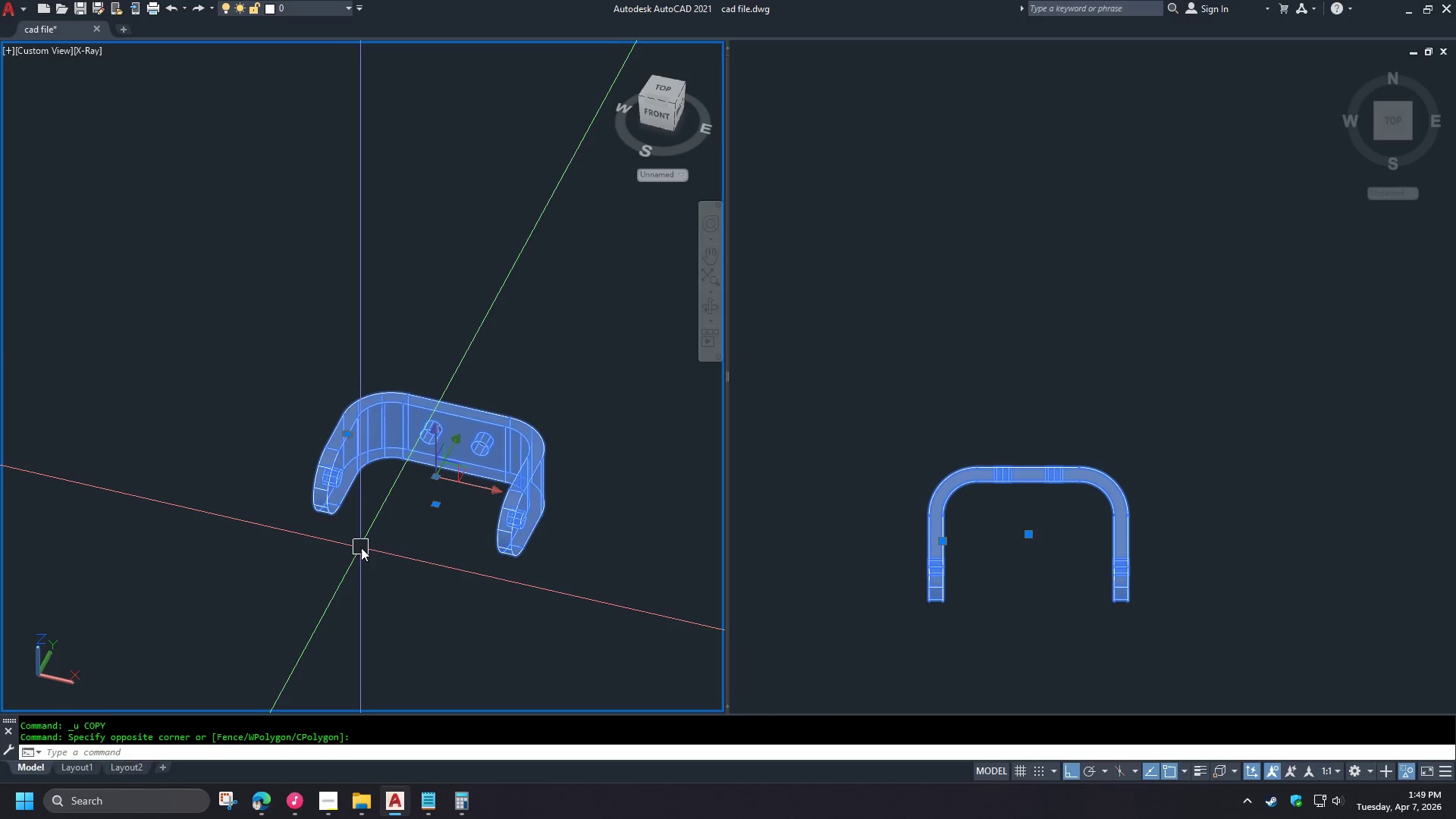 
key(C)
 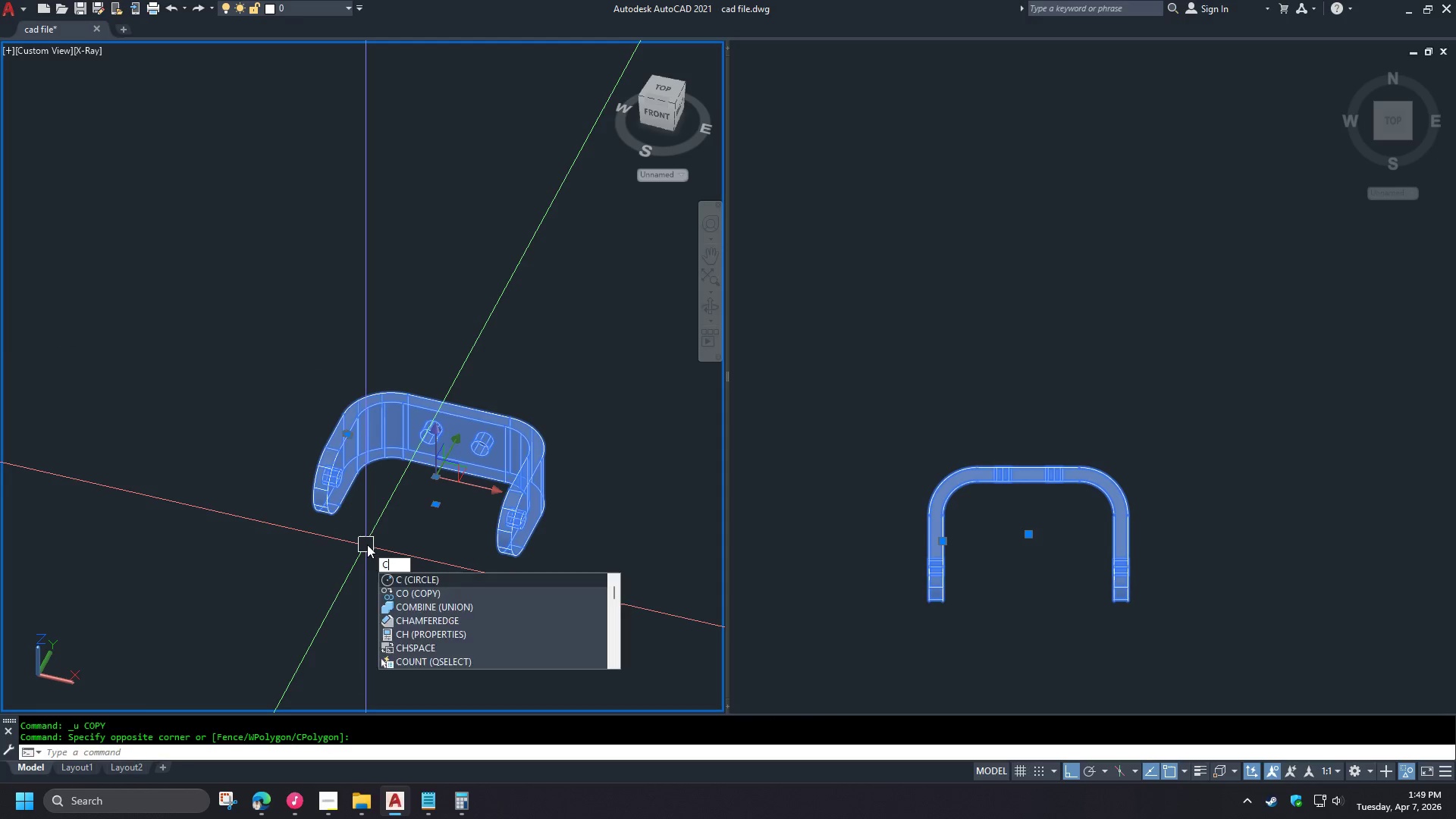 
scroll: coordinate [54, 390], scroll_direction: up, amount: 1.0
 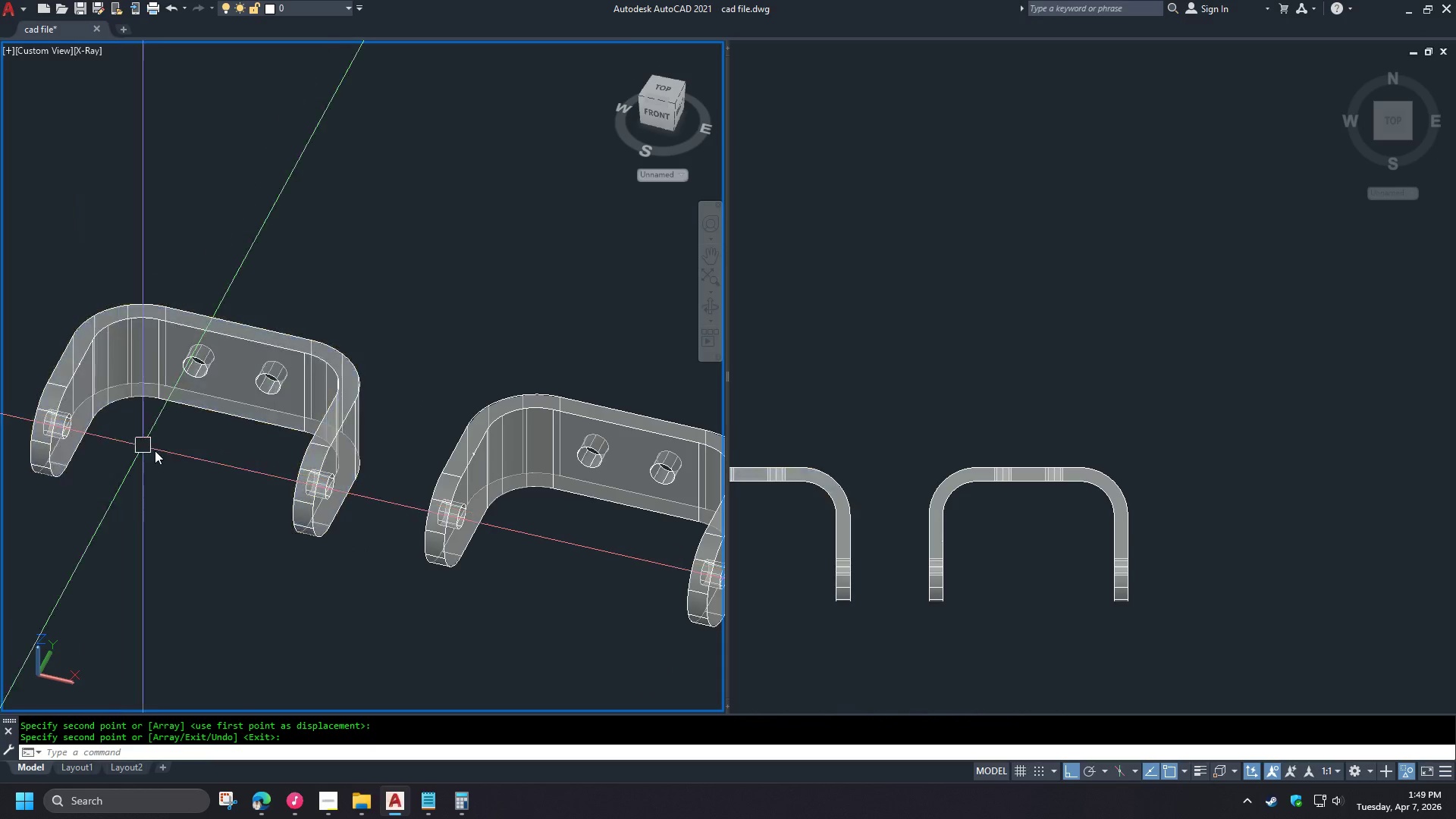 
key(O)
 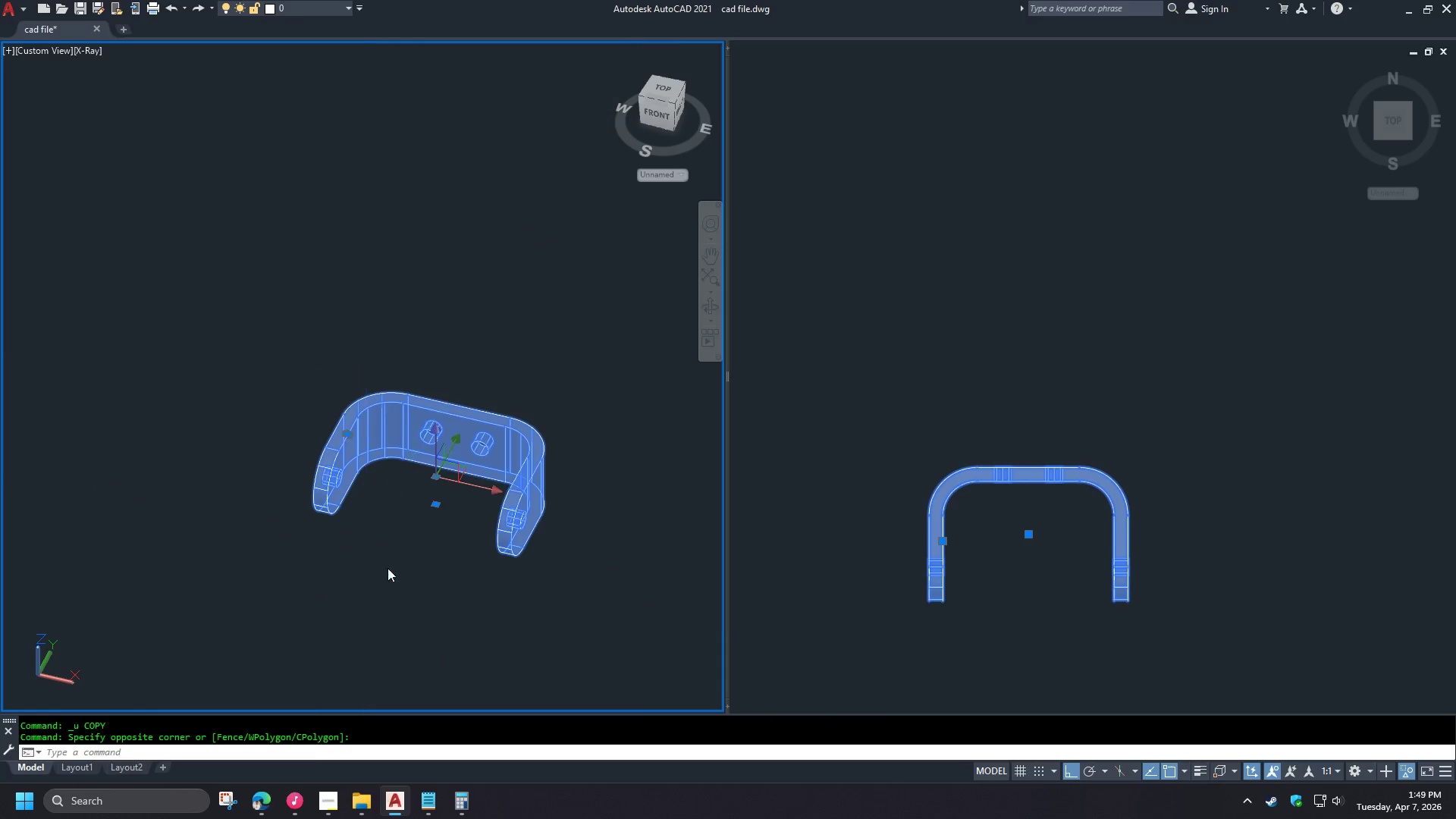 
key(Space)
 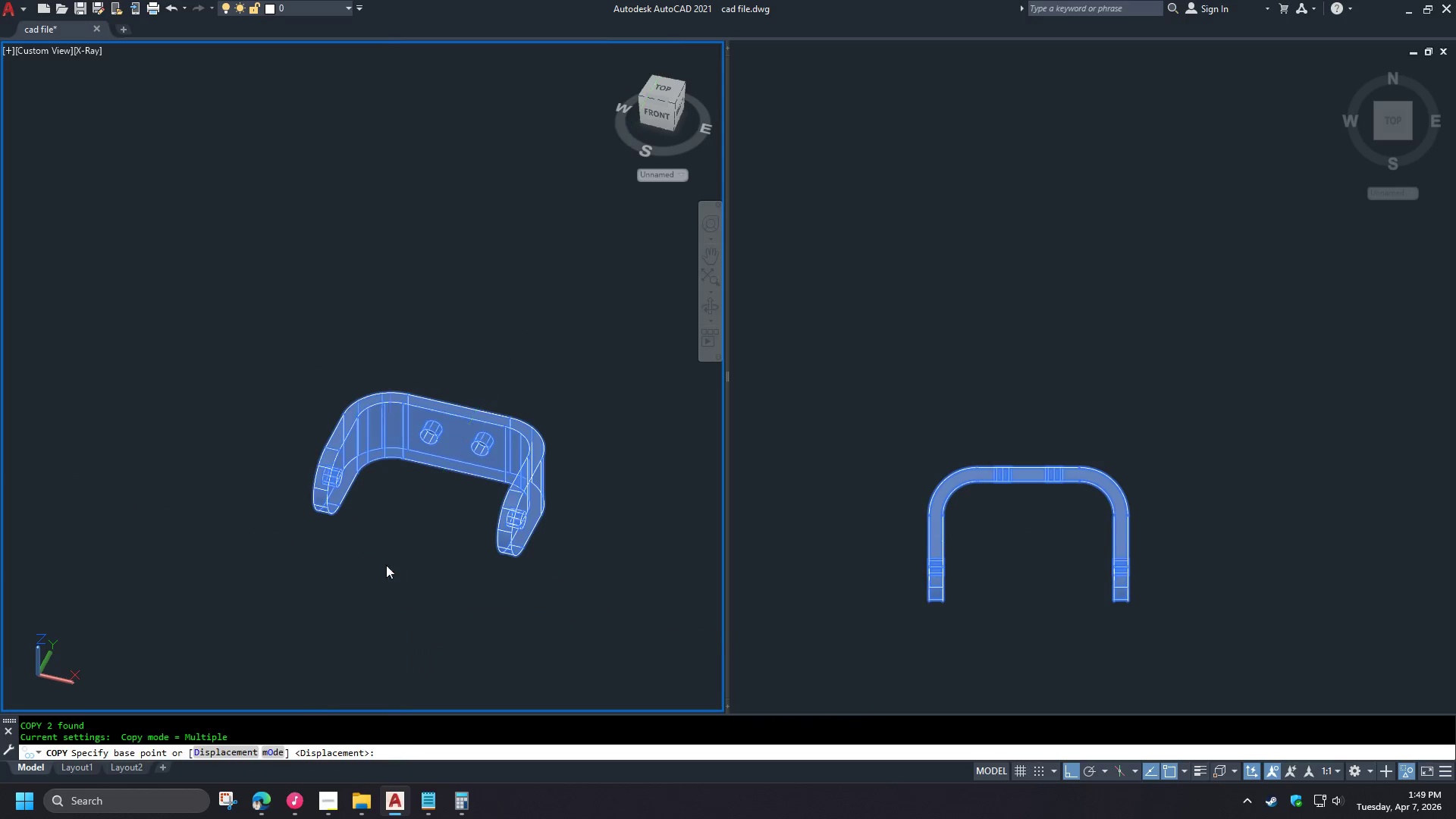 
left_click_drag(start_coordinate=[391, 570], to_coordinate=[365, 557])
 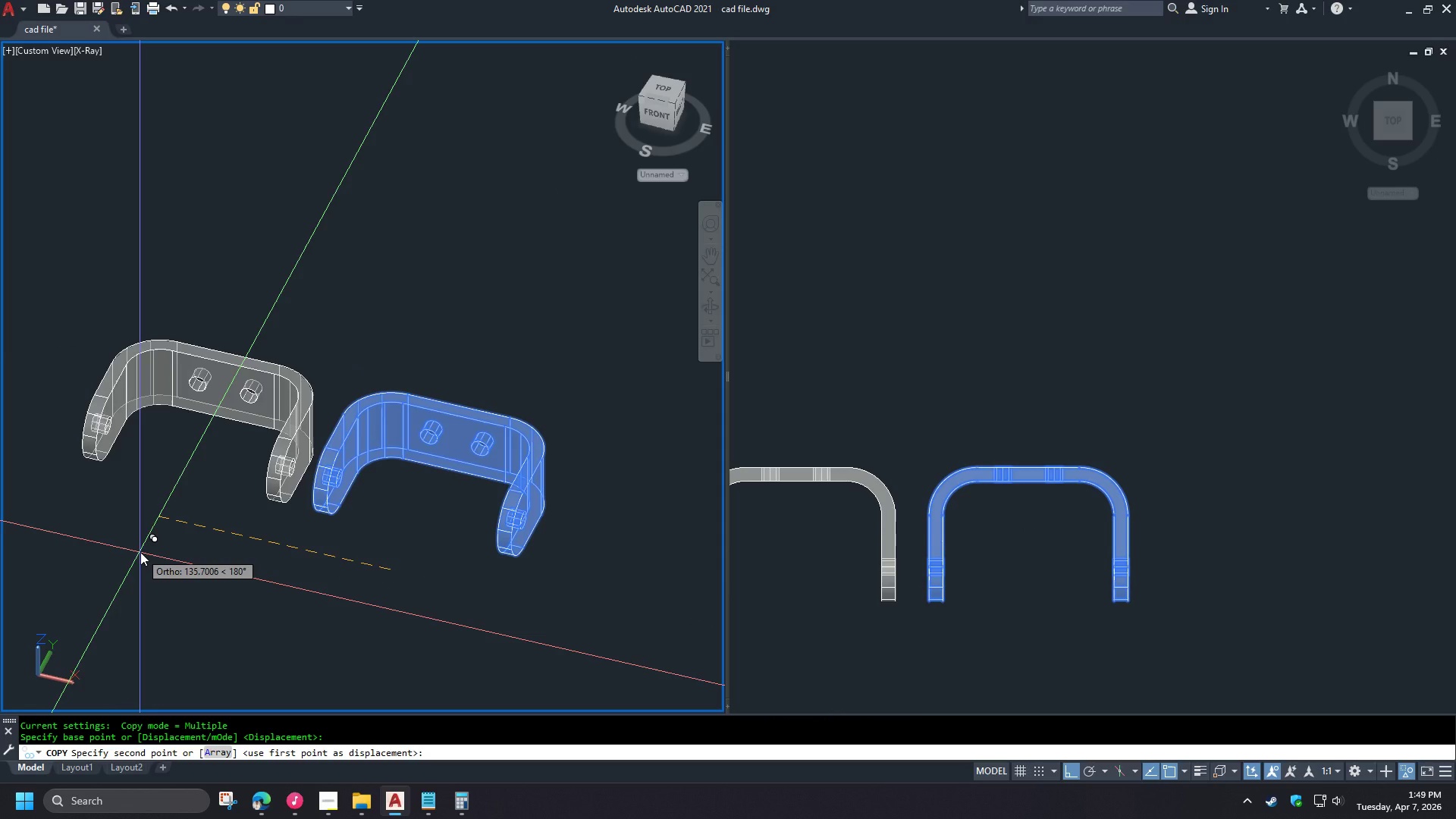 
key(Numpad1)
 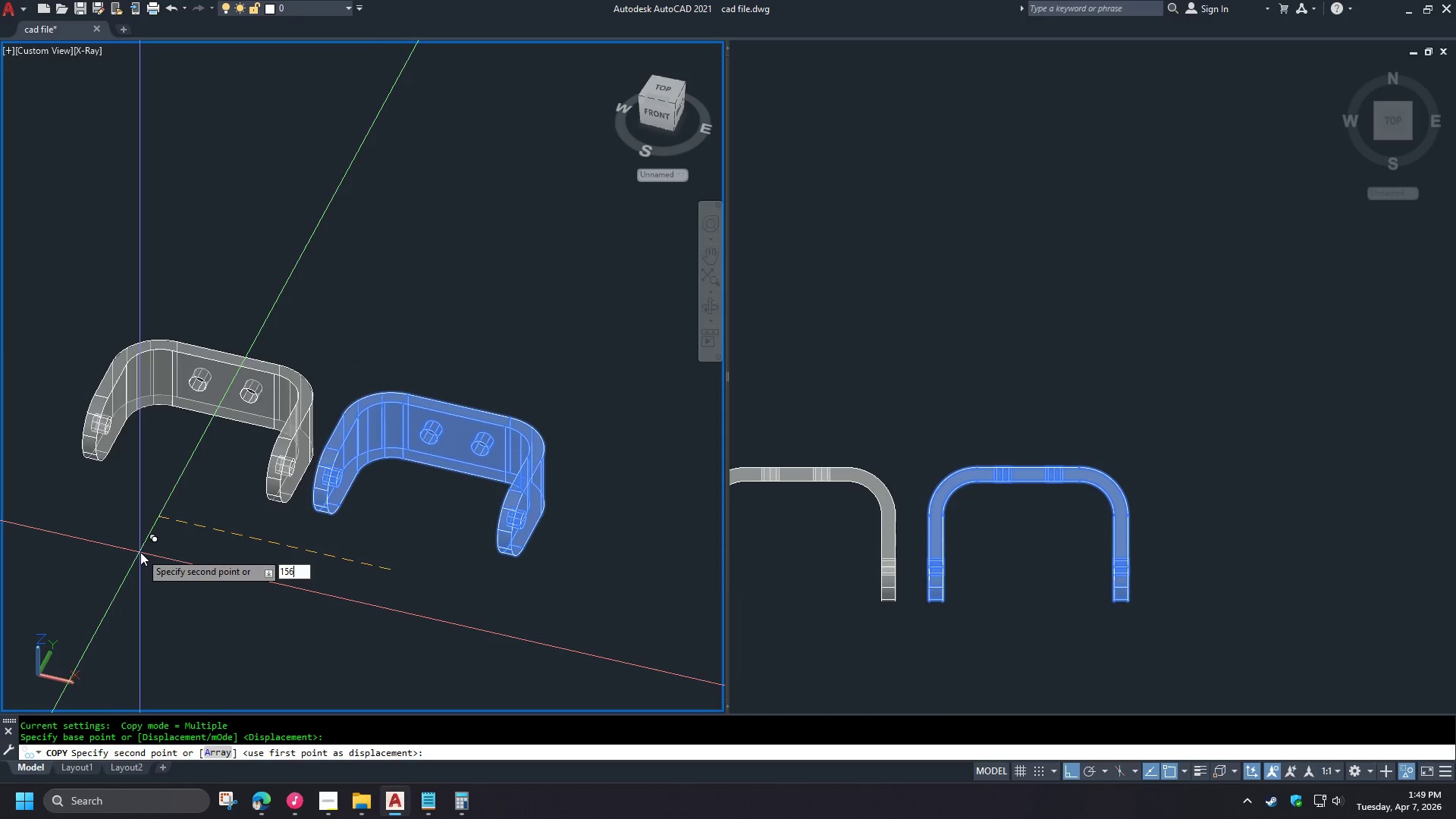 
key(Numpad5)
 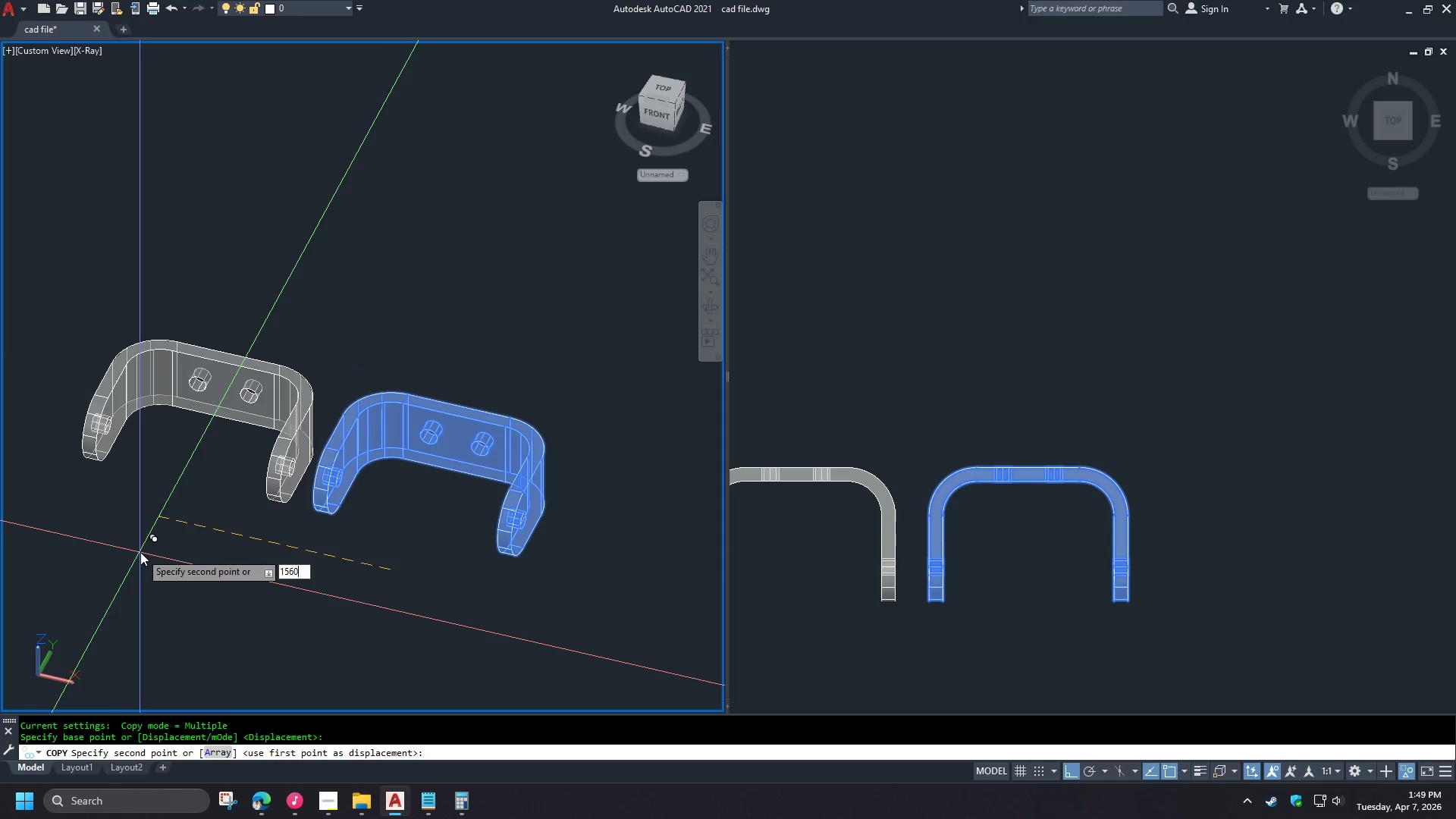 
key(Numpad6)
 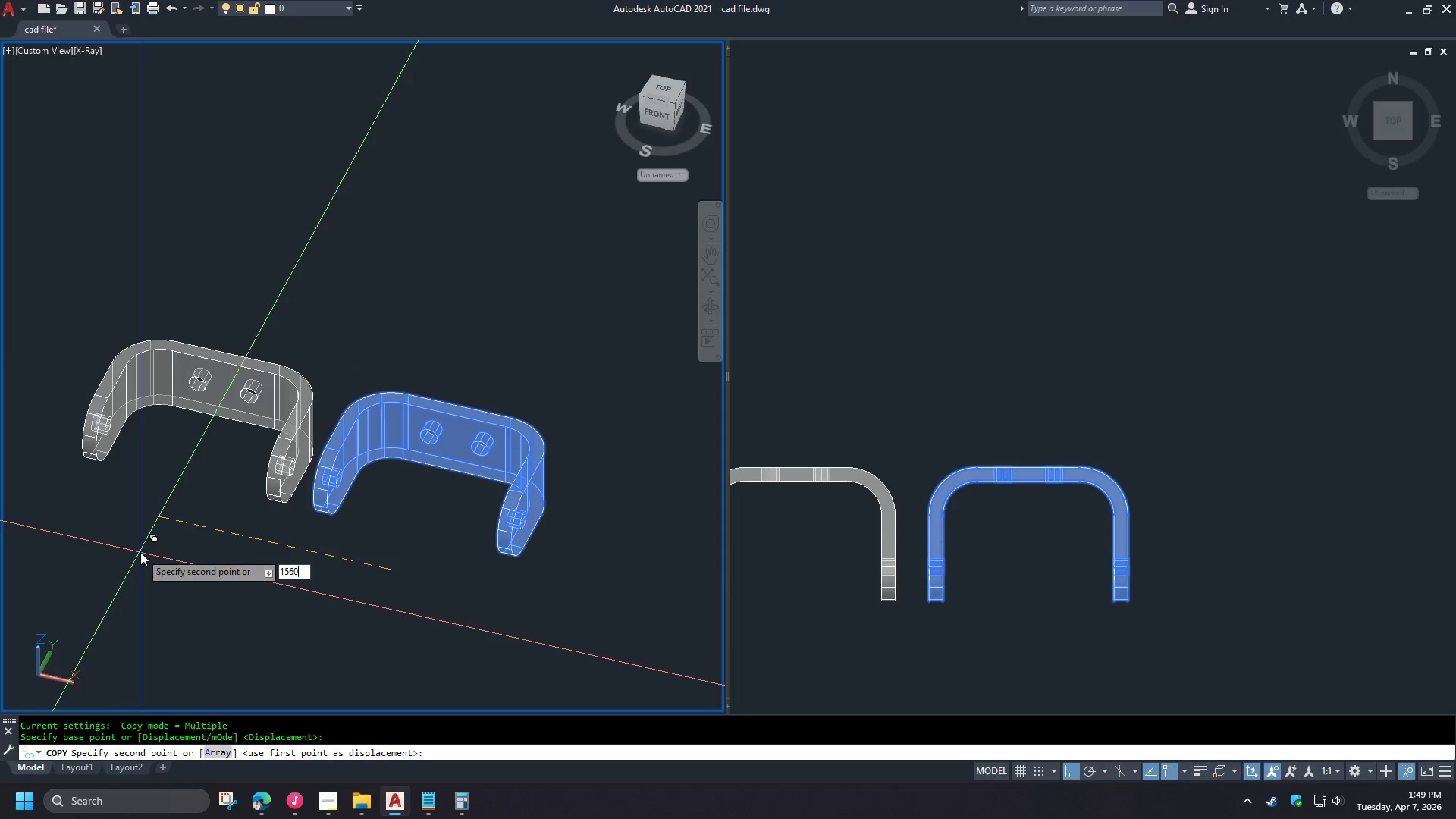 
key(Numpad0)
 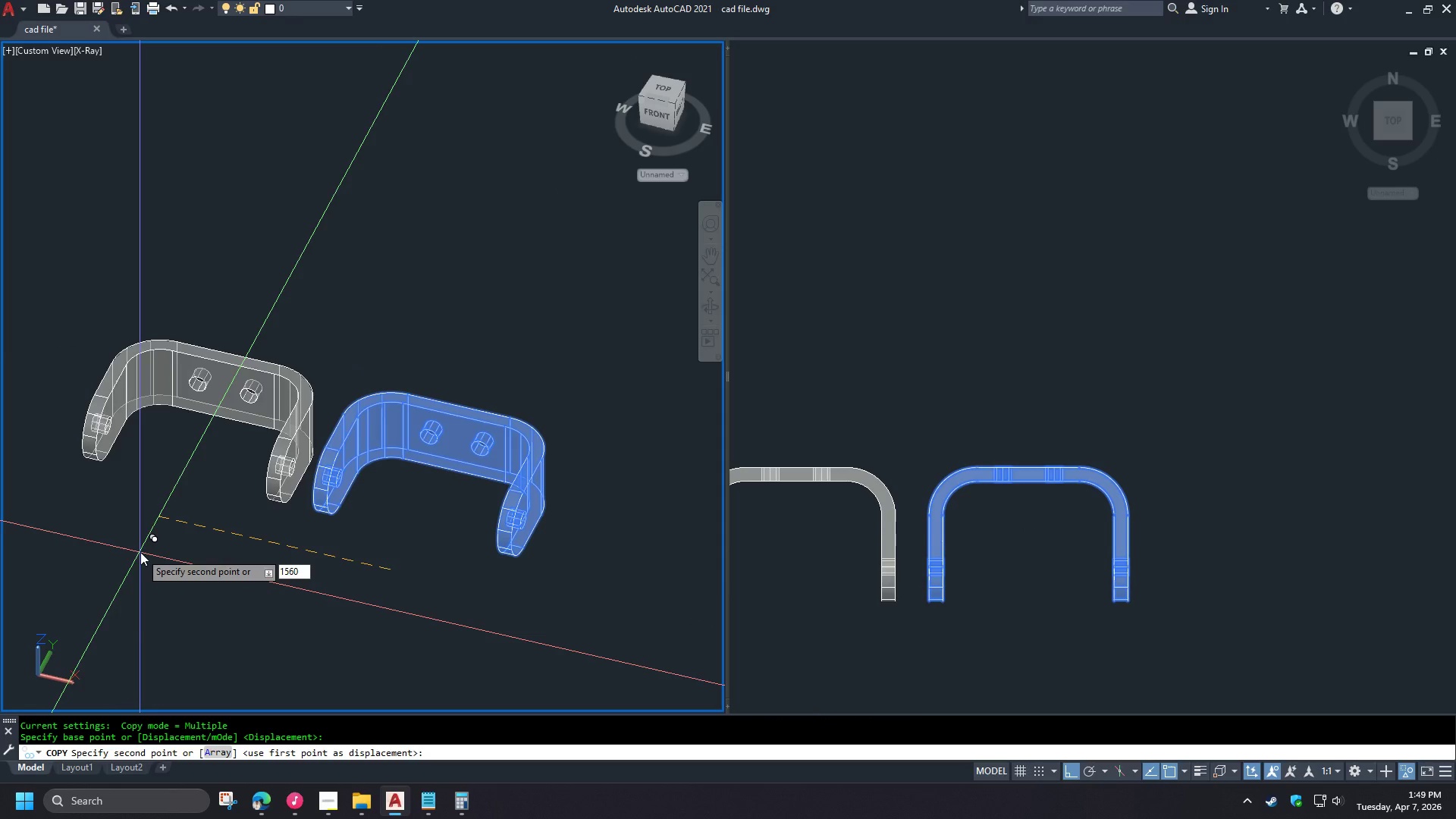 
key(Backspace)
 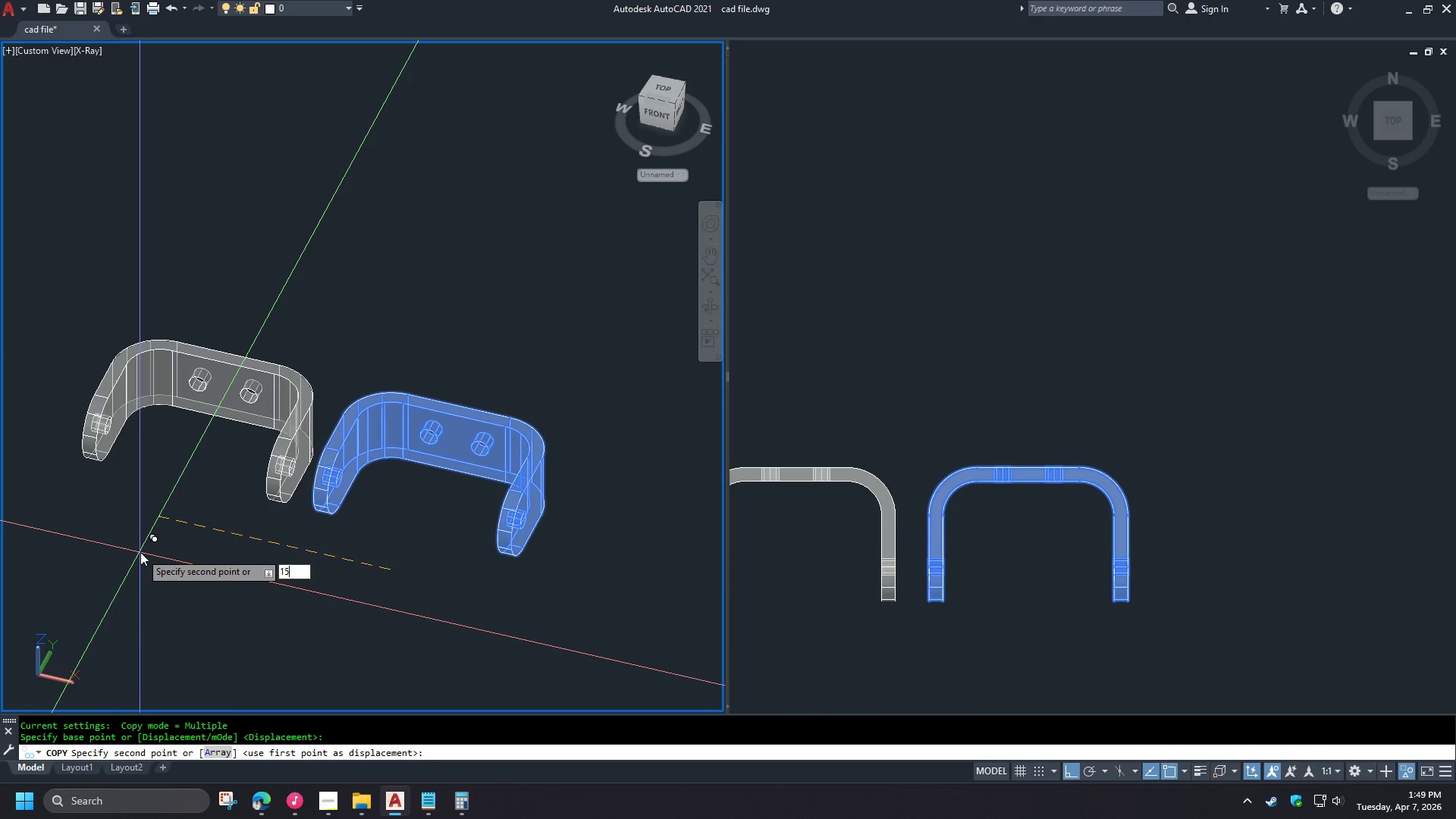 
key(Backspace)
 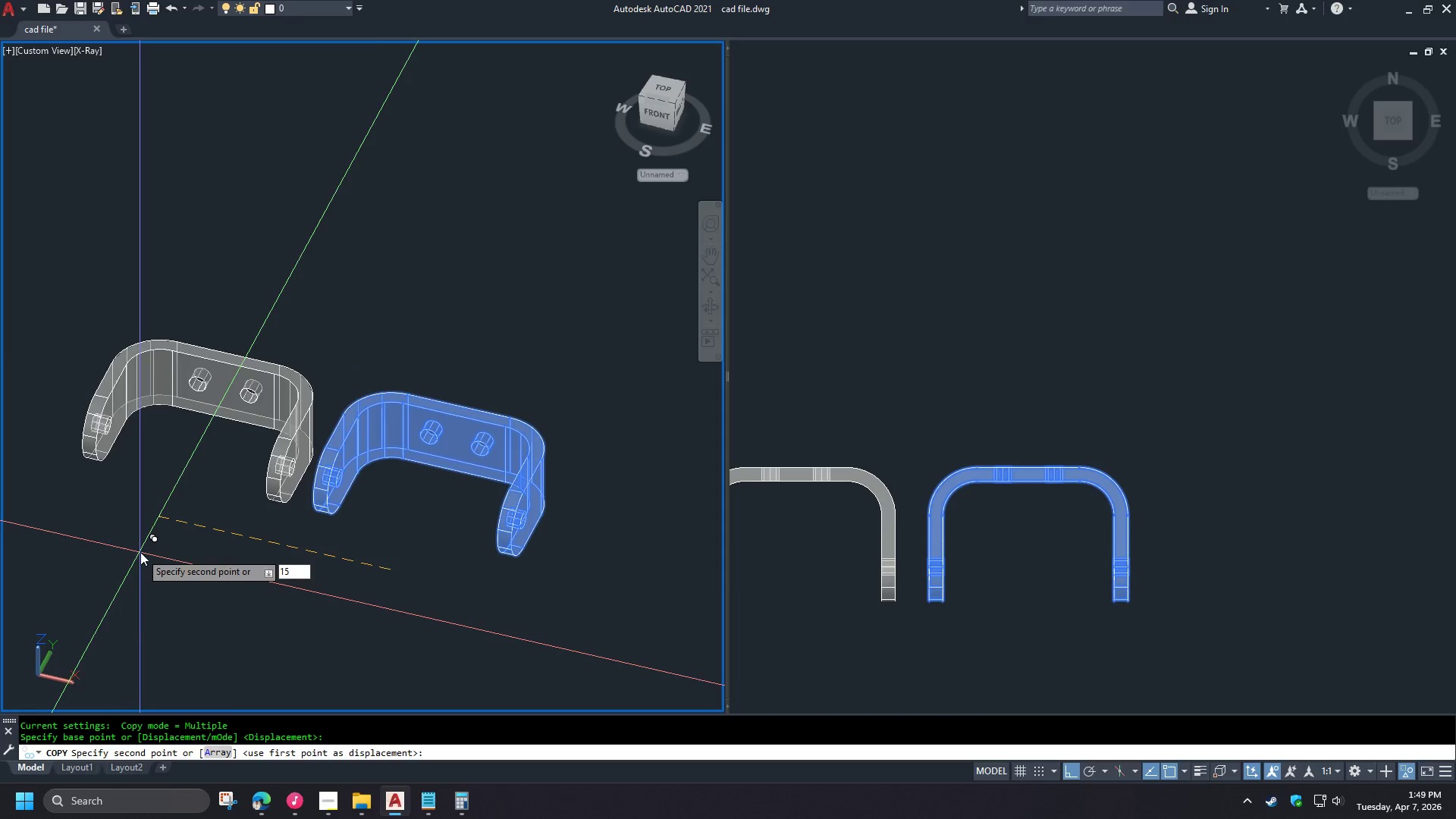 
key(Numpad0)
 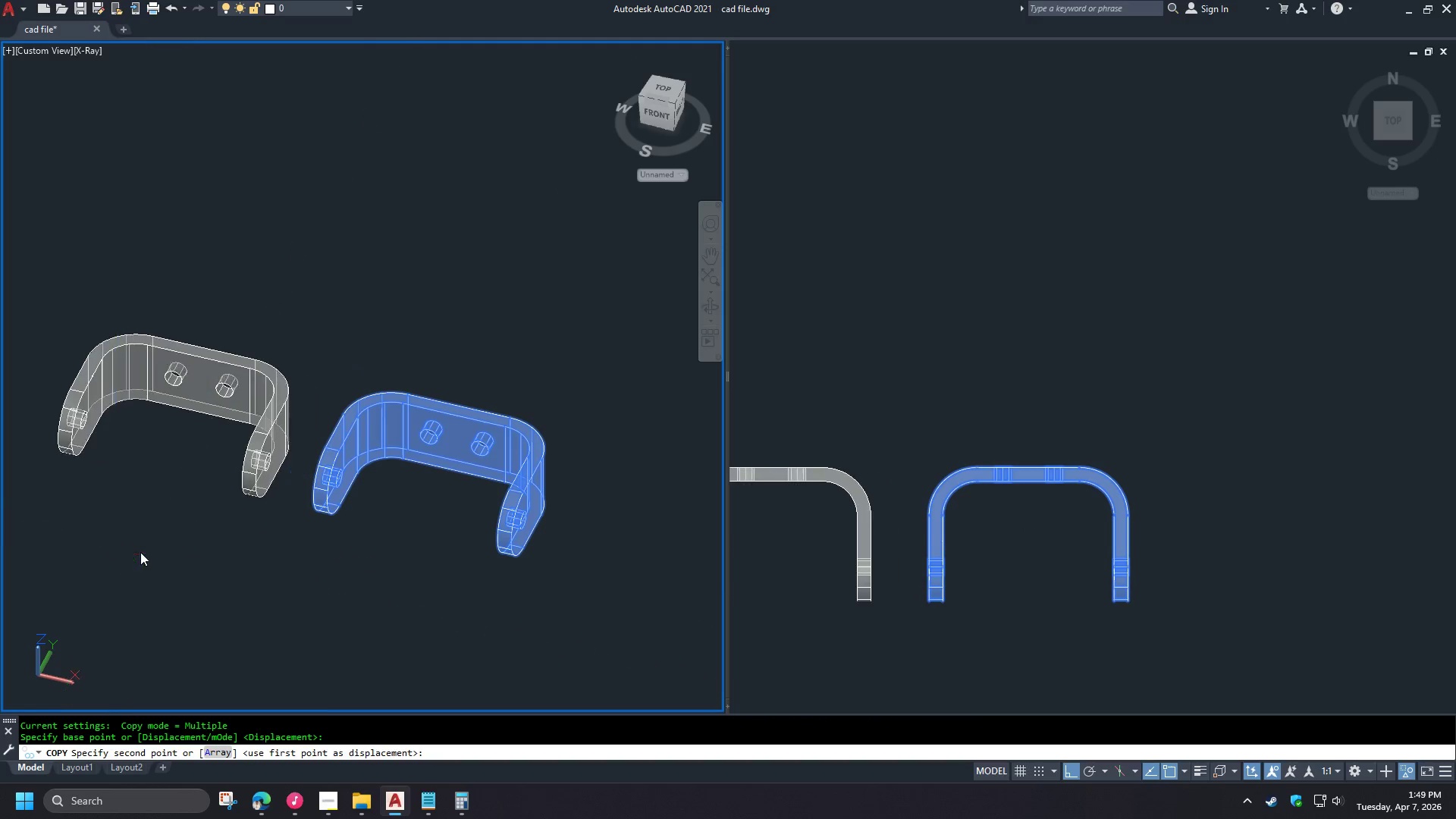 
key(NumpadEnter)
 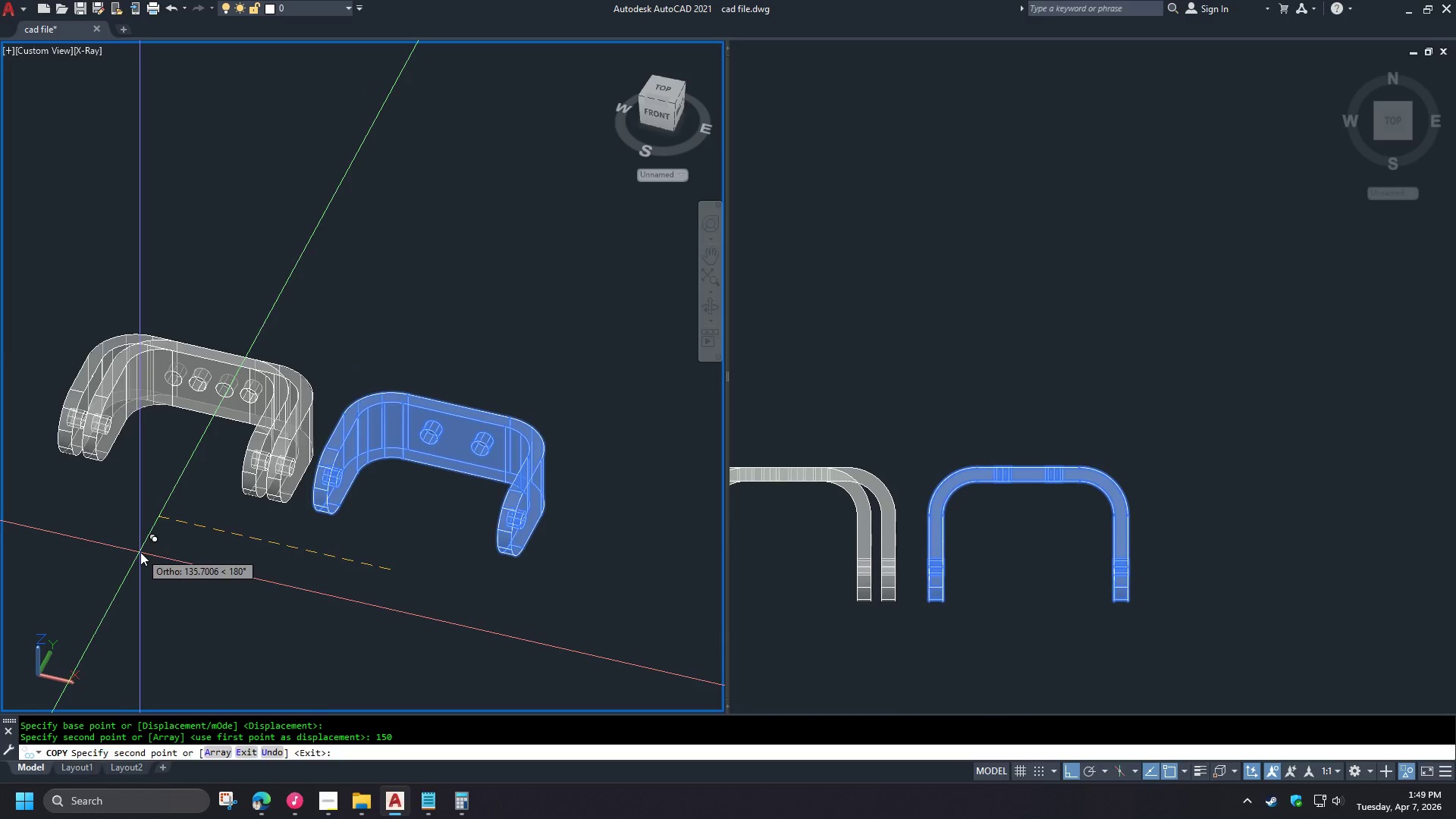 
key(Space)
 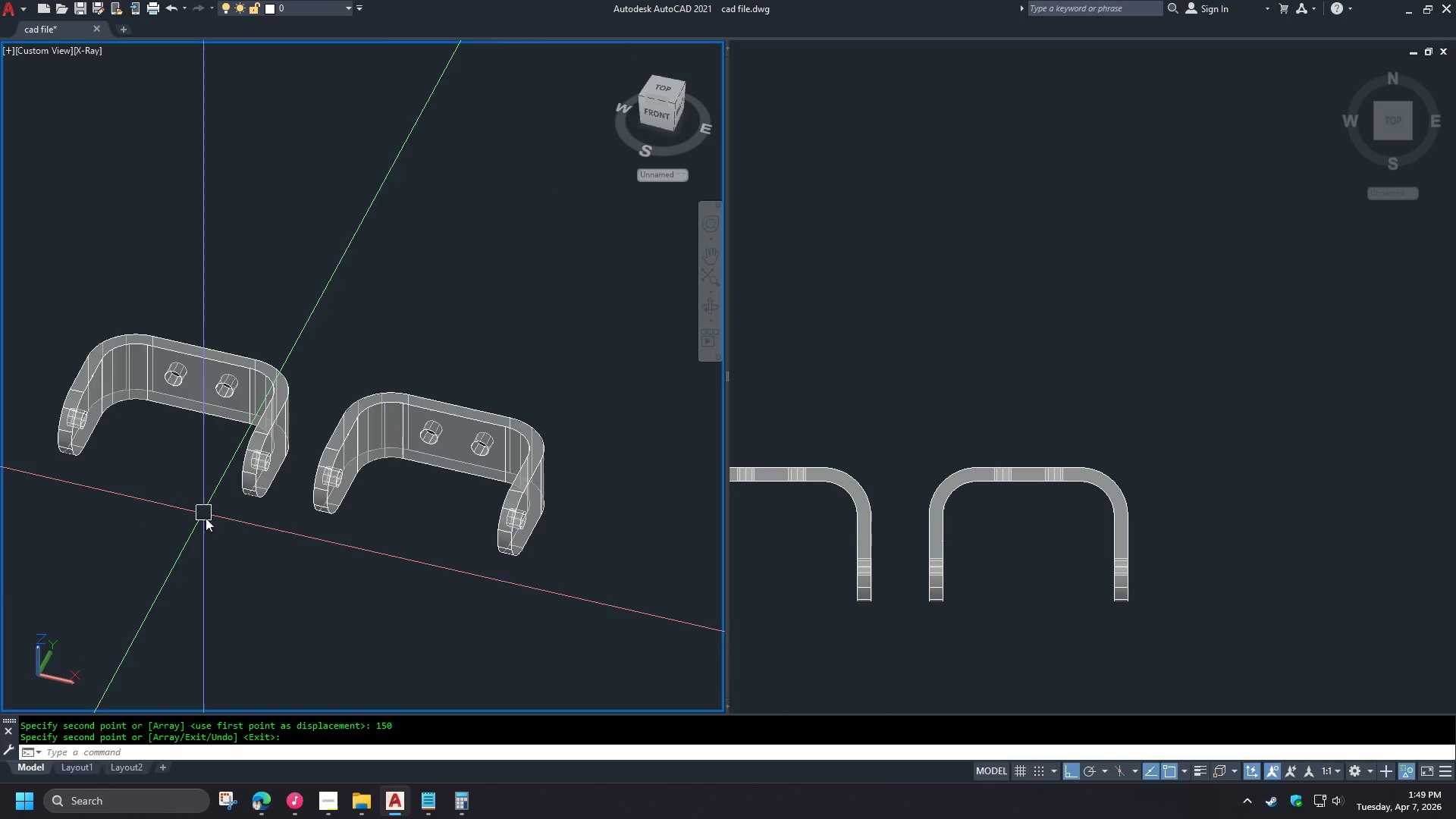 
left_click([211, 506])
 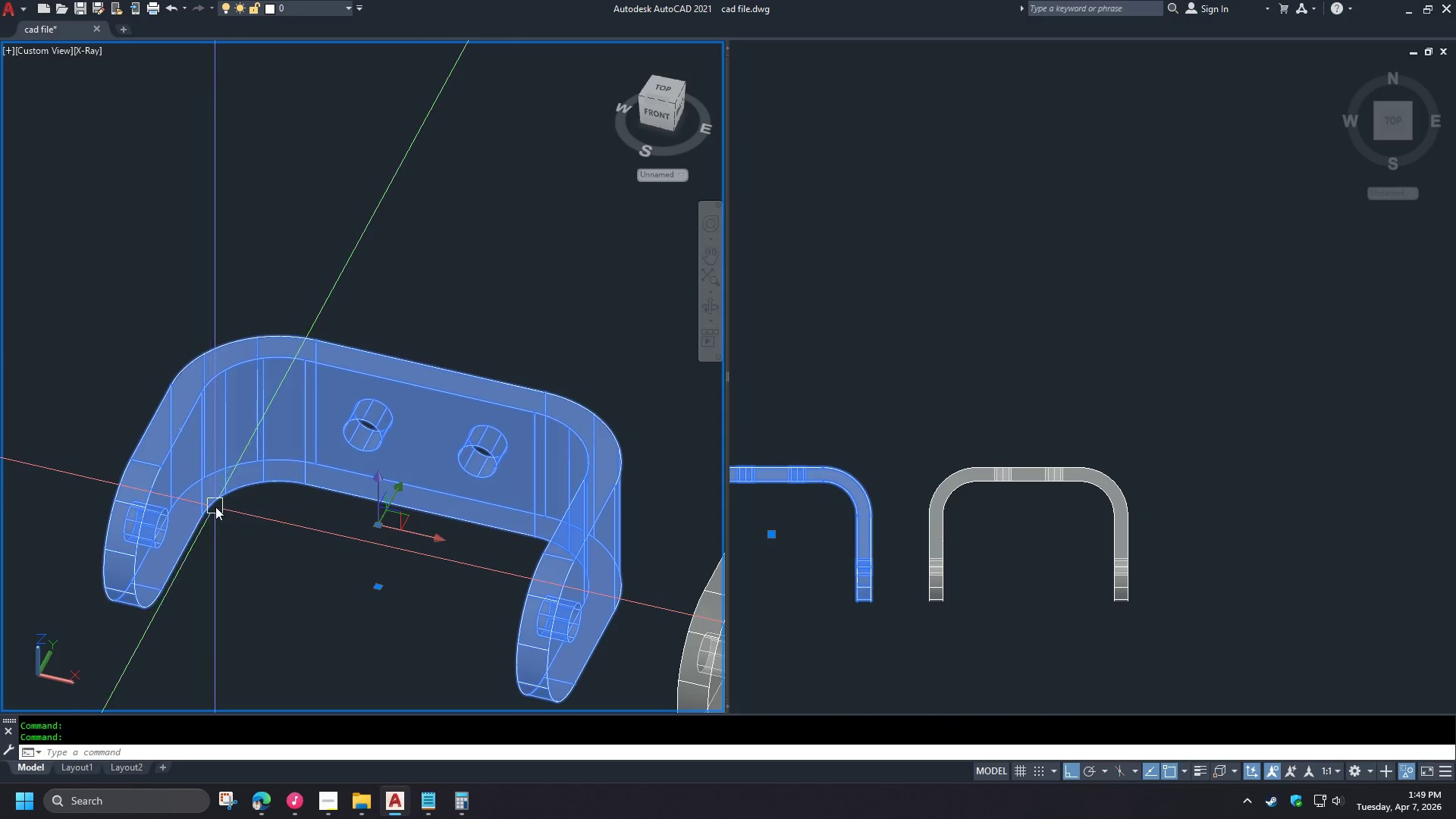 
key(X)
 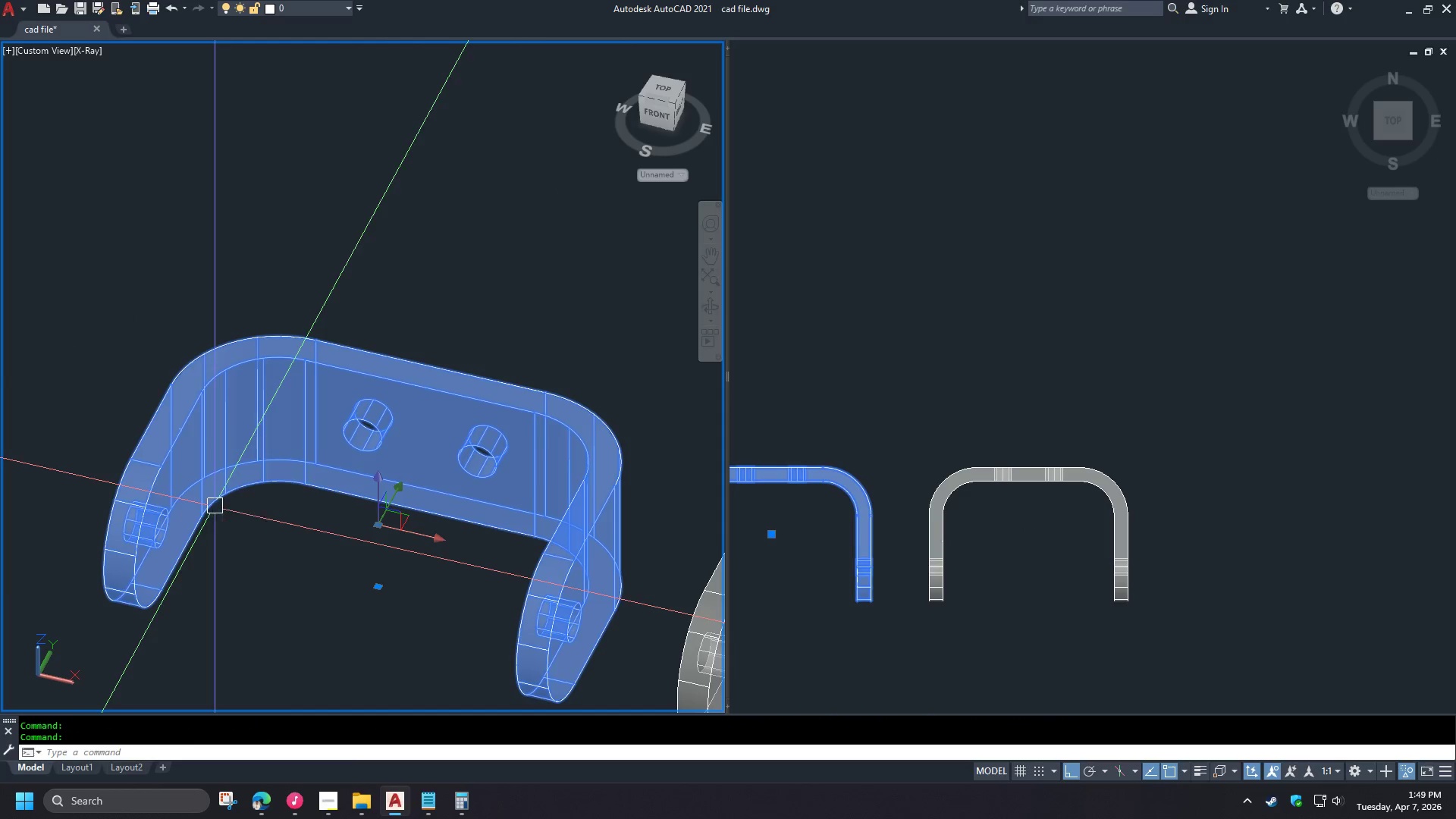 
key(Space)
 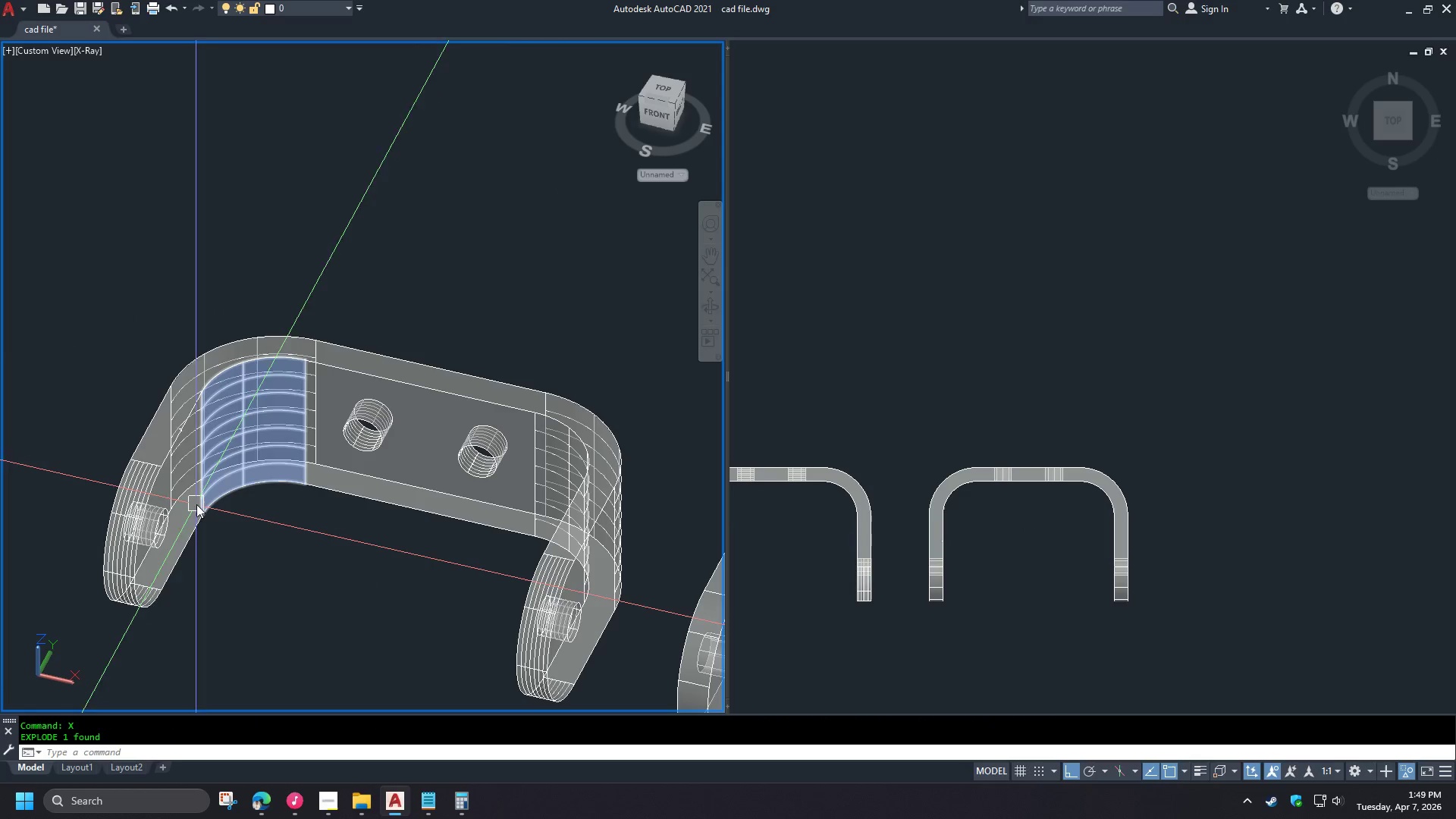 
scroll: coordinate [186, 508], scroll_direction: up, amount: 4.0
 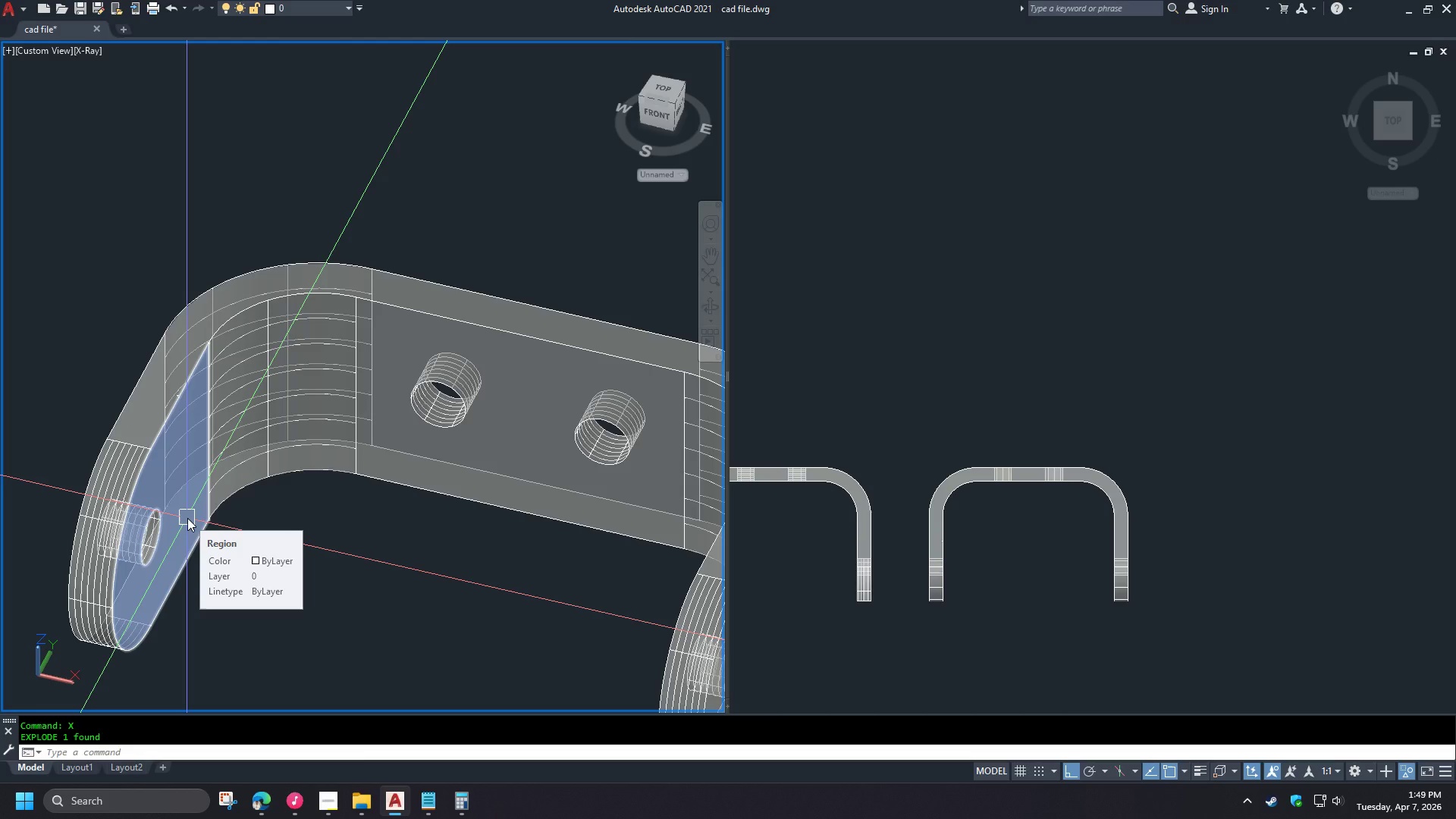 
left_click([450, 647])
 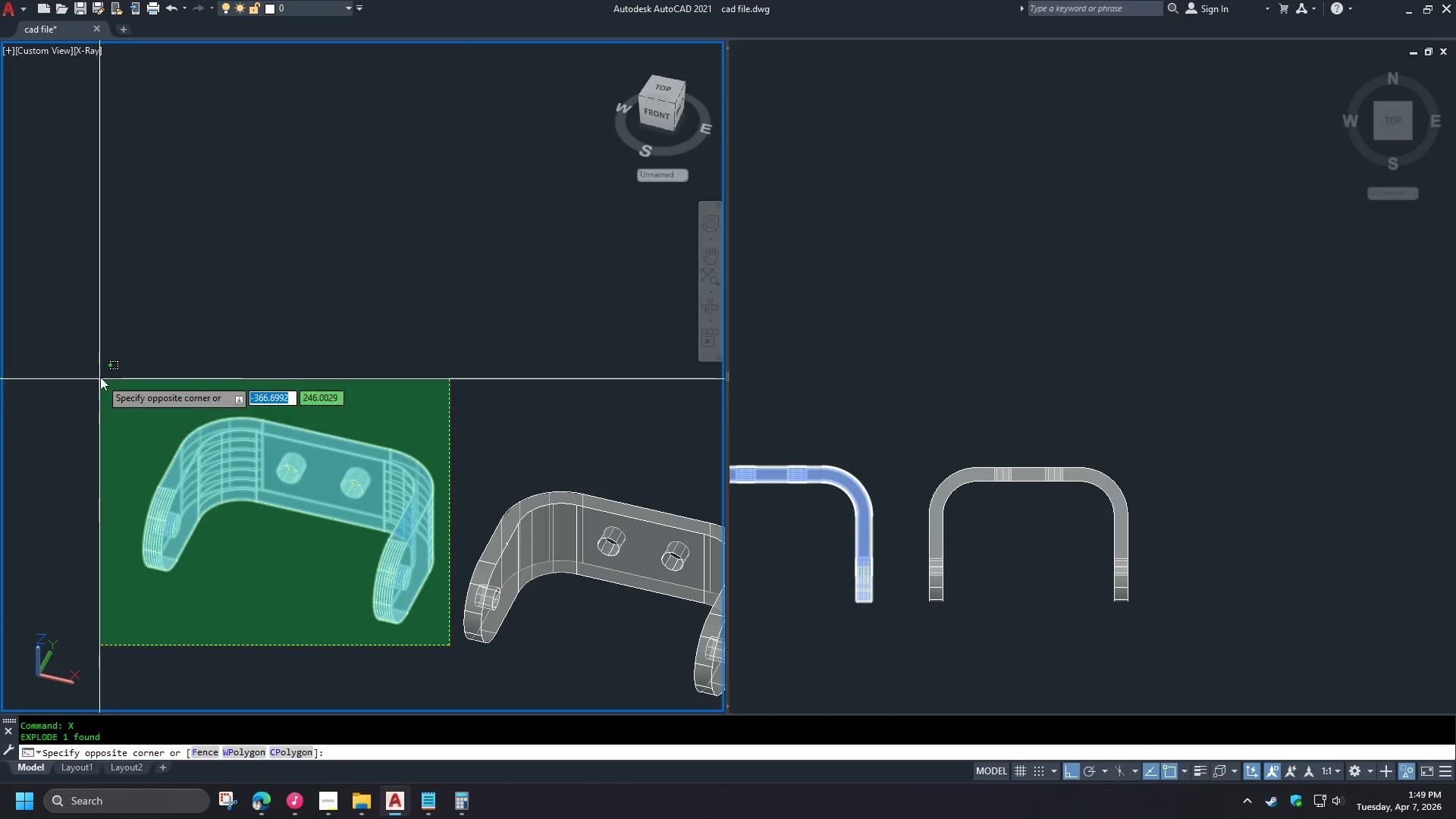 
left_click([98, 366])
 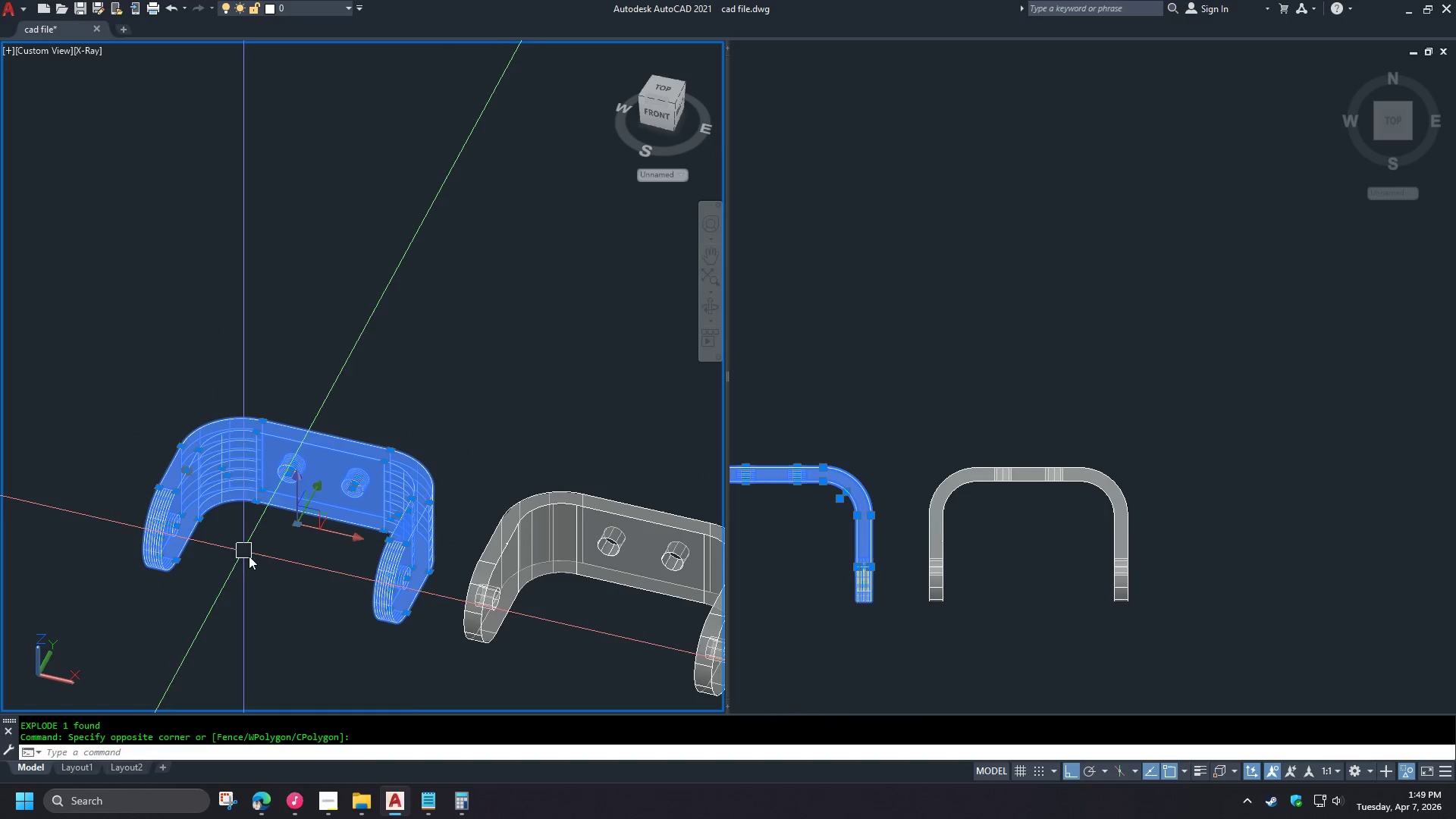 
key(X)
 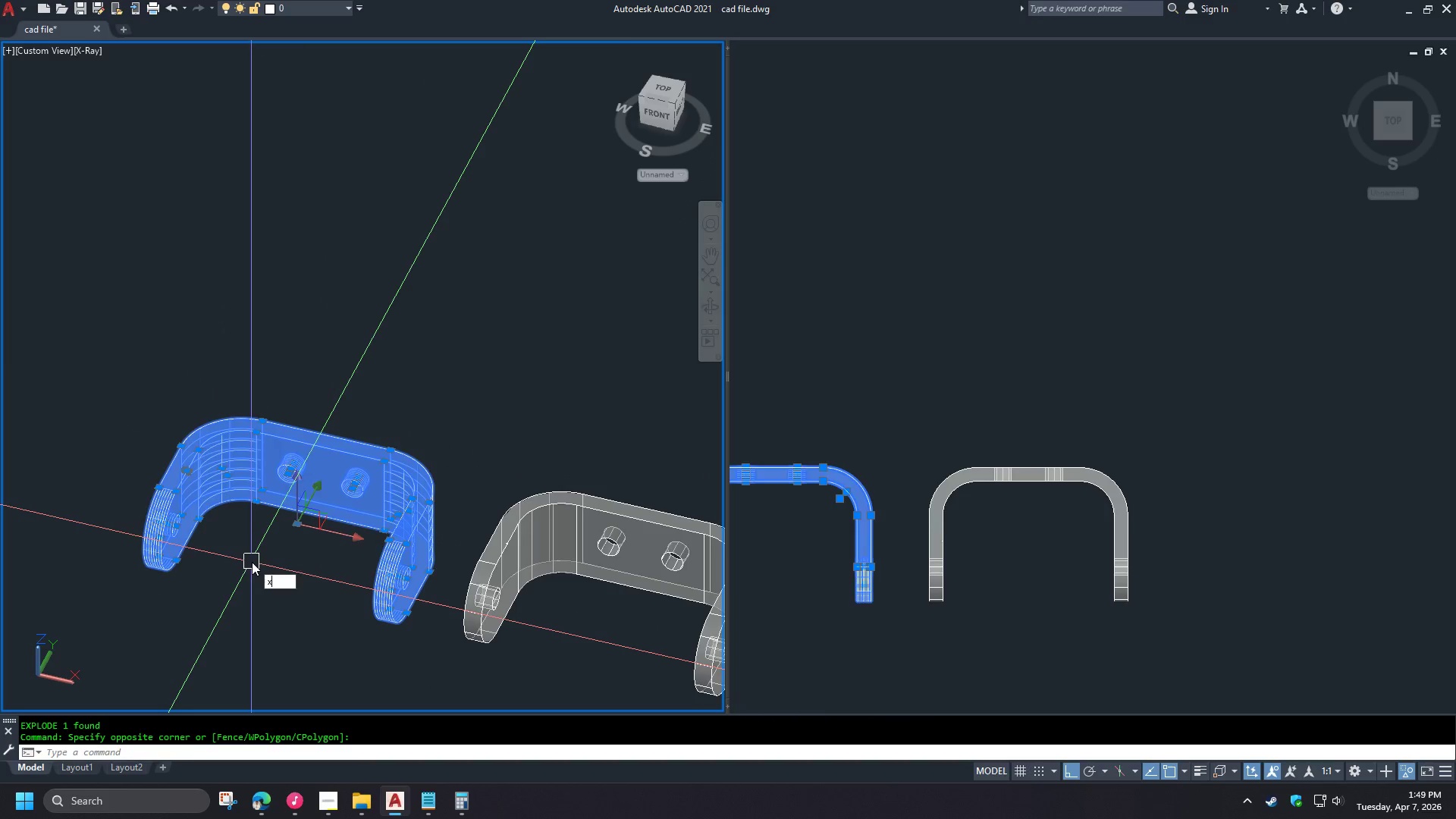 
key(Space)
 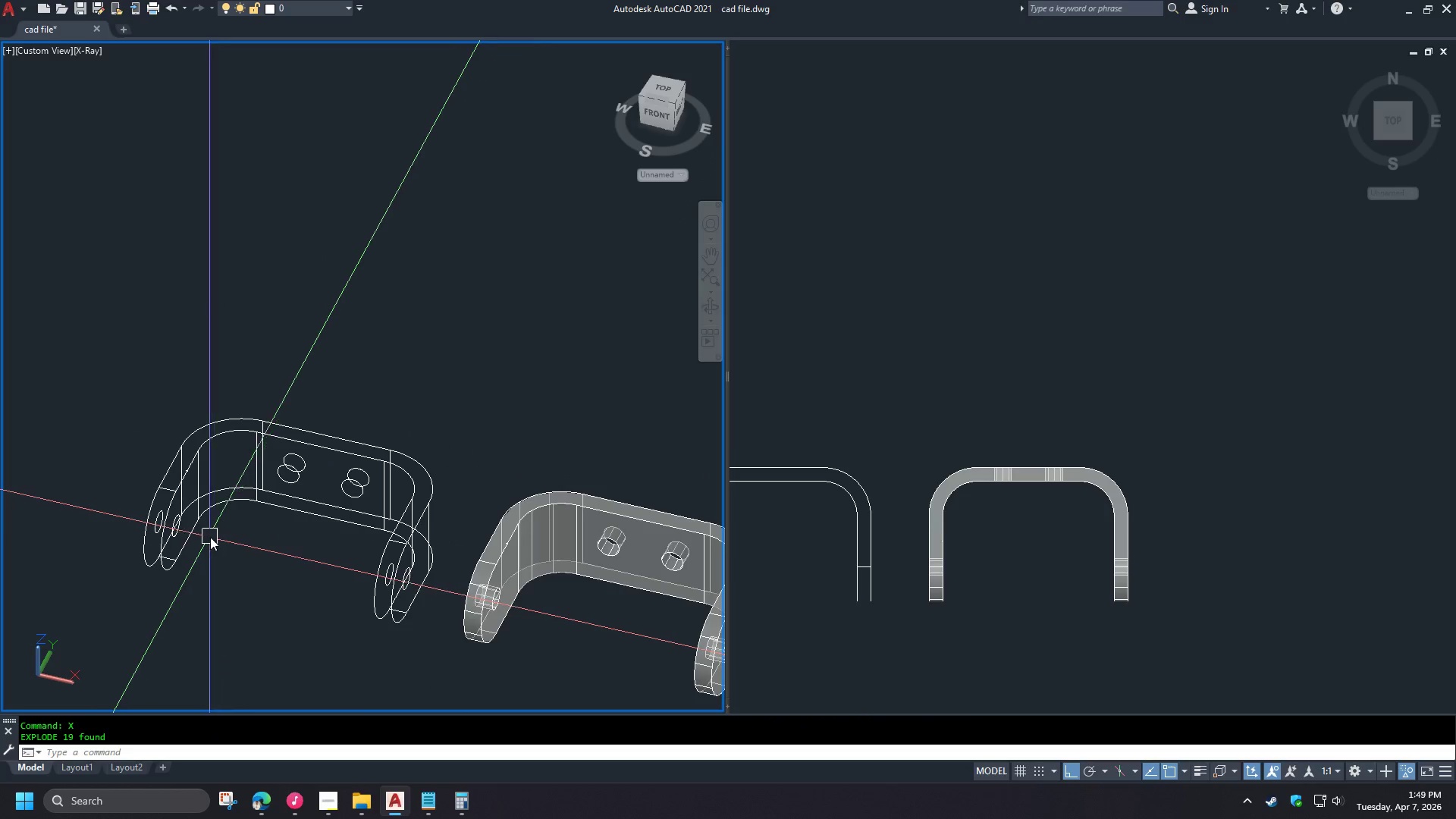 
scroll: coordinate [195, 520], scroll_direction: down, amount: 2.0
 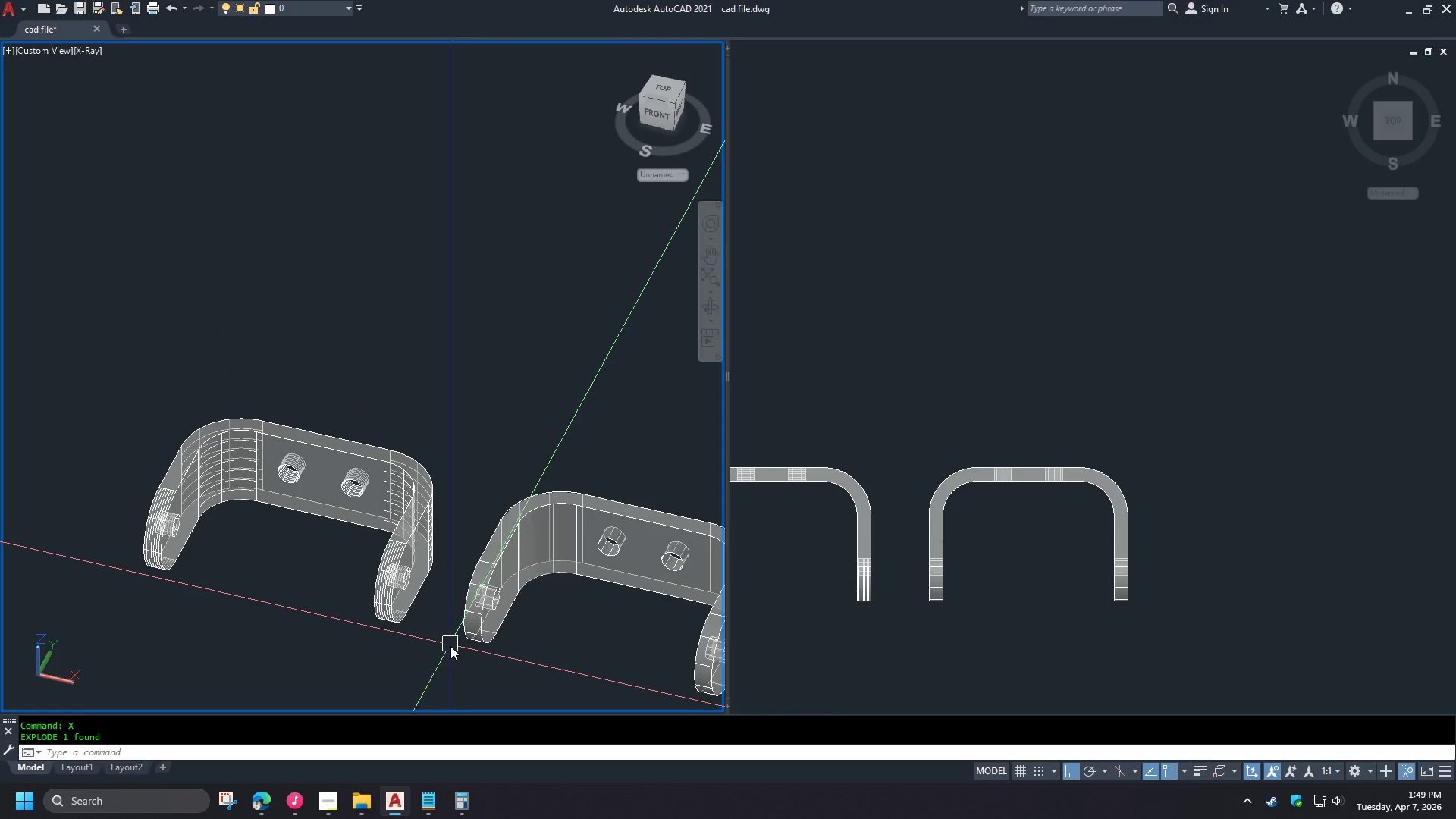 
left_click([158, 449])
 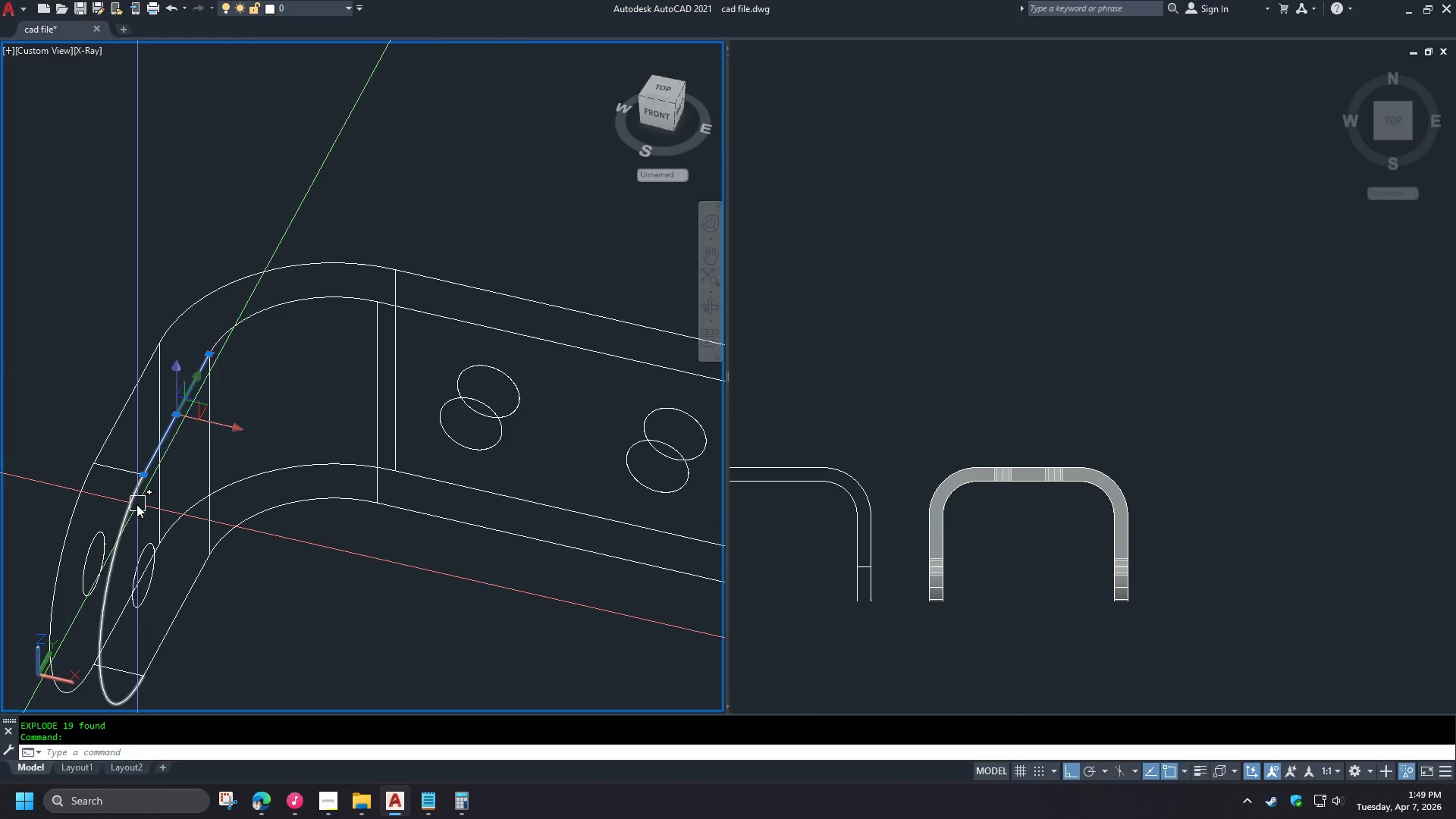 
scroll: coordinate [193, 518], scroll_direction: up, amount: 2.0
 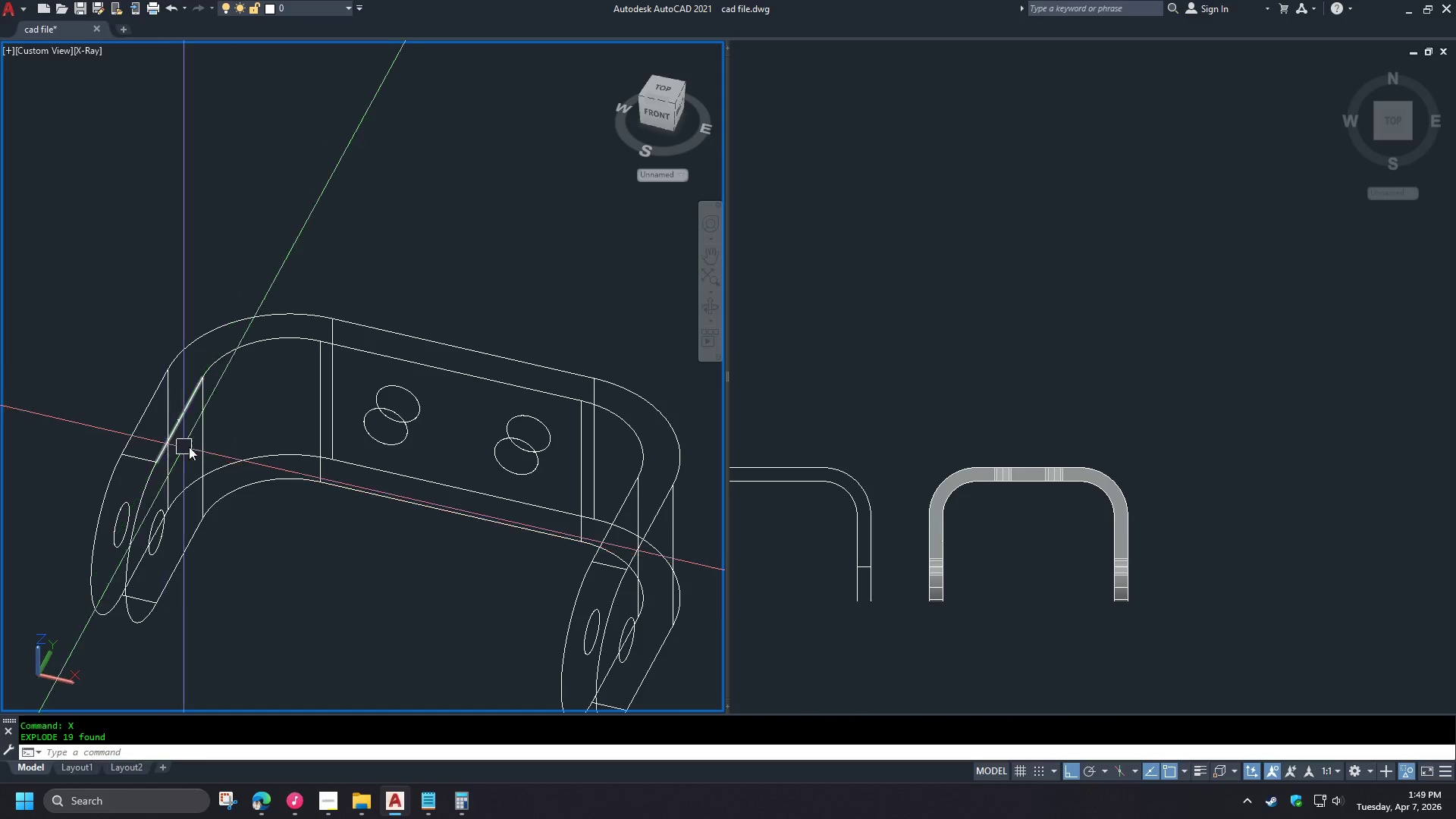 
left_click([133, 504])
 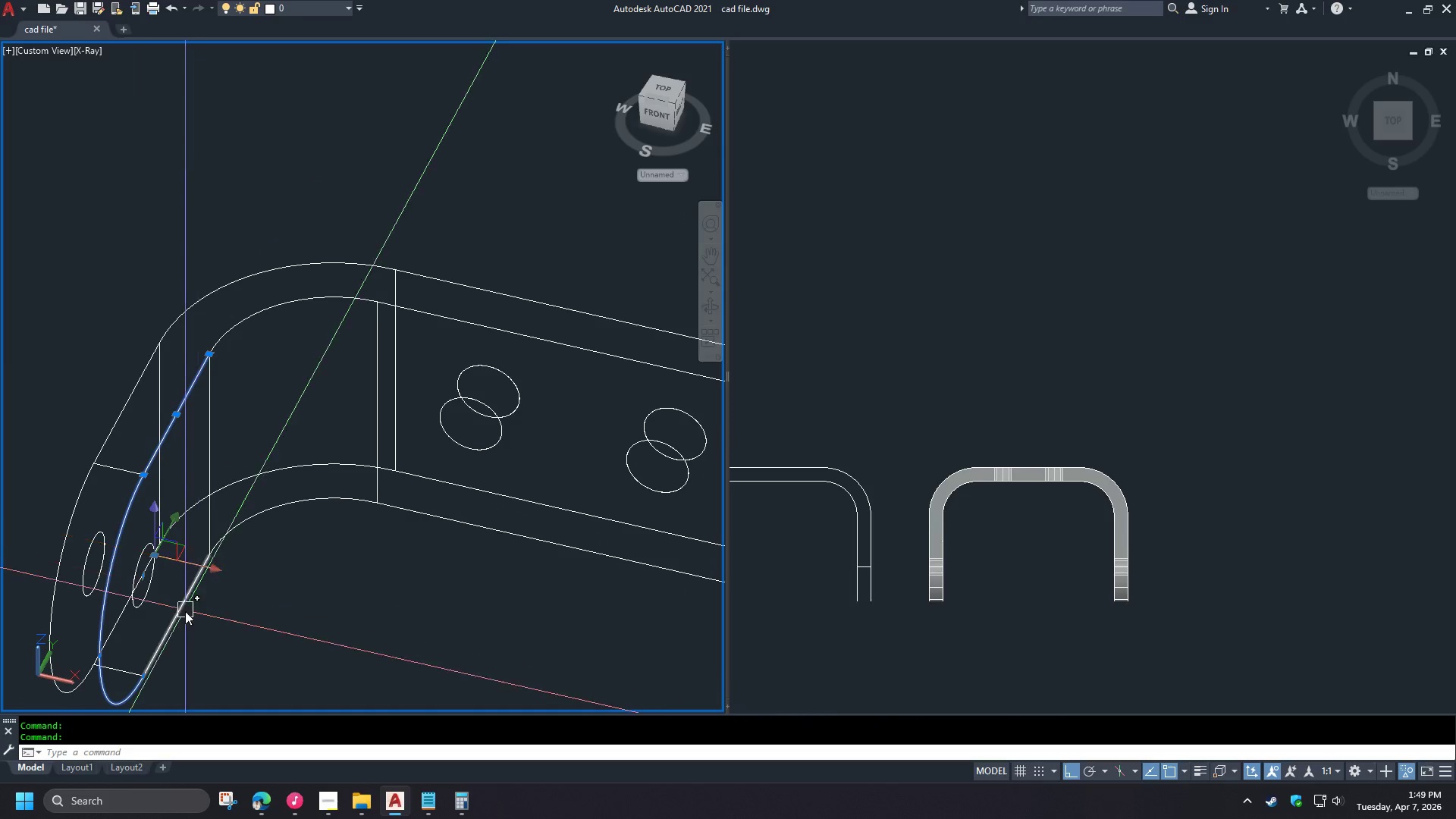 
left_click([185, 611])
 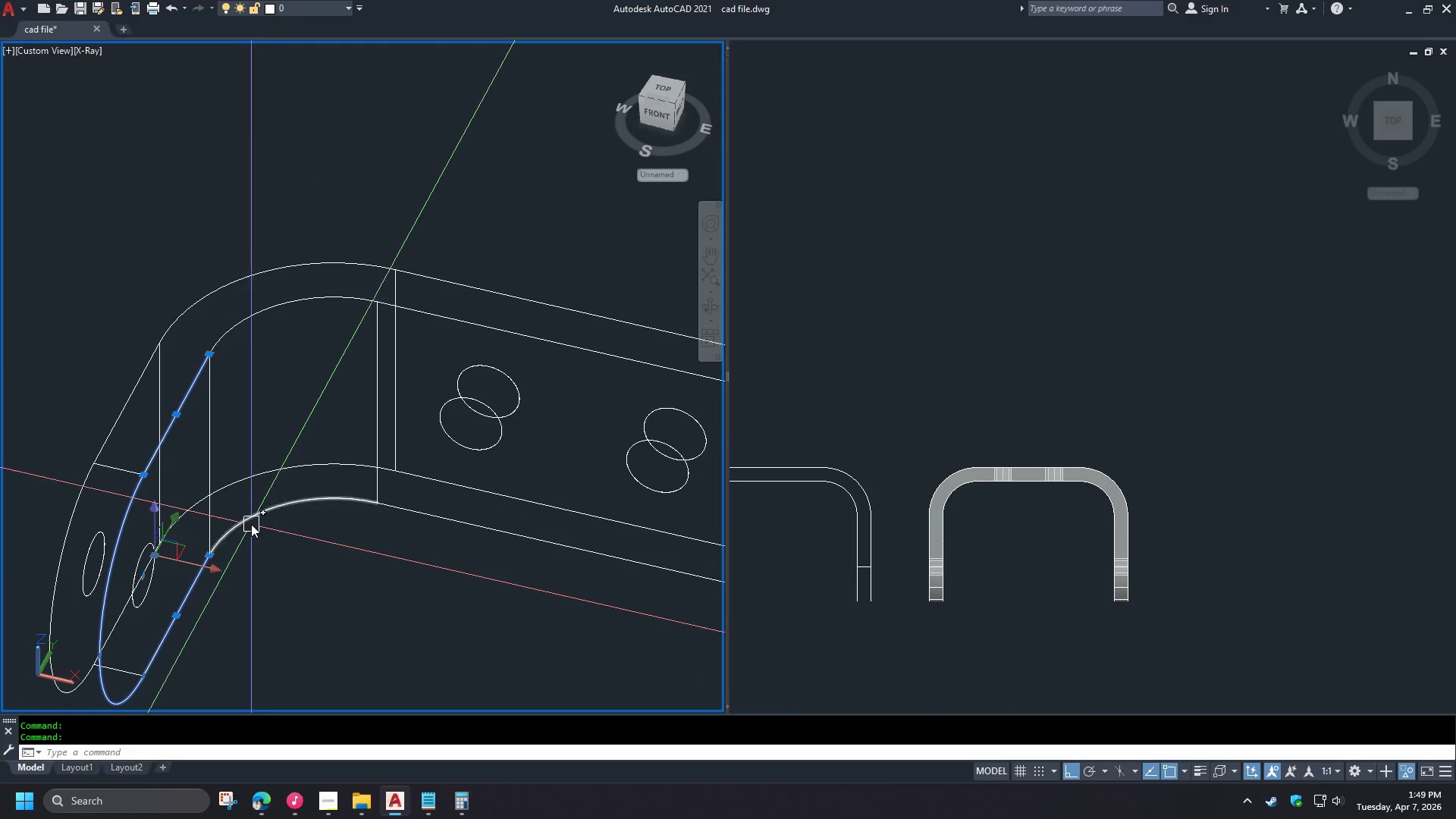 
scroll: coordinate [187, 434], scroll_direction: up, amount: 1.0
 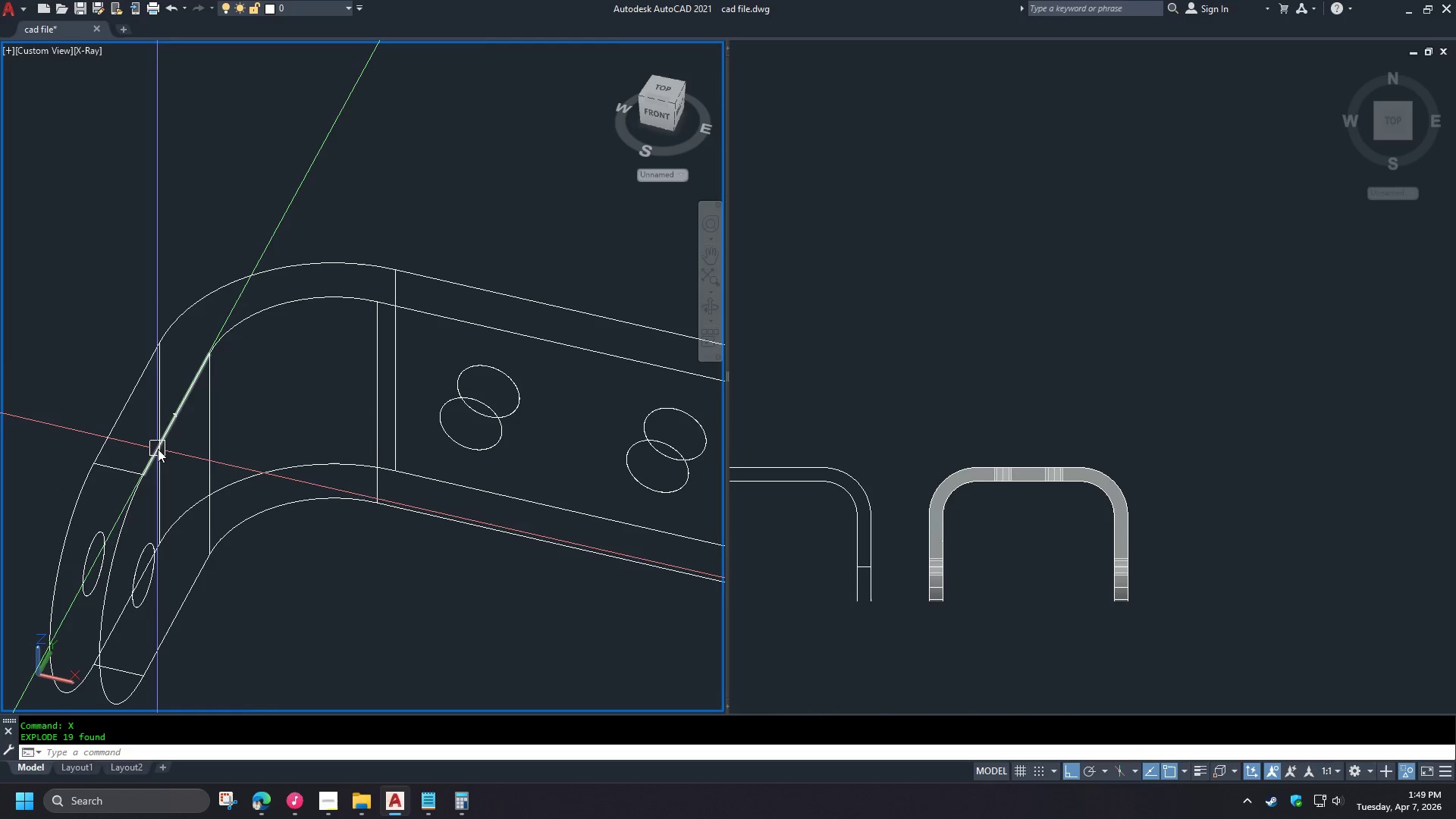 
left_click([248, 520])
 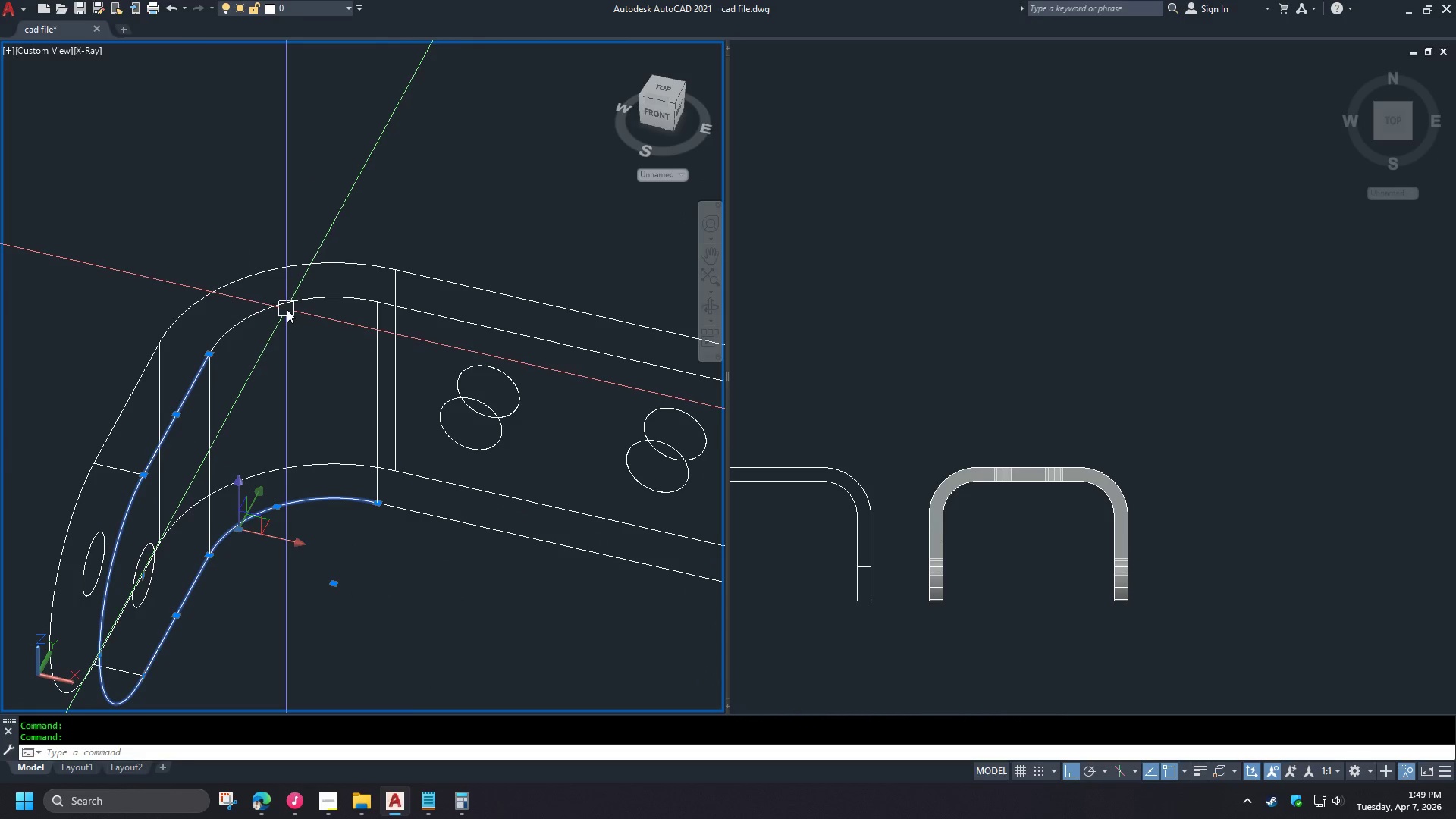 
left_click([287, 305])
 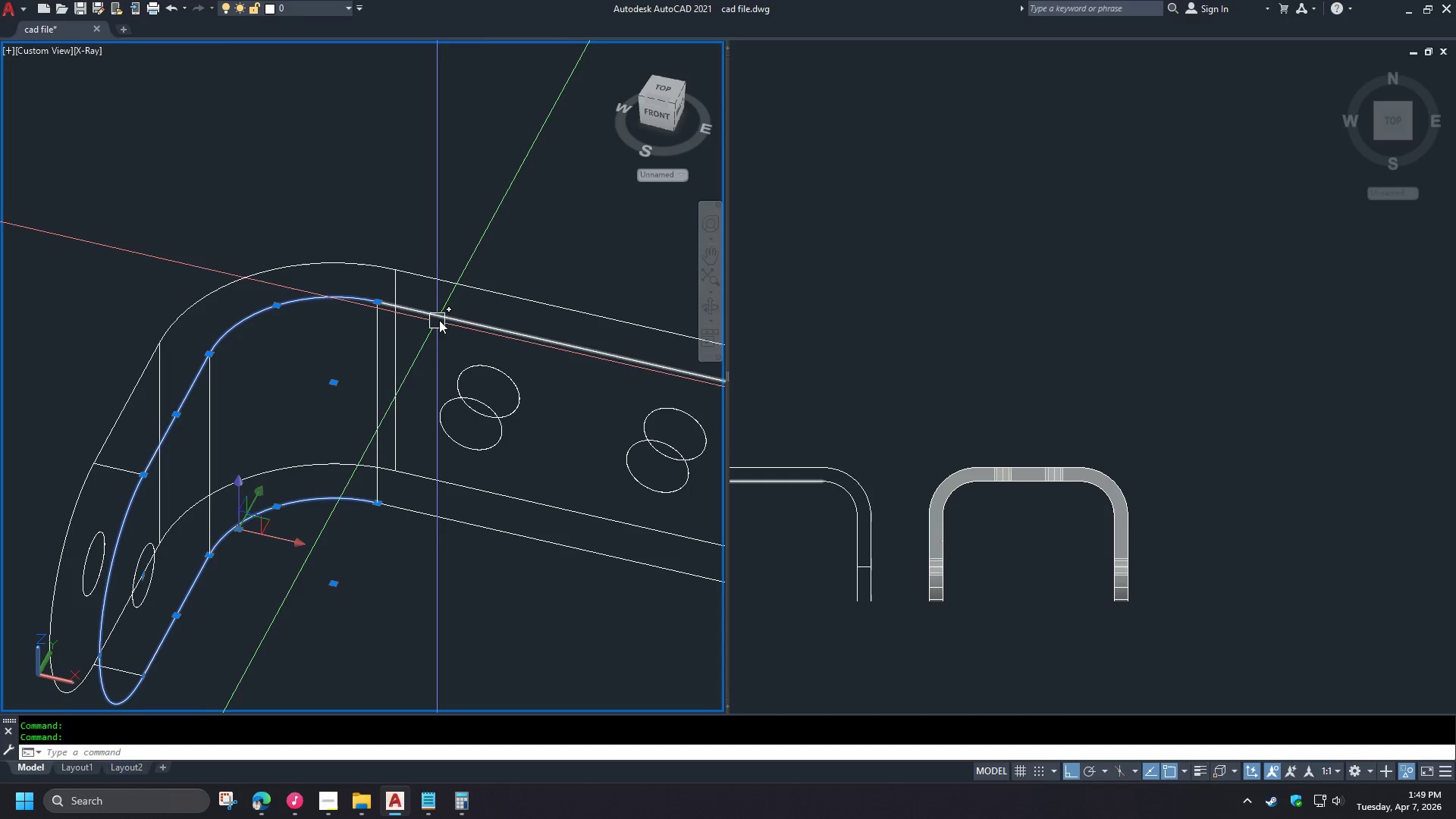 
left_click([441, 318])
 